 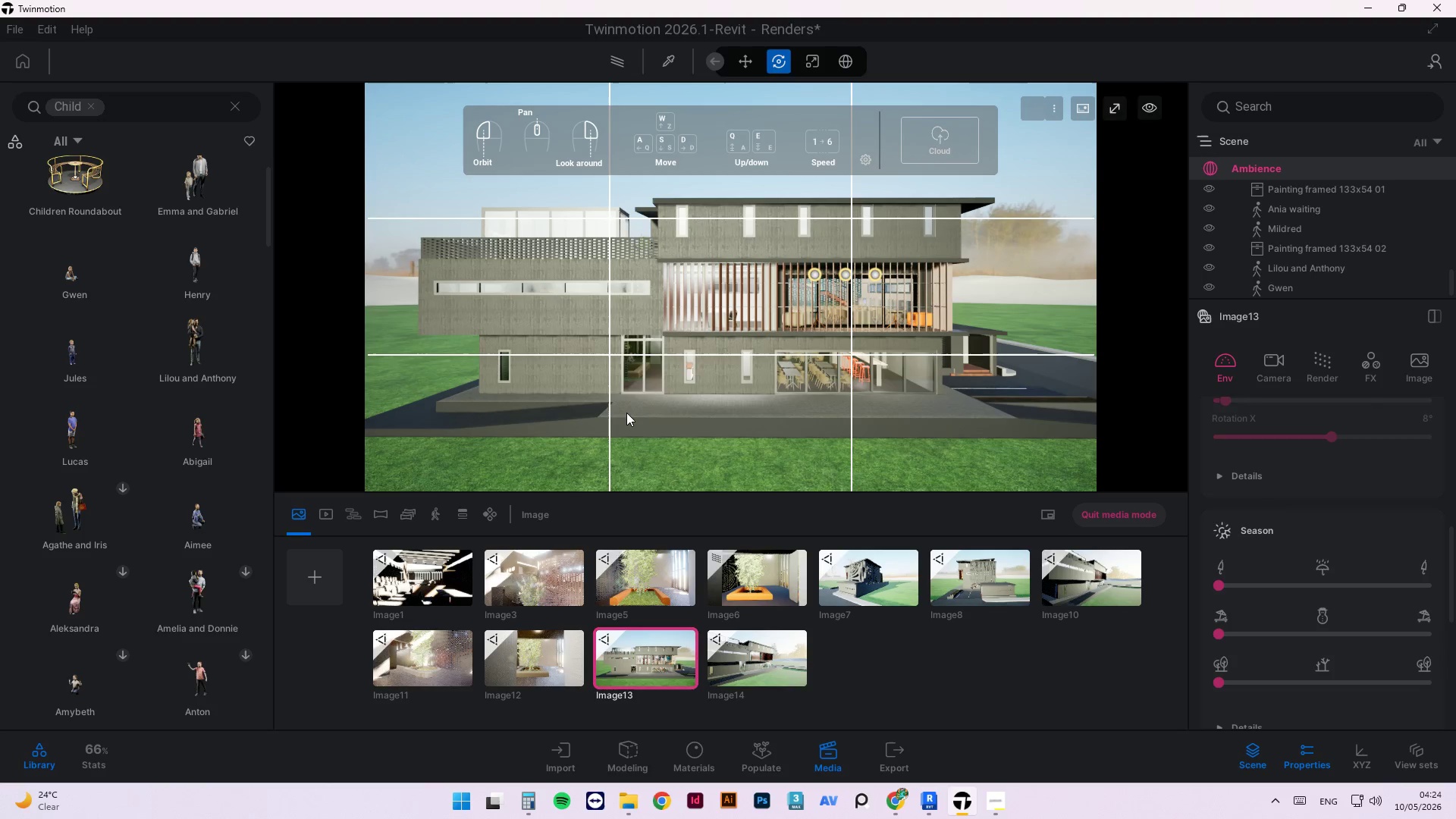 
left_click([697, 739])
 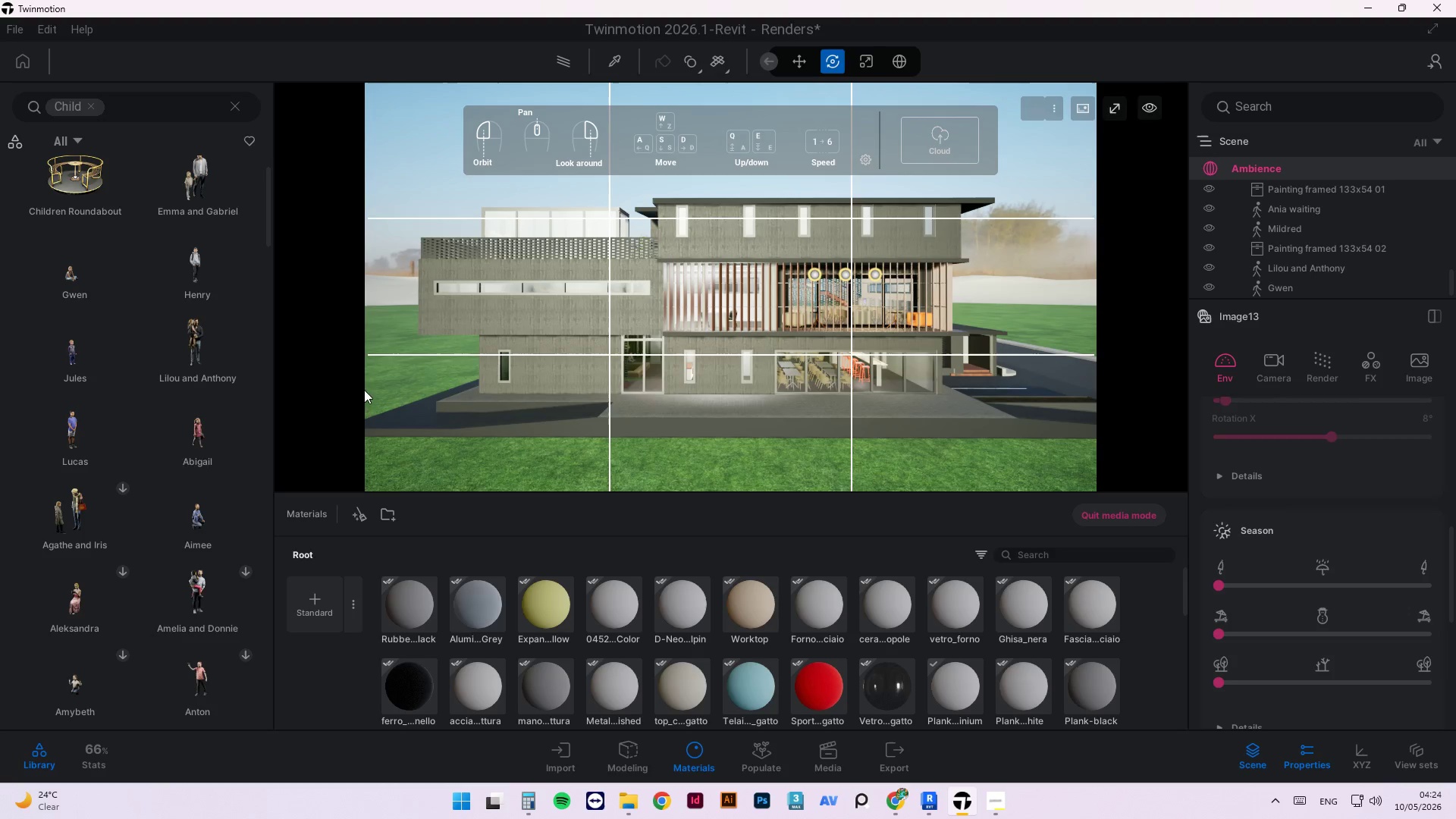 
left_click([93, 107])
 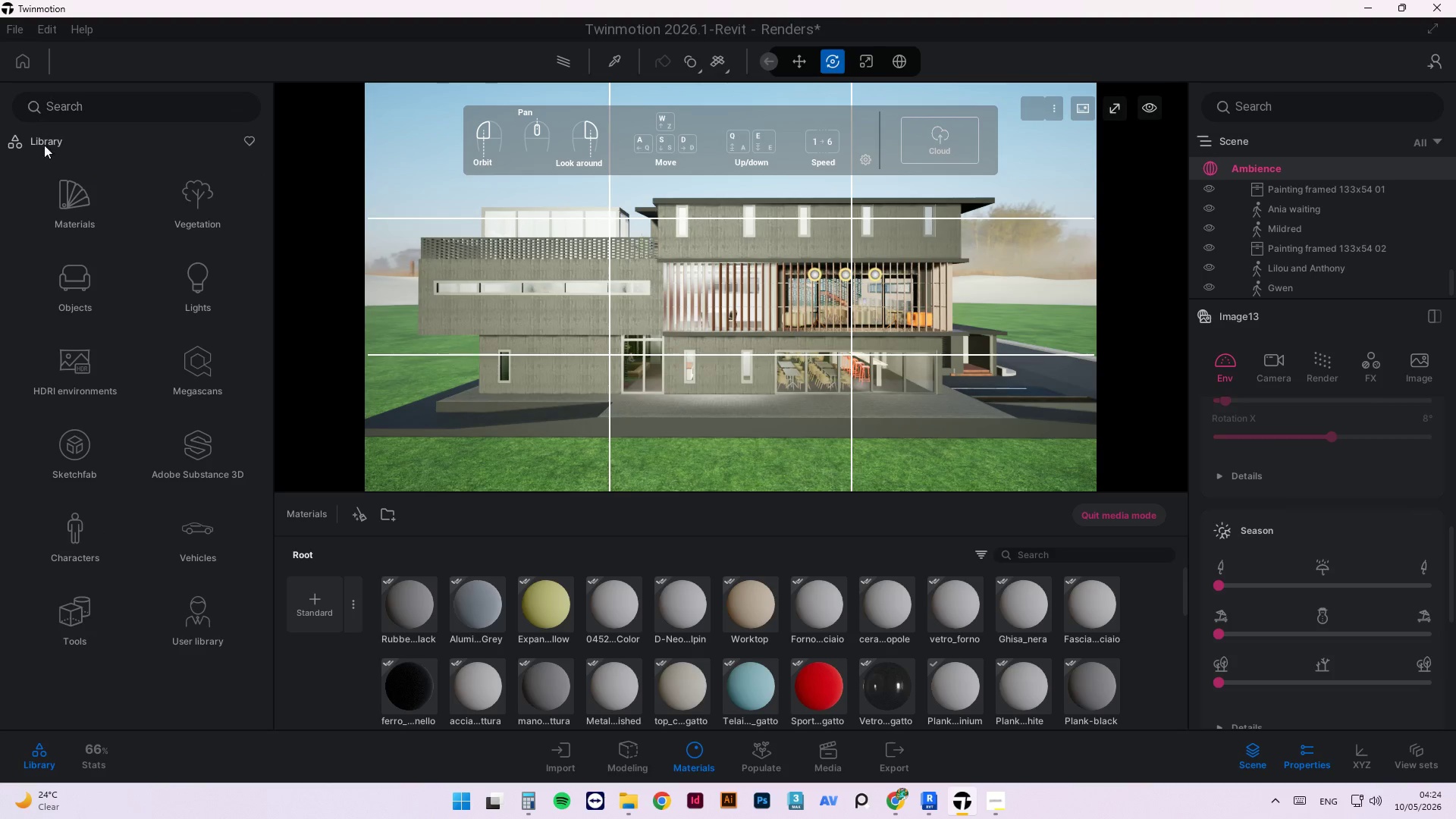 
mouse_move([179, 230])
 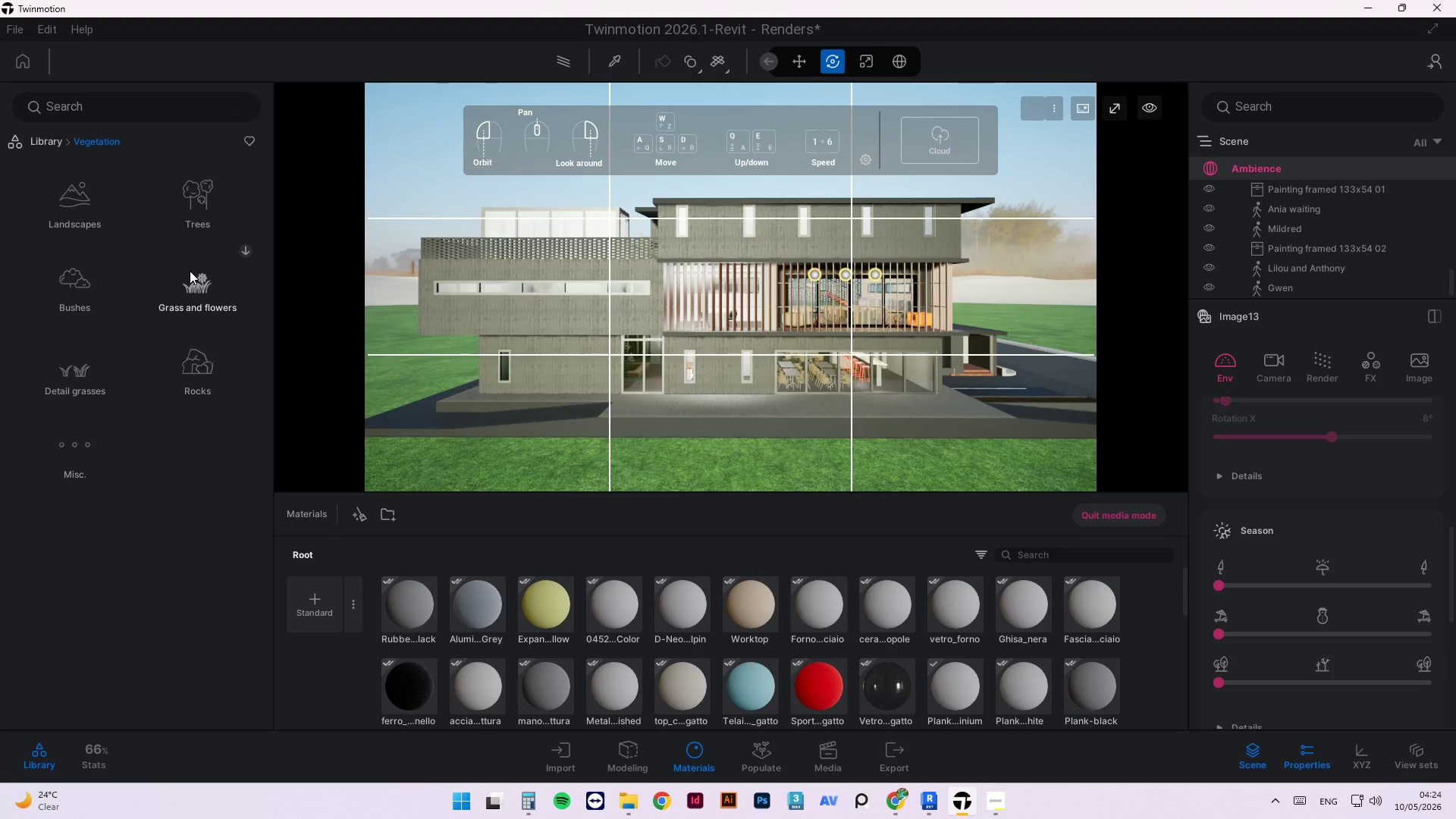 
left_click([193, 302])
 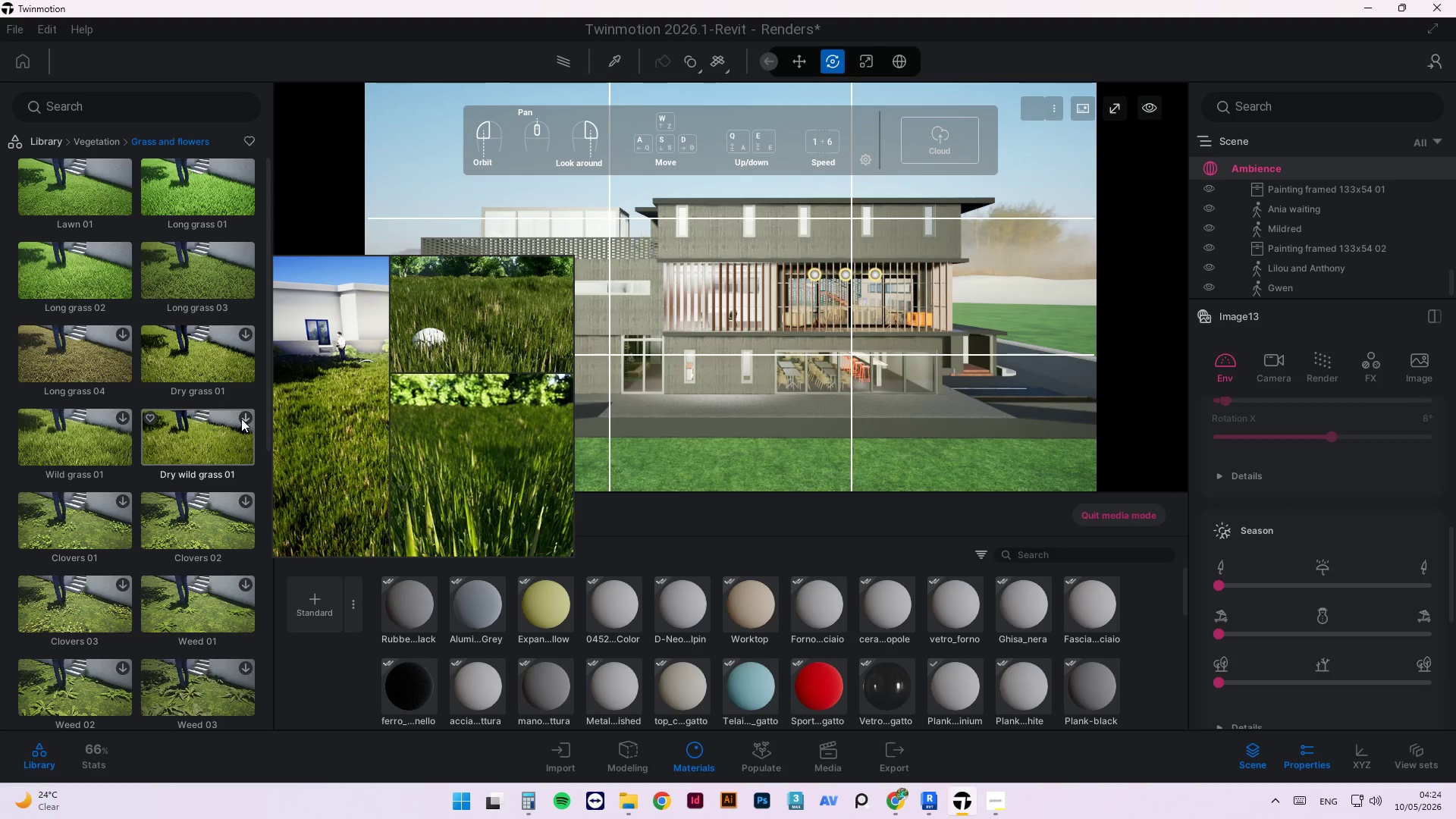 
left_click([246, 420])
 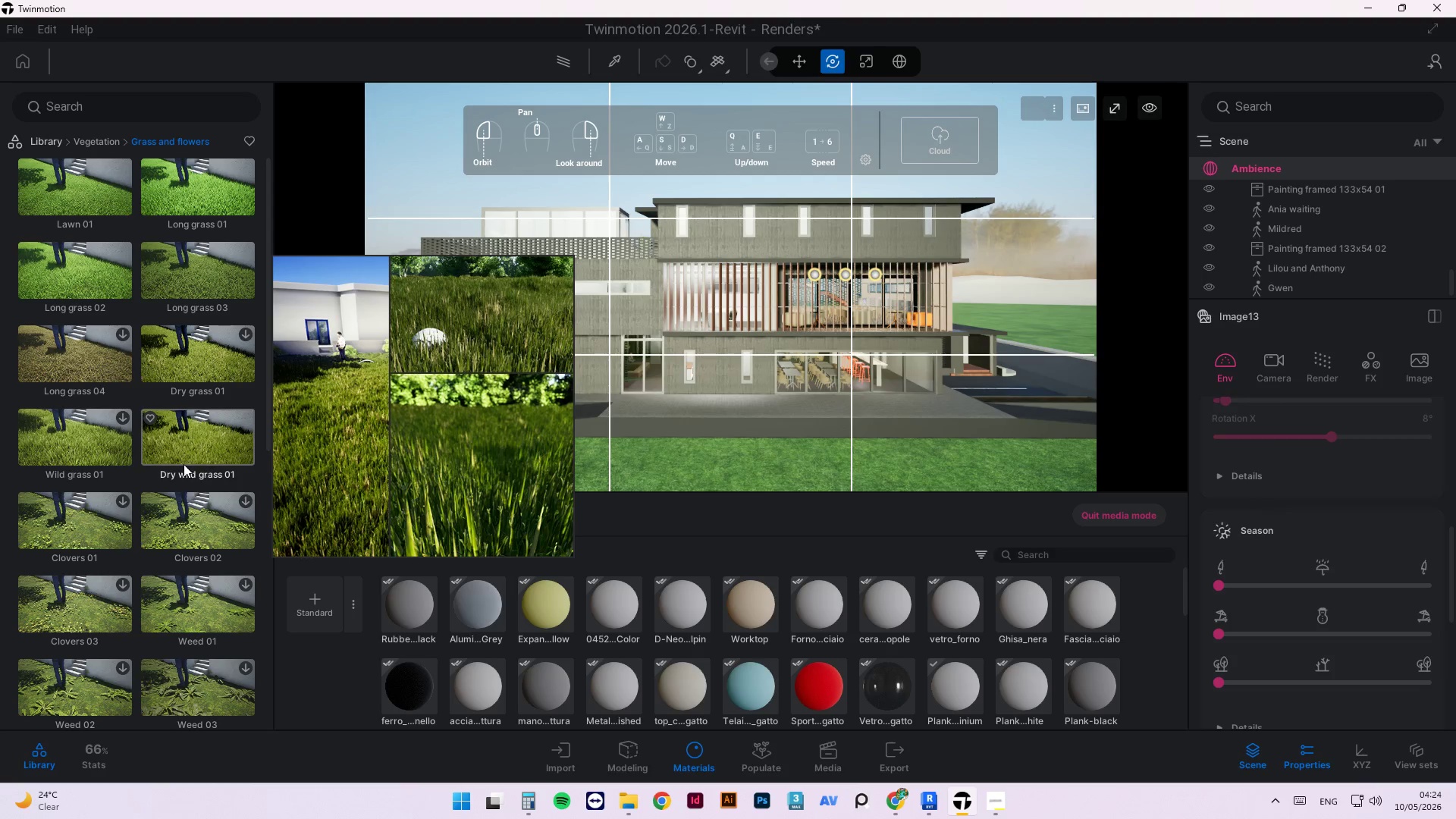 
wait(6.02)
 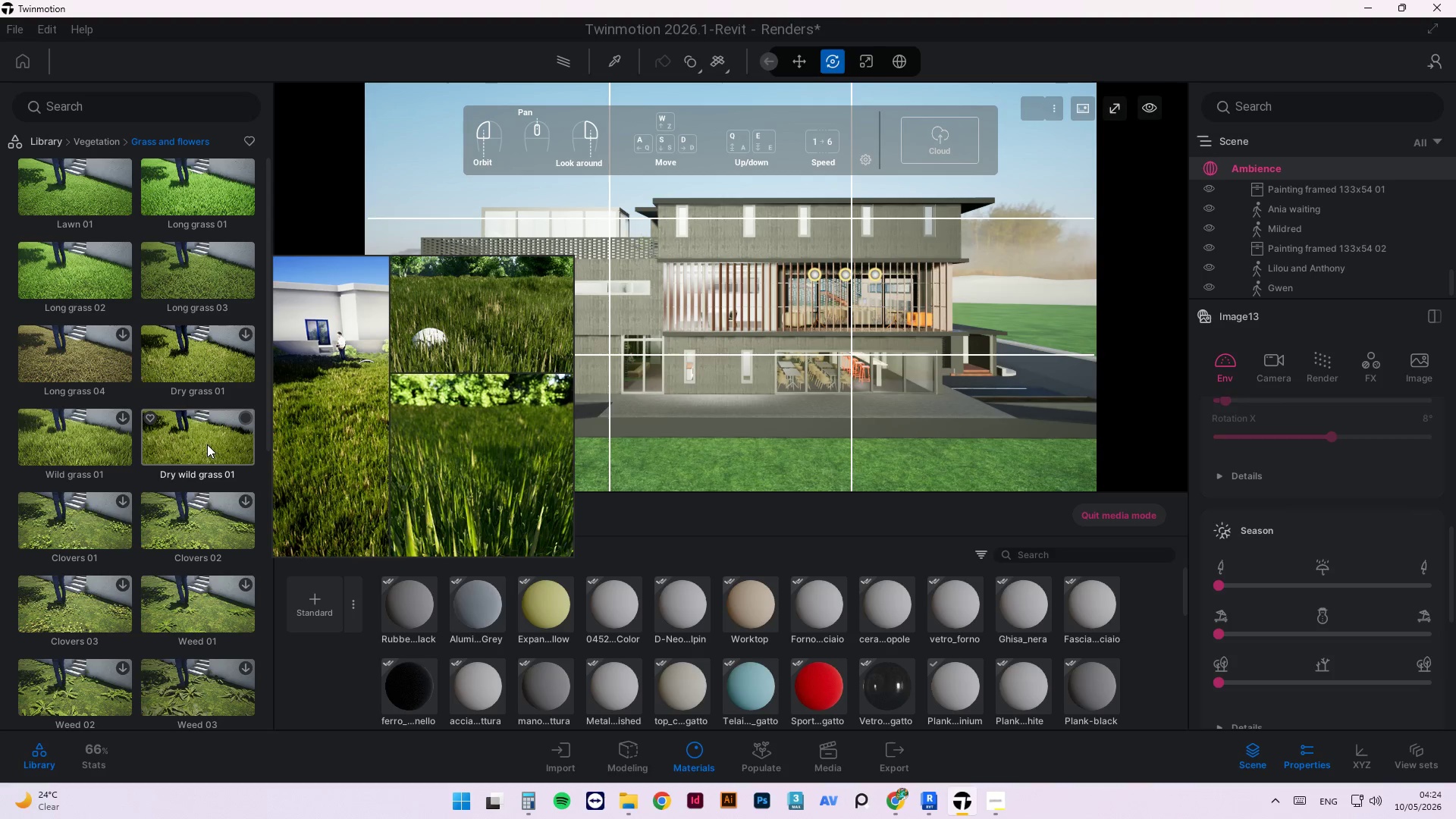 
left_click_drag(start_coordinate=[179, 438], to_coordinate=[682, 461])
 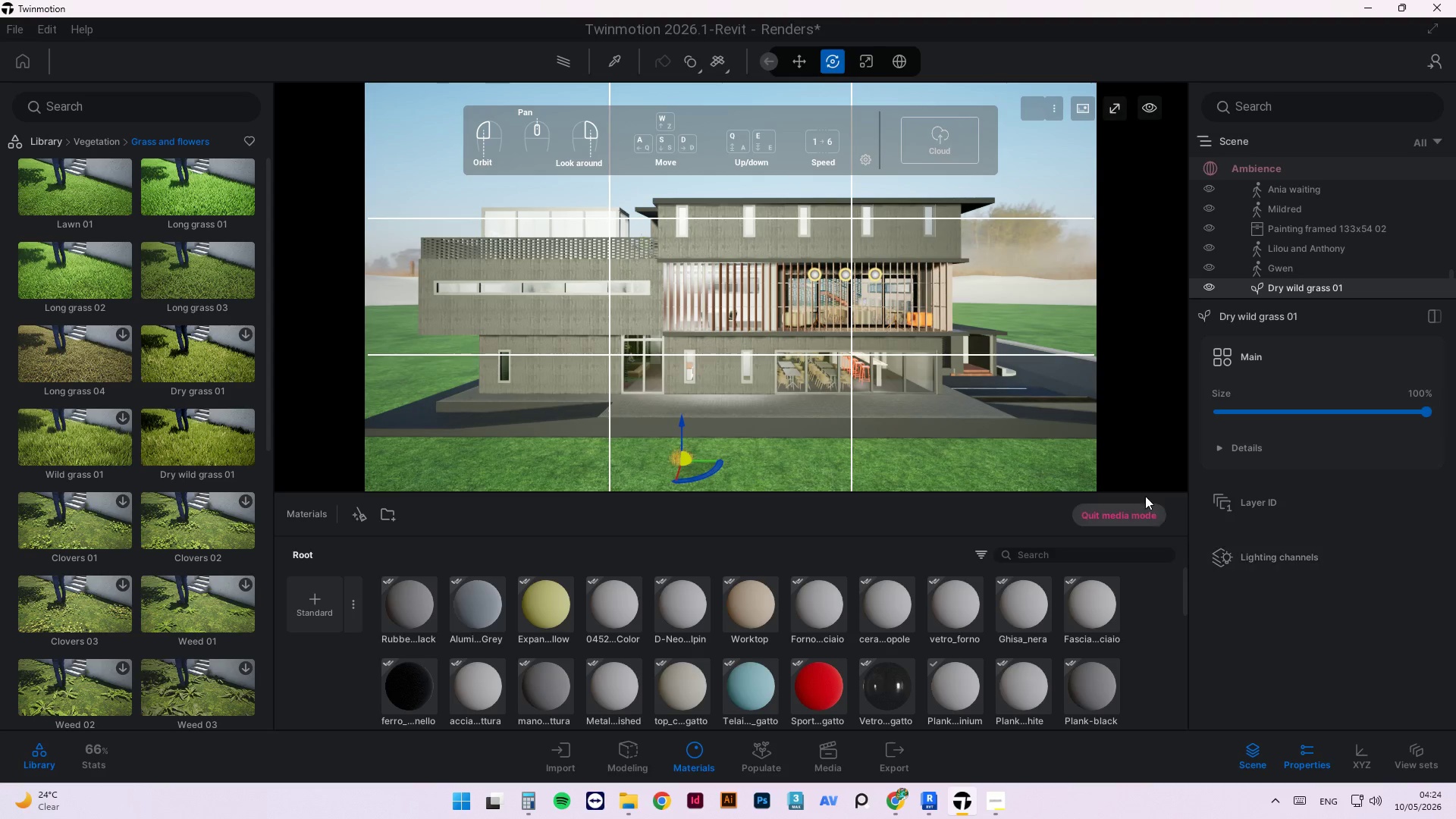 
left_click([848, 456])
 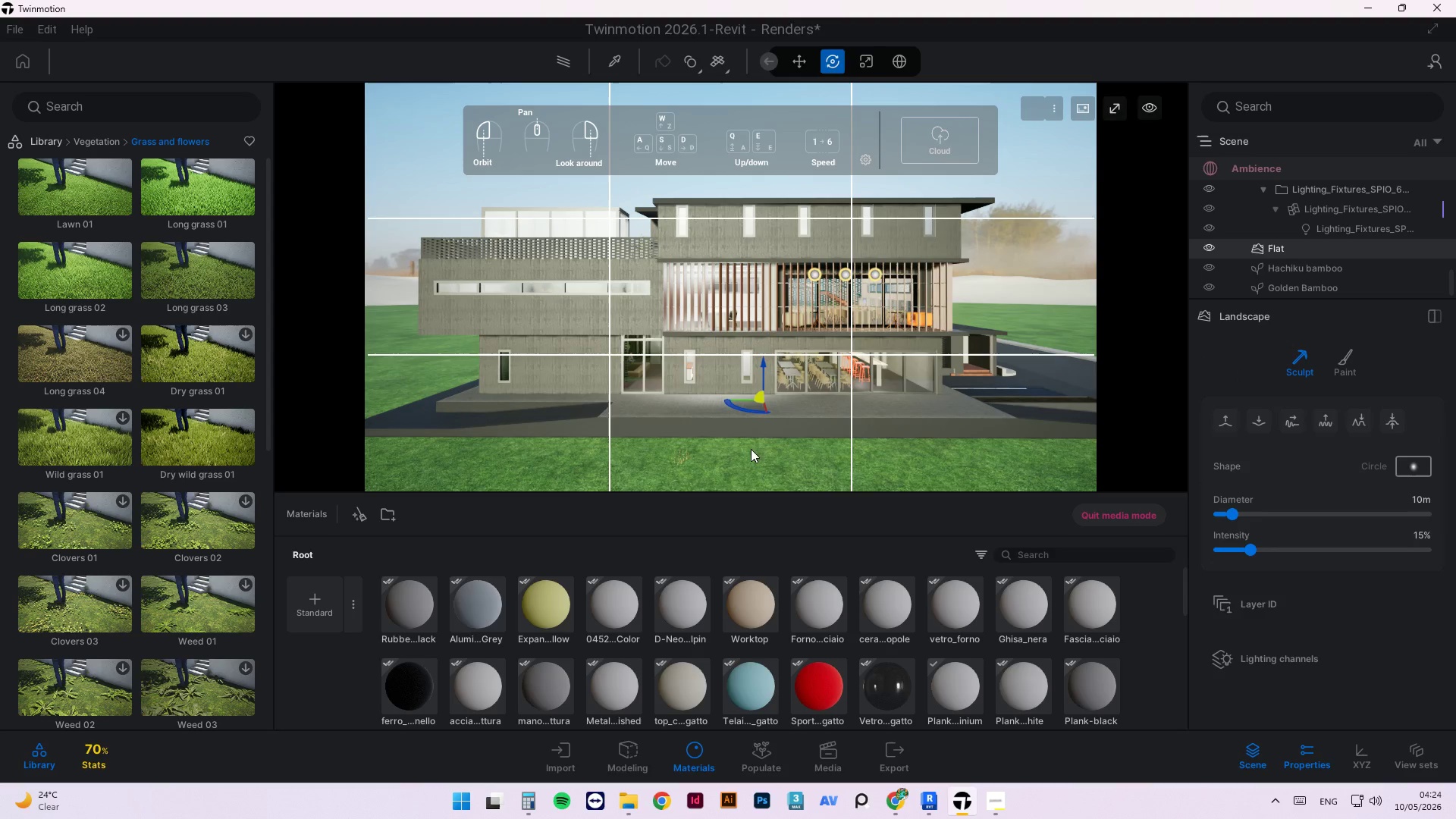 
left_click([683, 452])
 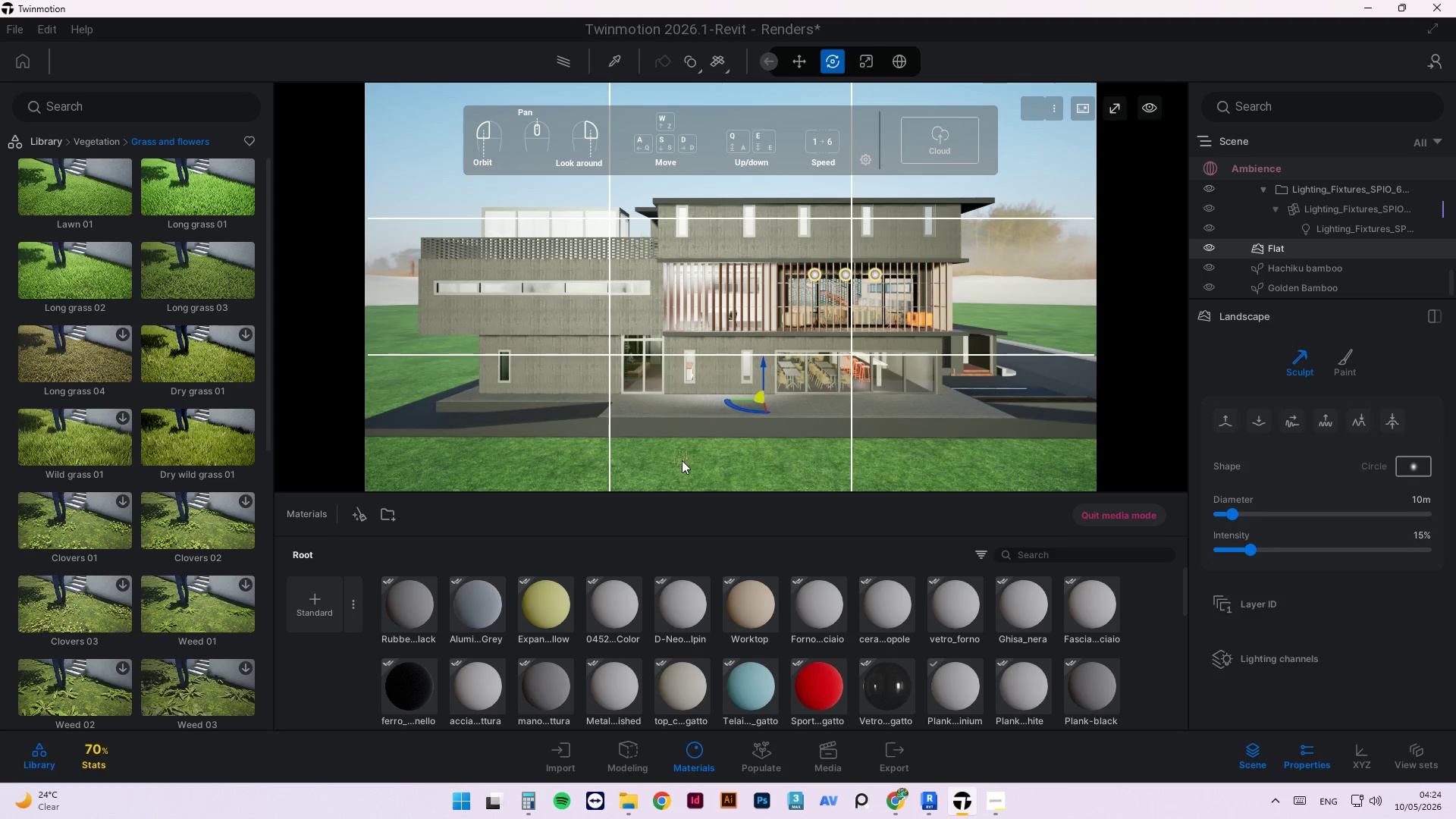 
left_click([791, 466])
 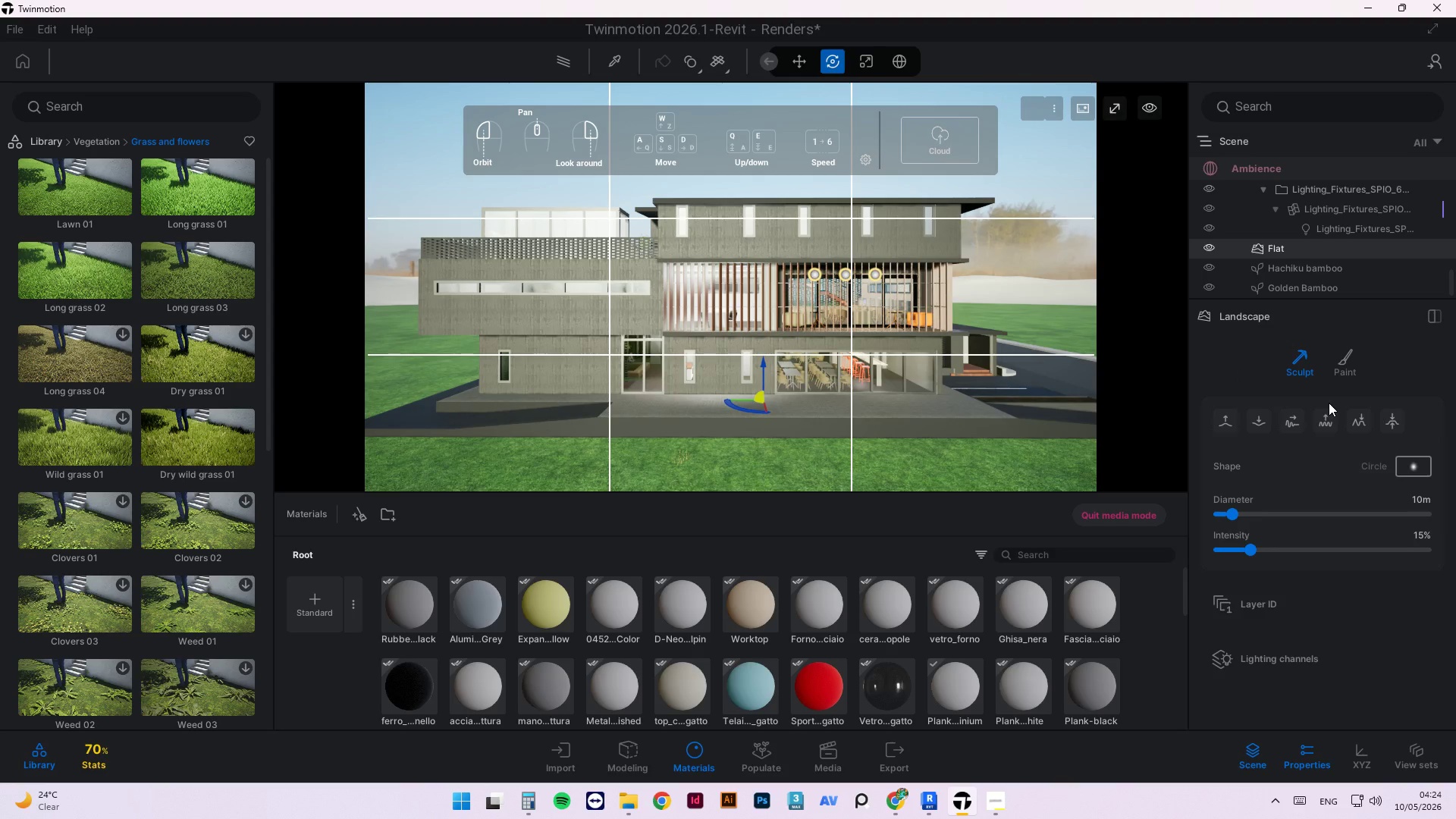 
scroll: coordinate [1332, 622], scroll_direction: down, amount: 4.0
 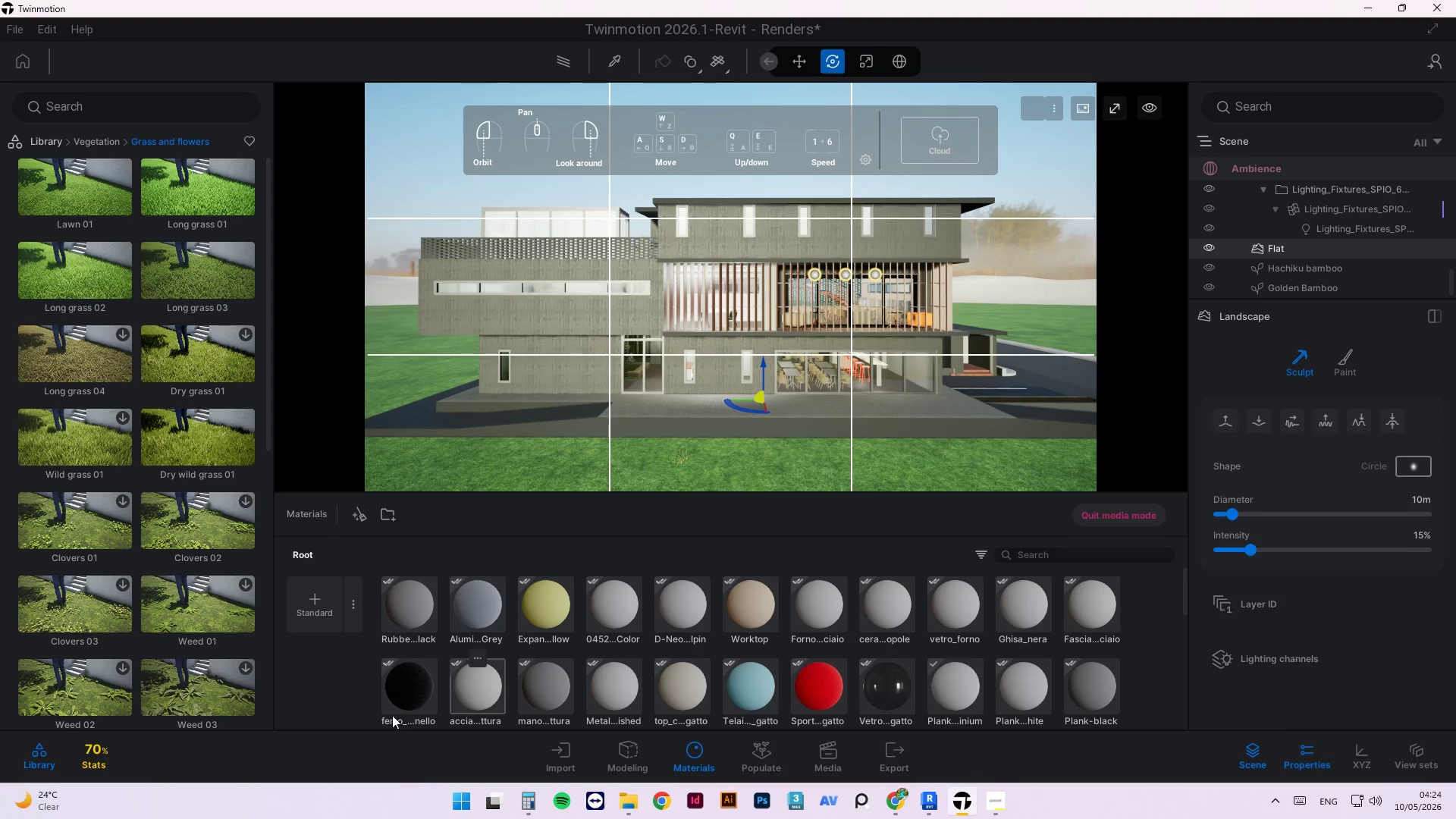 
wait(8.01)
 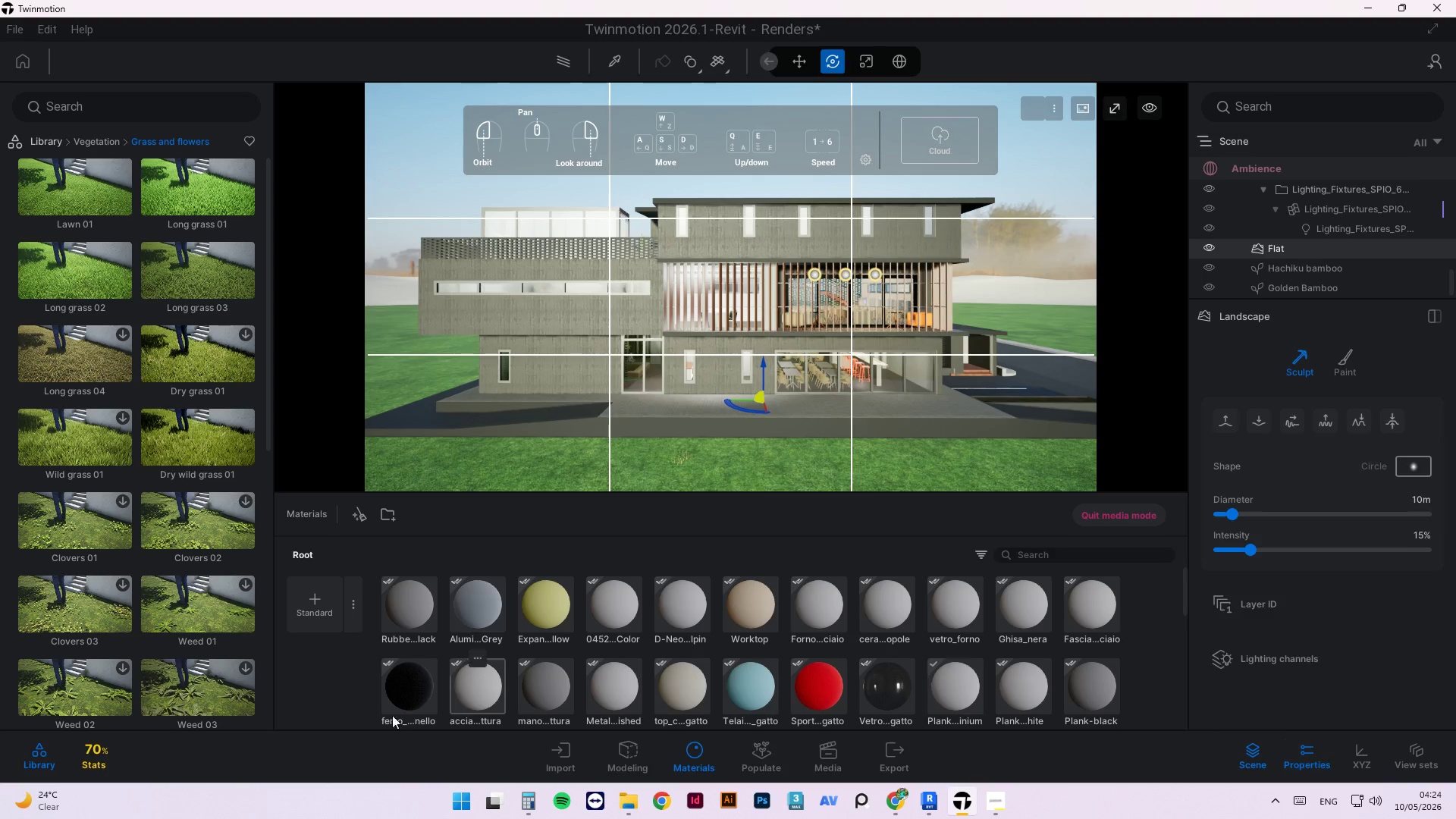 
scroll: coordinate [764, 457], scroll_direction: up, amount: 2.0
 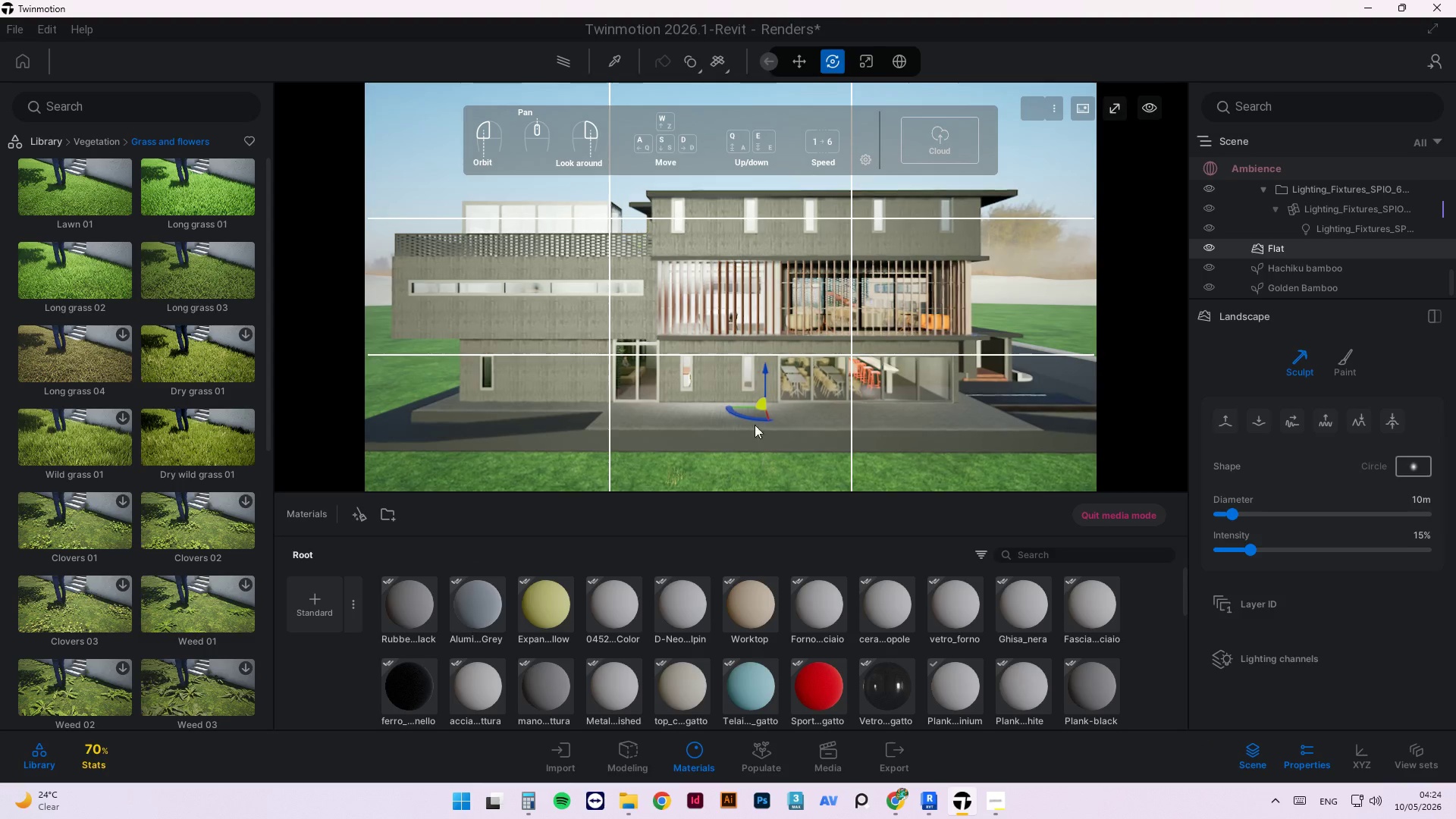 
scroll: coordinate [701, 329], scroll_direction: down, amount: 3.0
 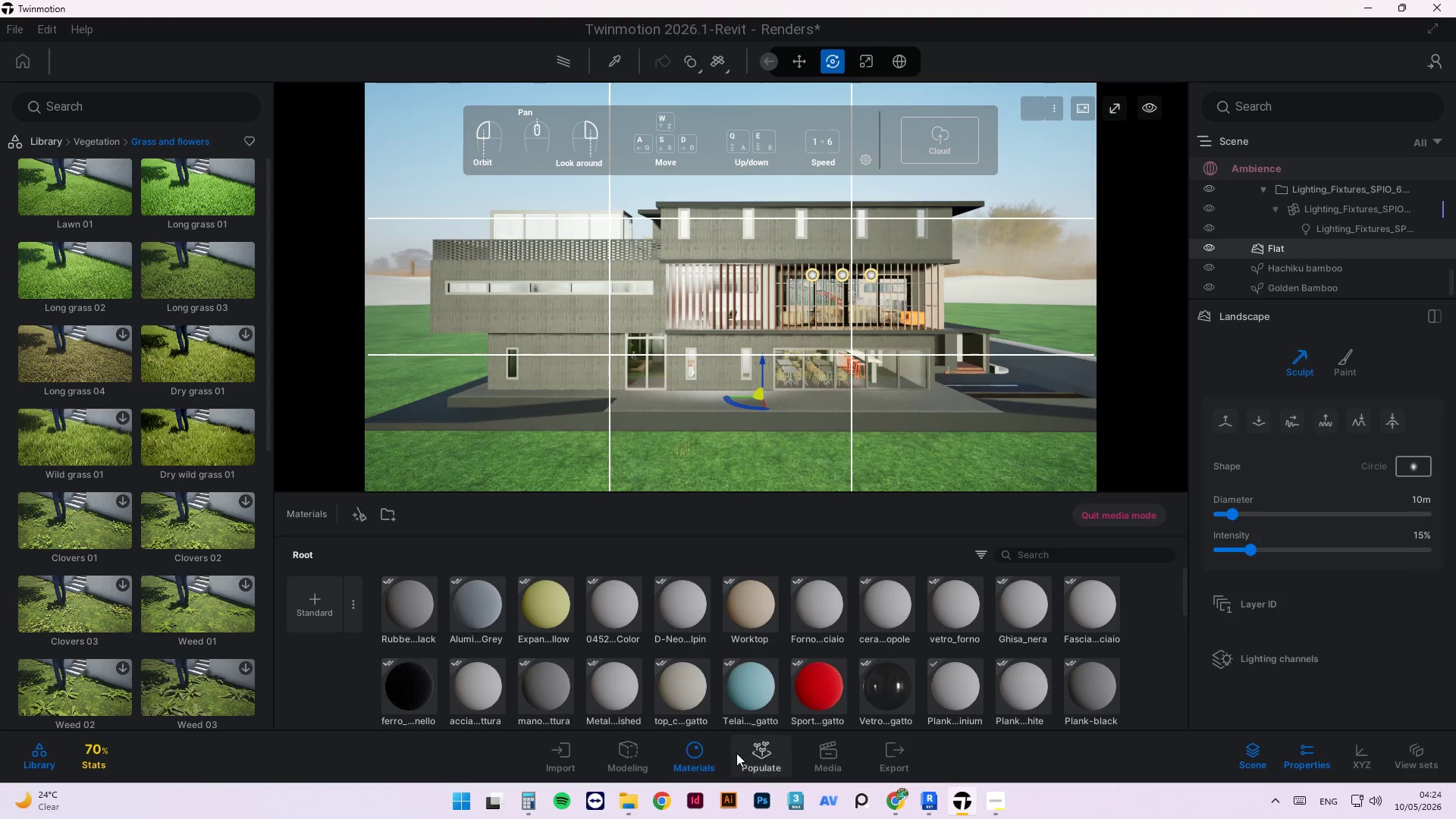 
left_click([760, 761])
 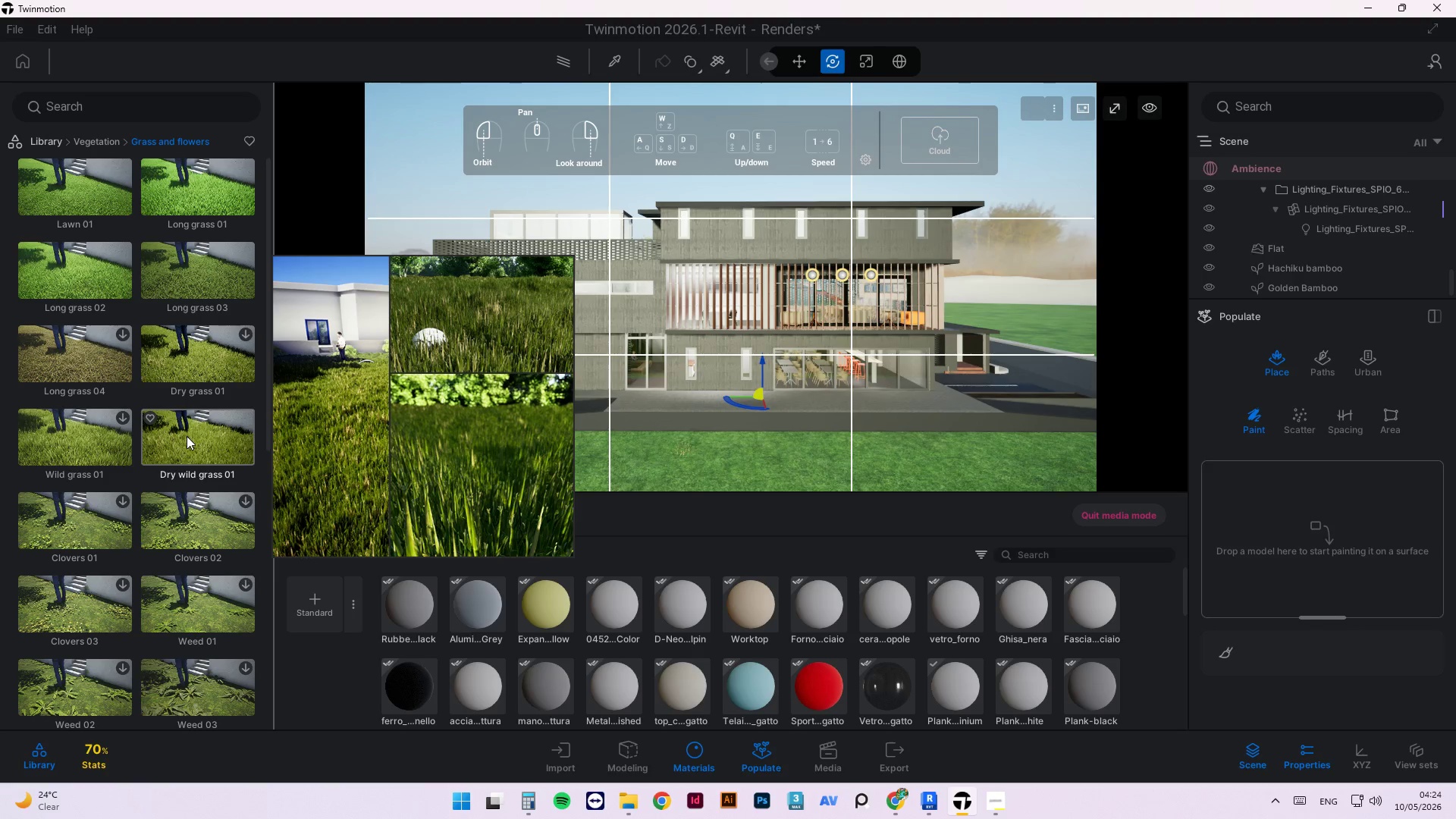 
wait(10.59)
 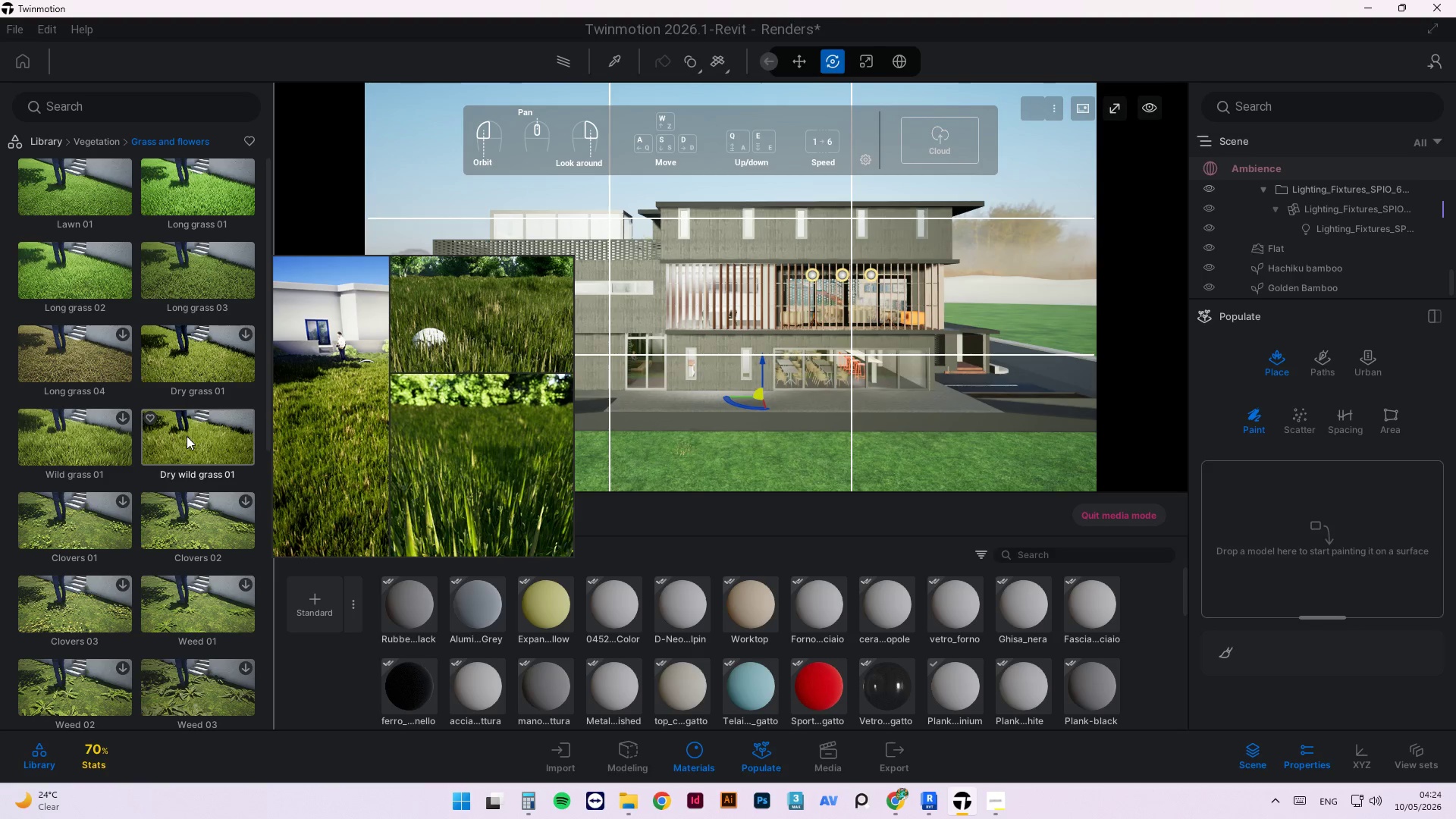 
scroll: coordinate [89, 166], scroll_direction: up, amount: 6.0
 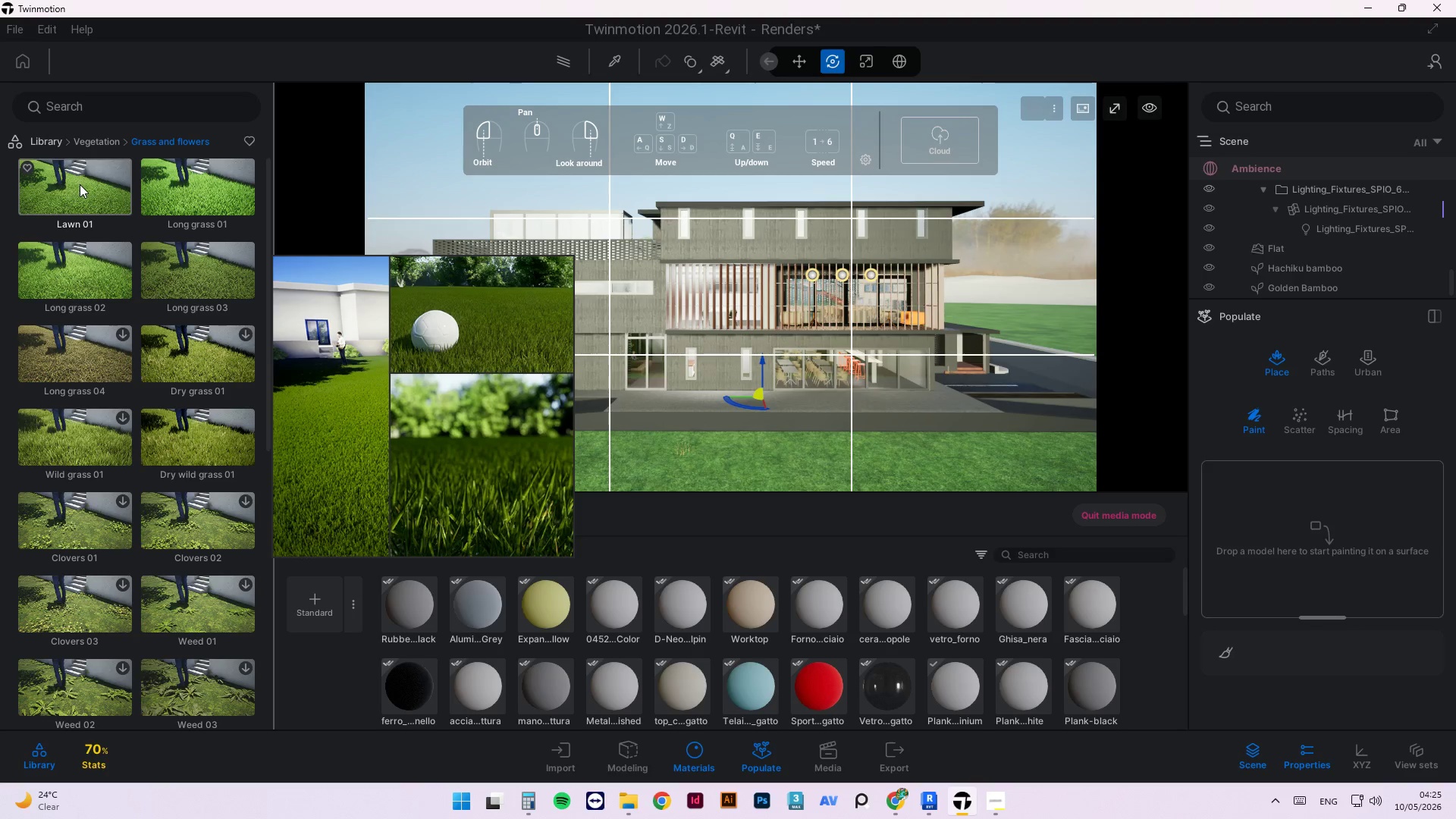 
left_click_drag(start_coordinate=[80, 184], to_coordinate=[1247, 488])
 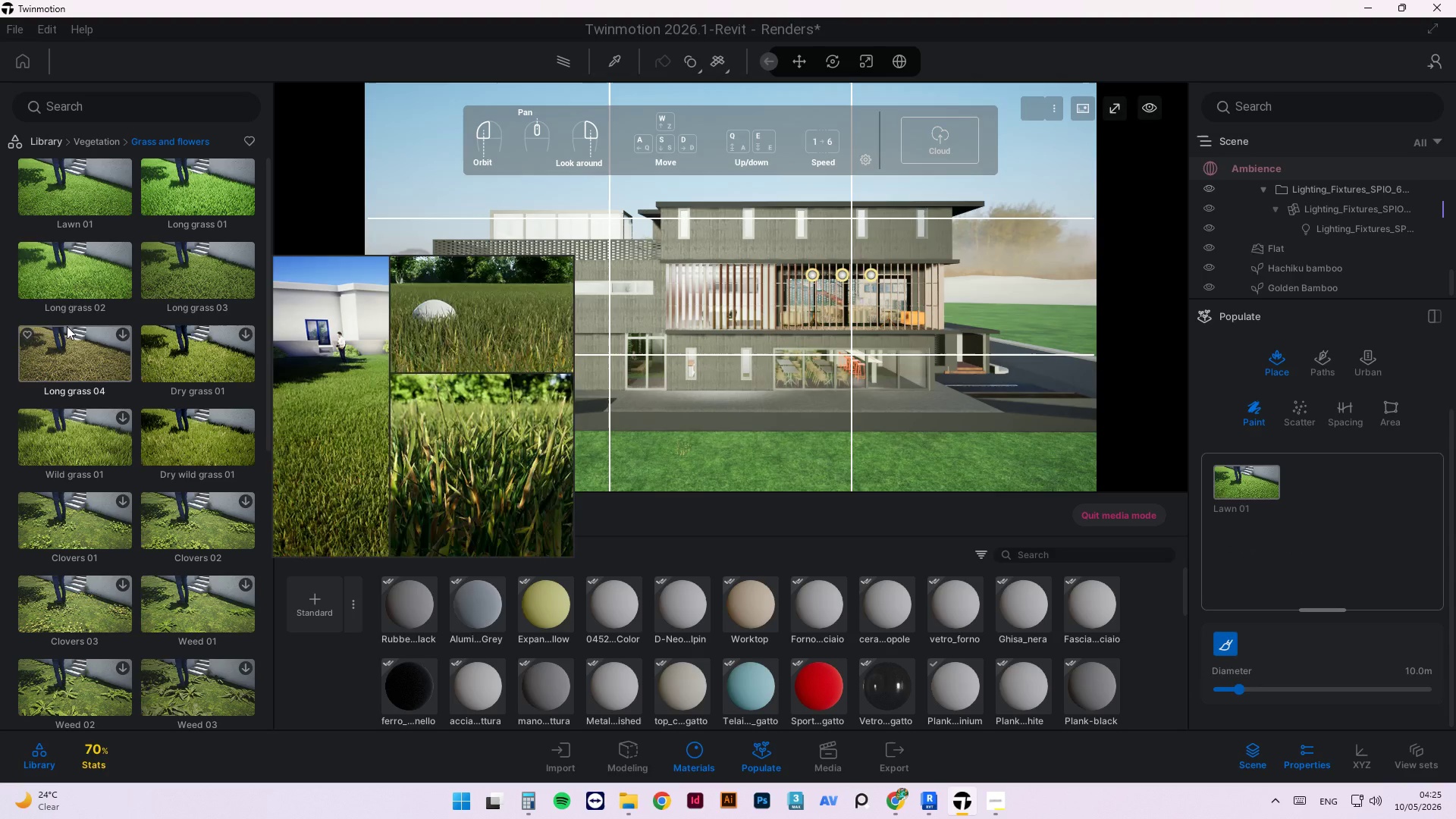 
wait(5.3)
 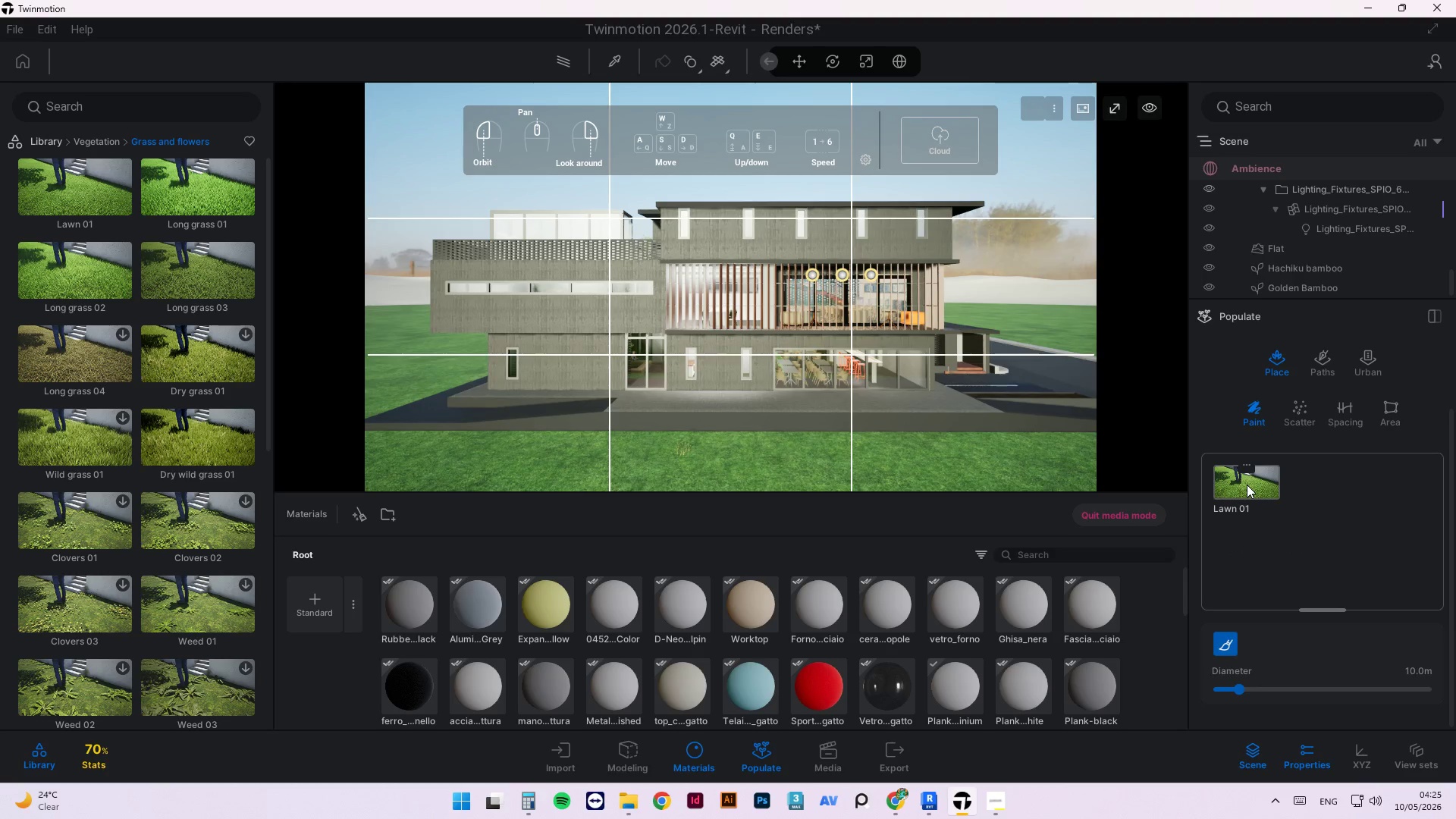 
left_click_drag(start_coordinate=[190, 441], to_coordinate=[1378, 552])
 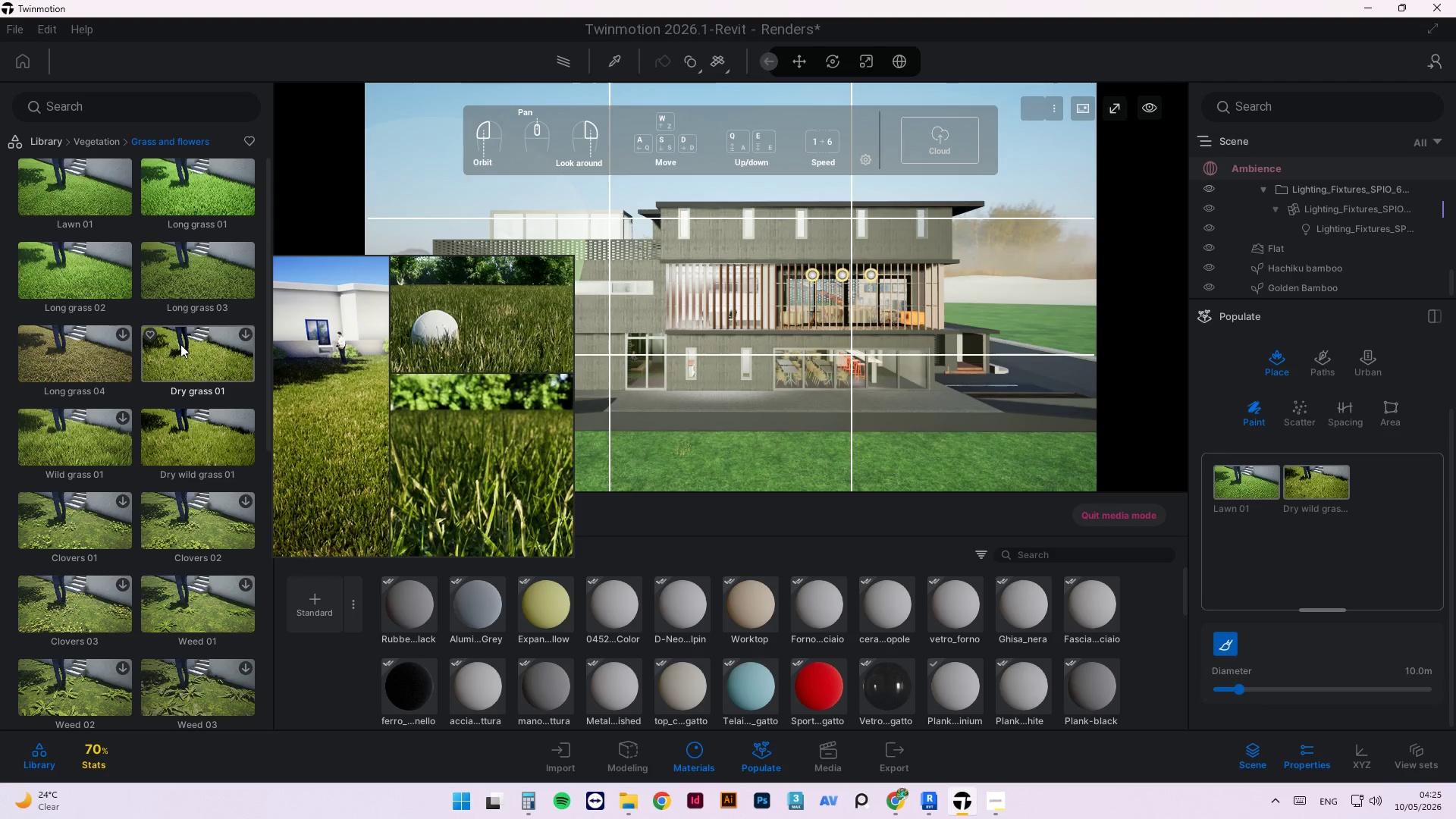 
mouse_move([249, 331])
 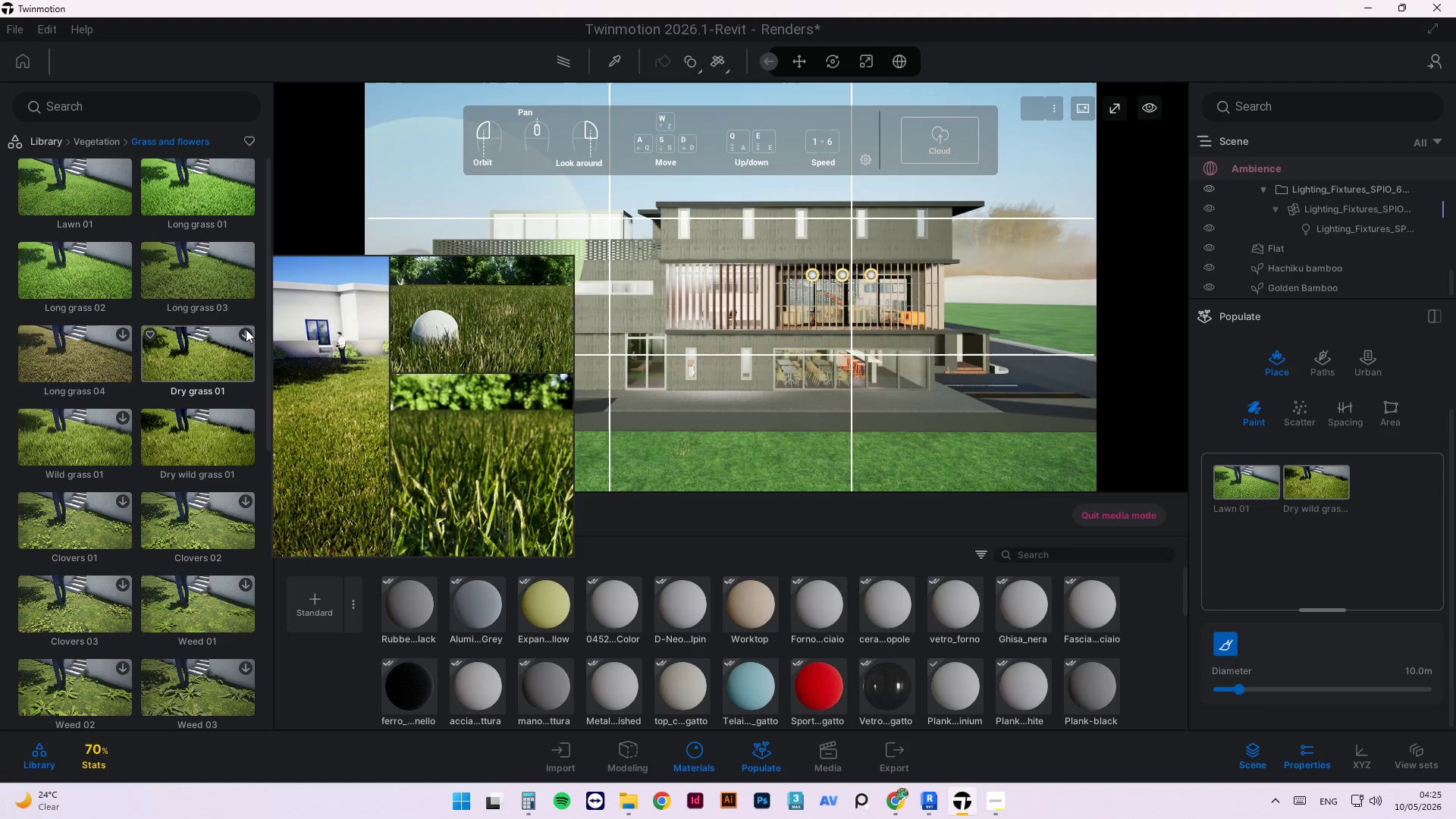 
left_click([246, 331])
 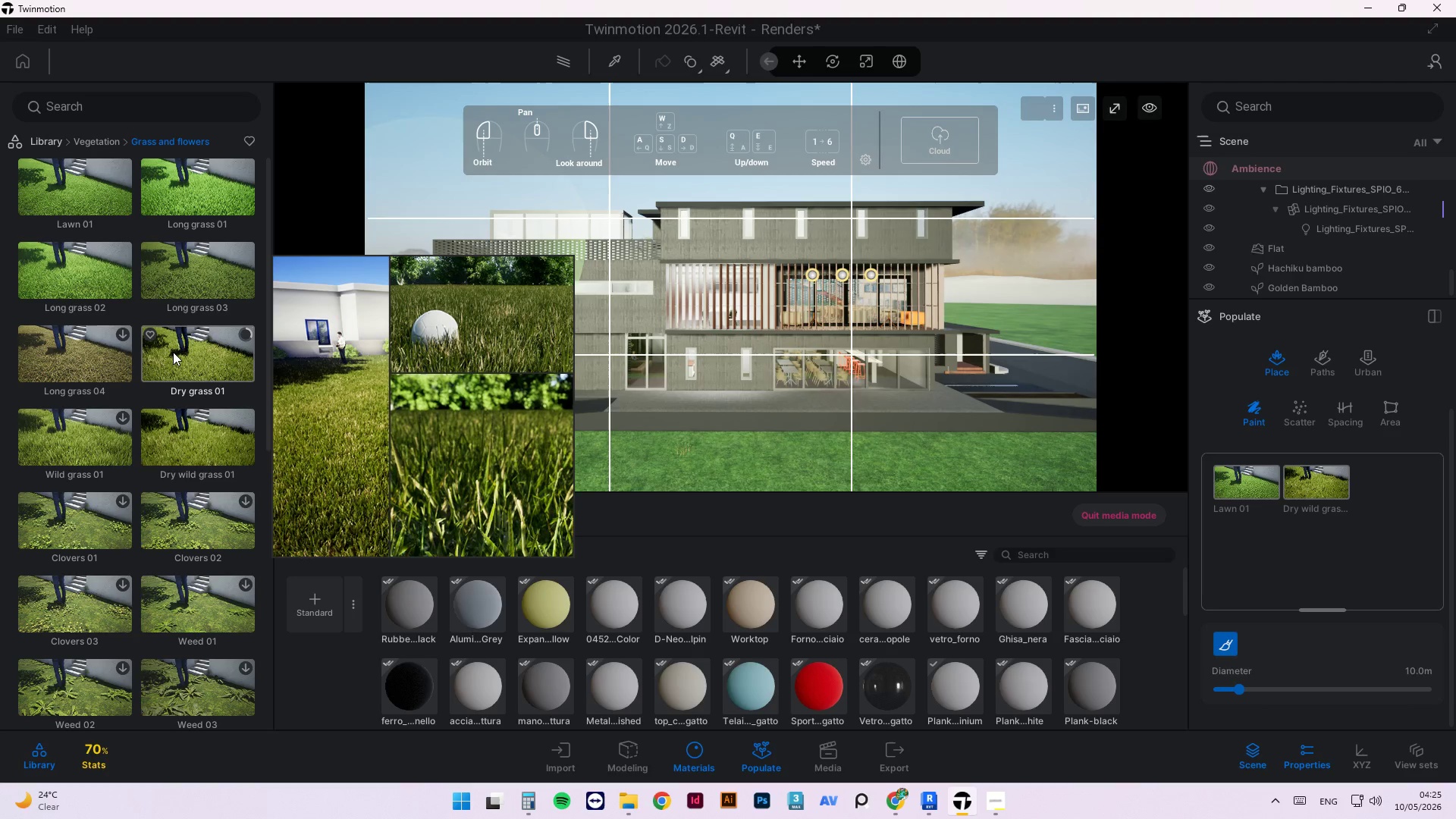 
left_click_drag(start_coordinate=[173, 352], to_coordinate=[1389, 541])
 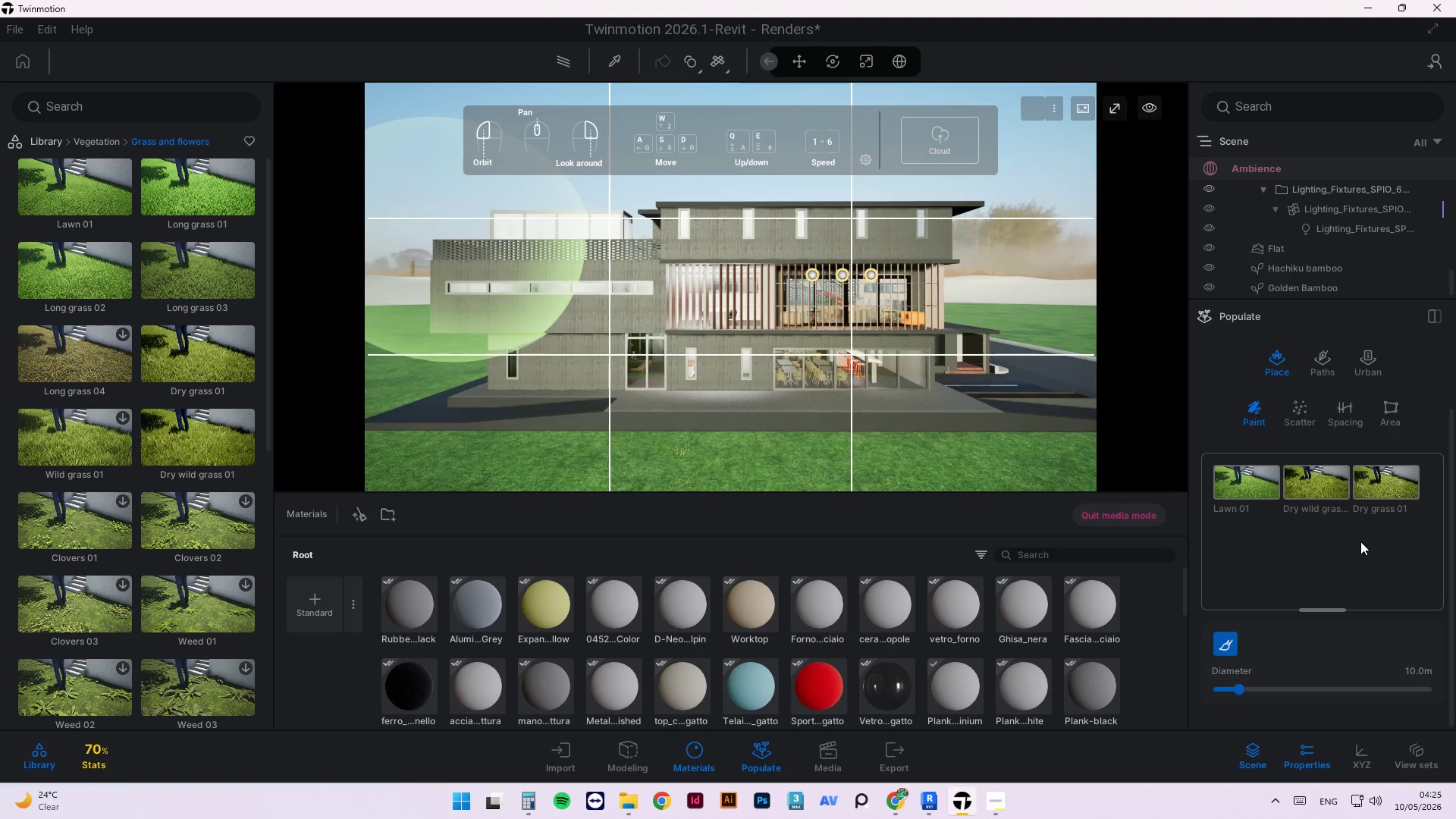 
scroll: coordinate [166, 555], scroll_direction: down, amount: 5.0
 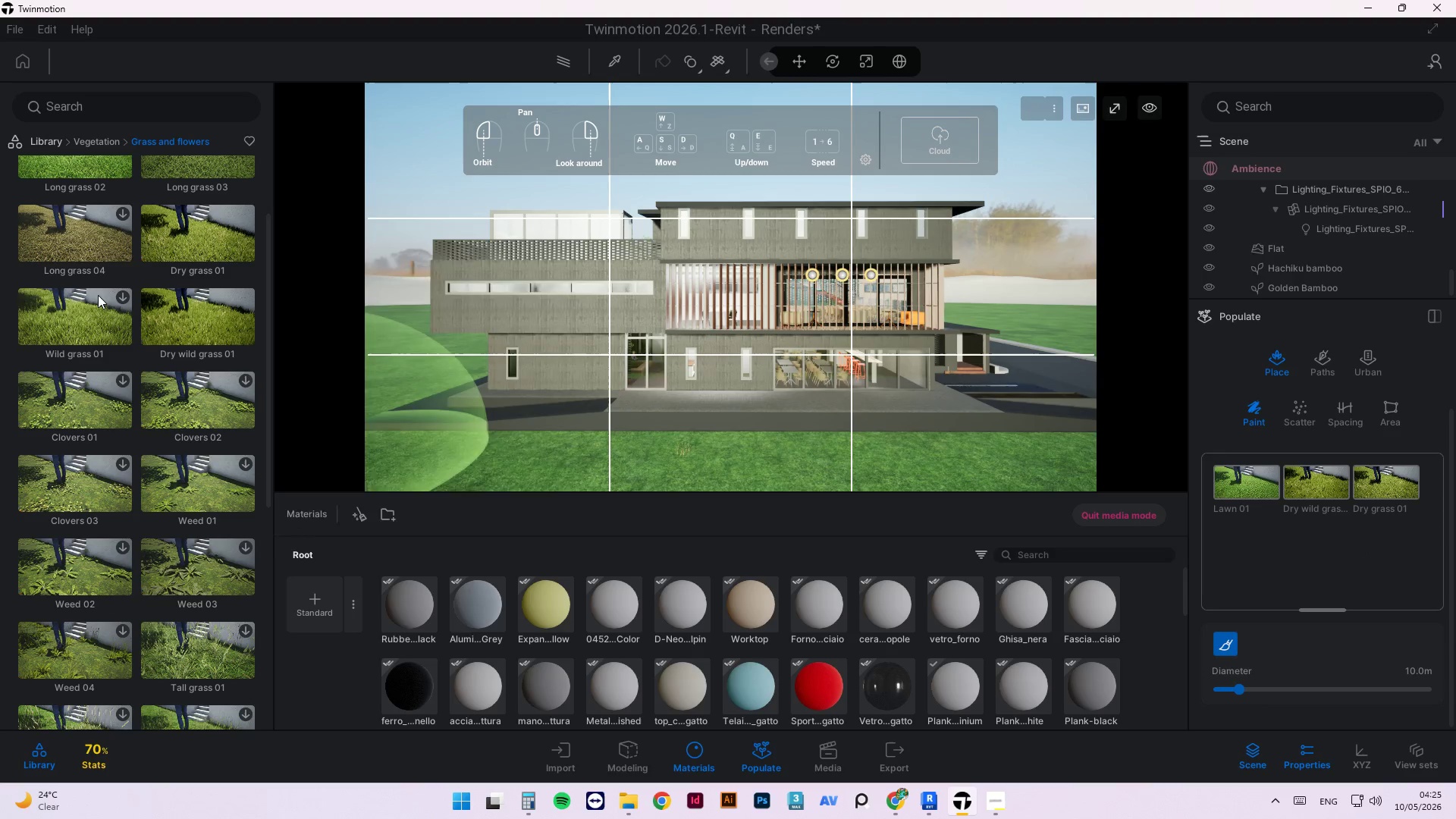 
left_click([121, 297])
 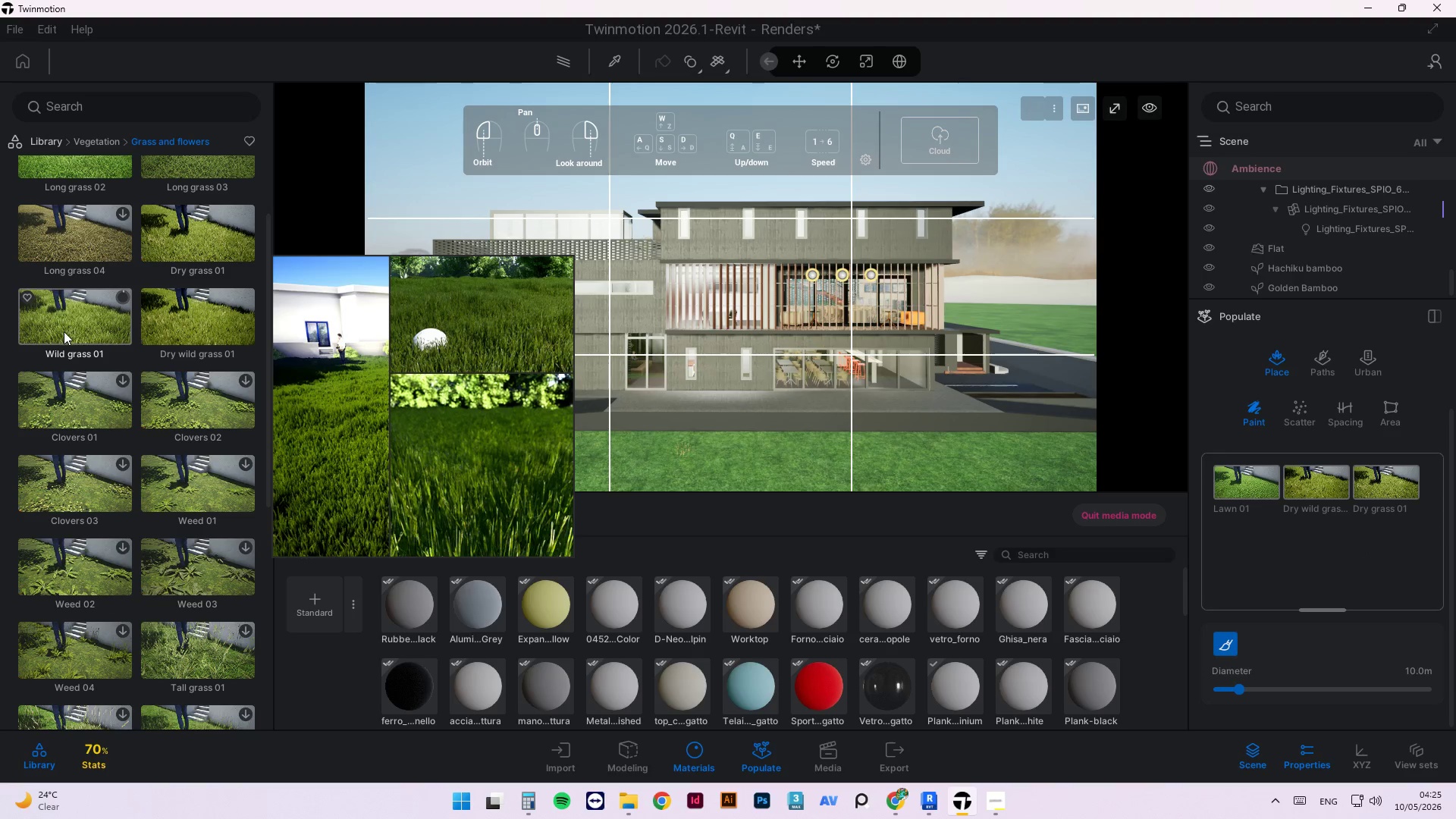 
left_click_drag(start_coordinate=[64, 331], to_coordinate=[1312, 573])
 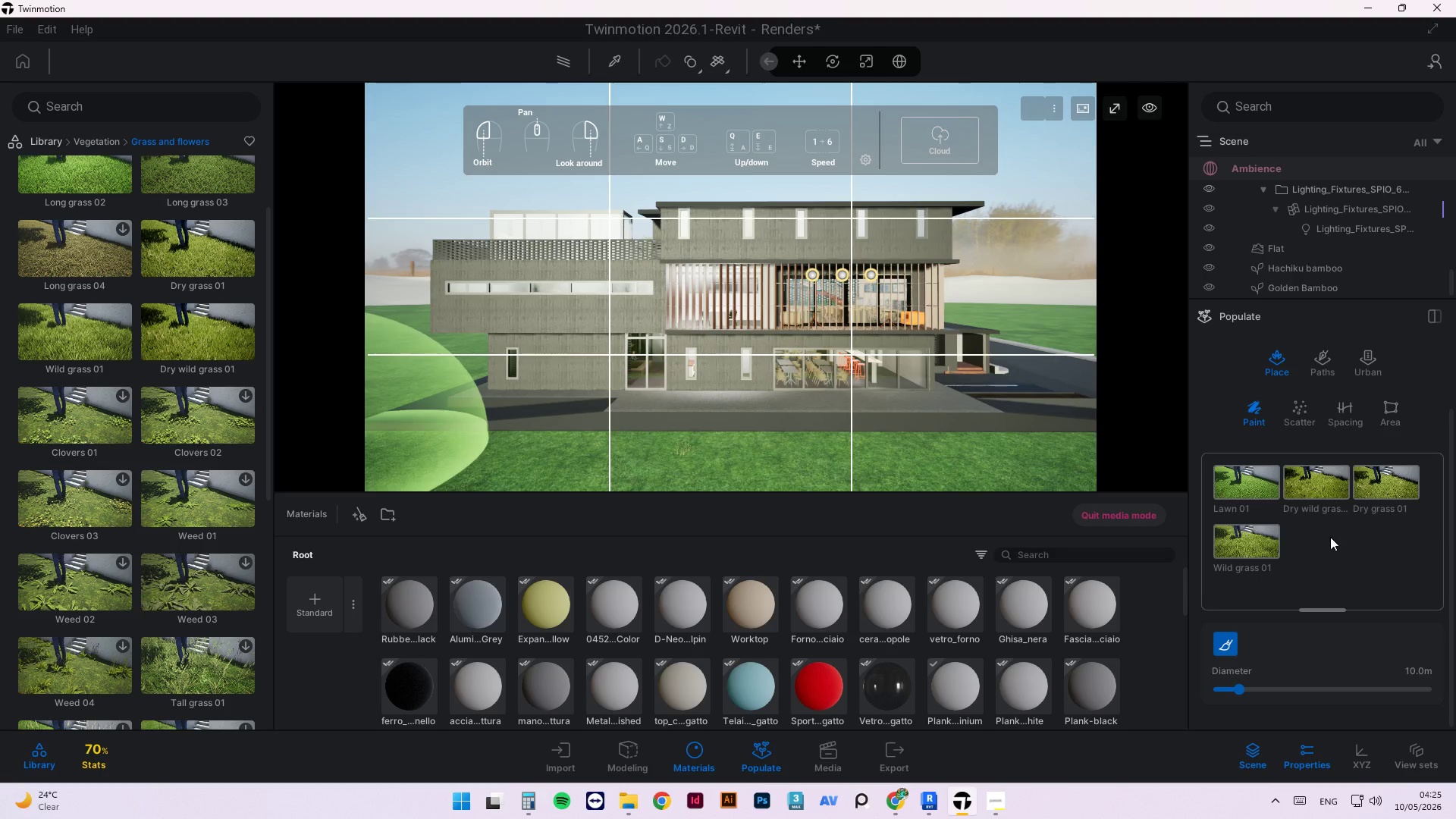 
wait(15.38)
 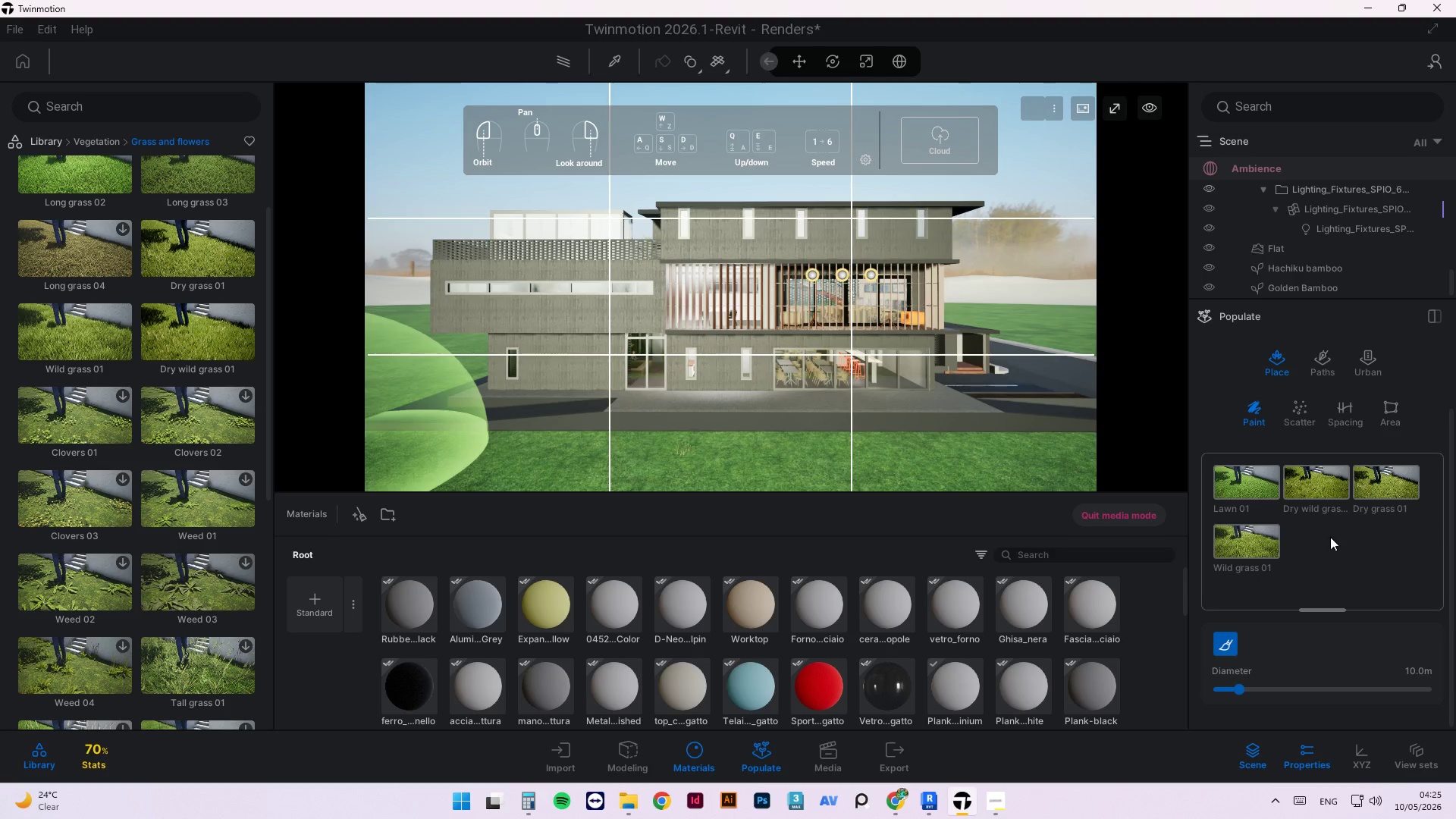 
scroll: coordinate [568, 444], scroll_direction: down, amount: 9.0
 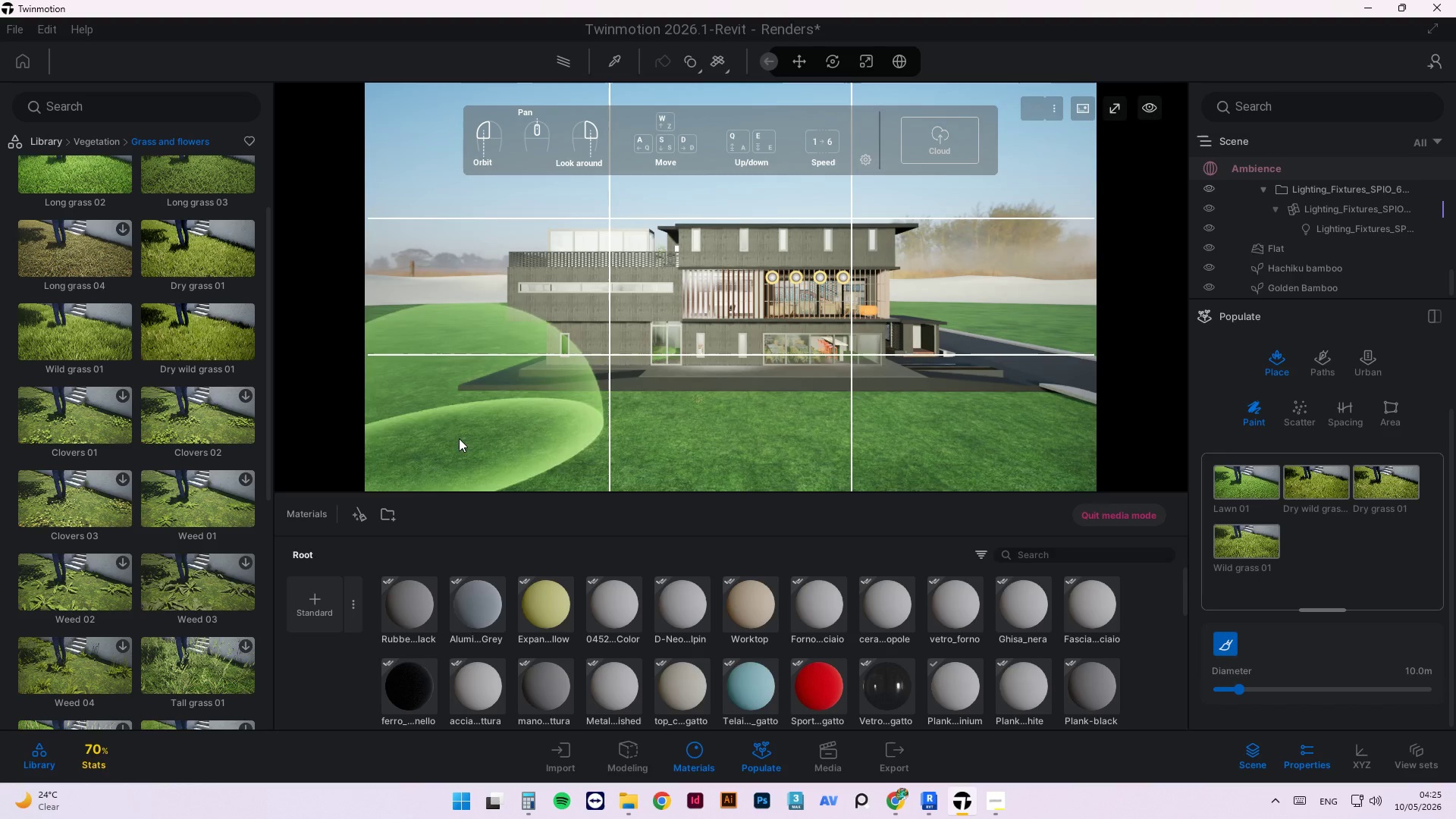 
left_click_drag(start_coordinate=[457, 437], to_coordinate=[969, 466])
 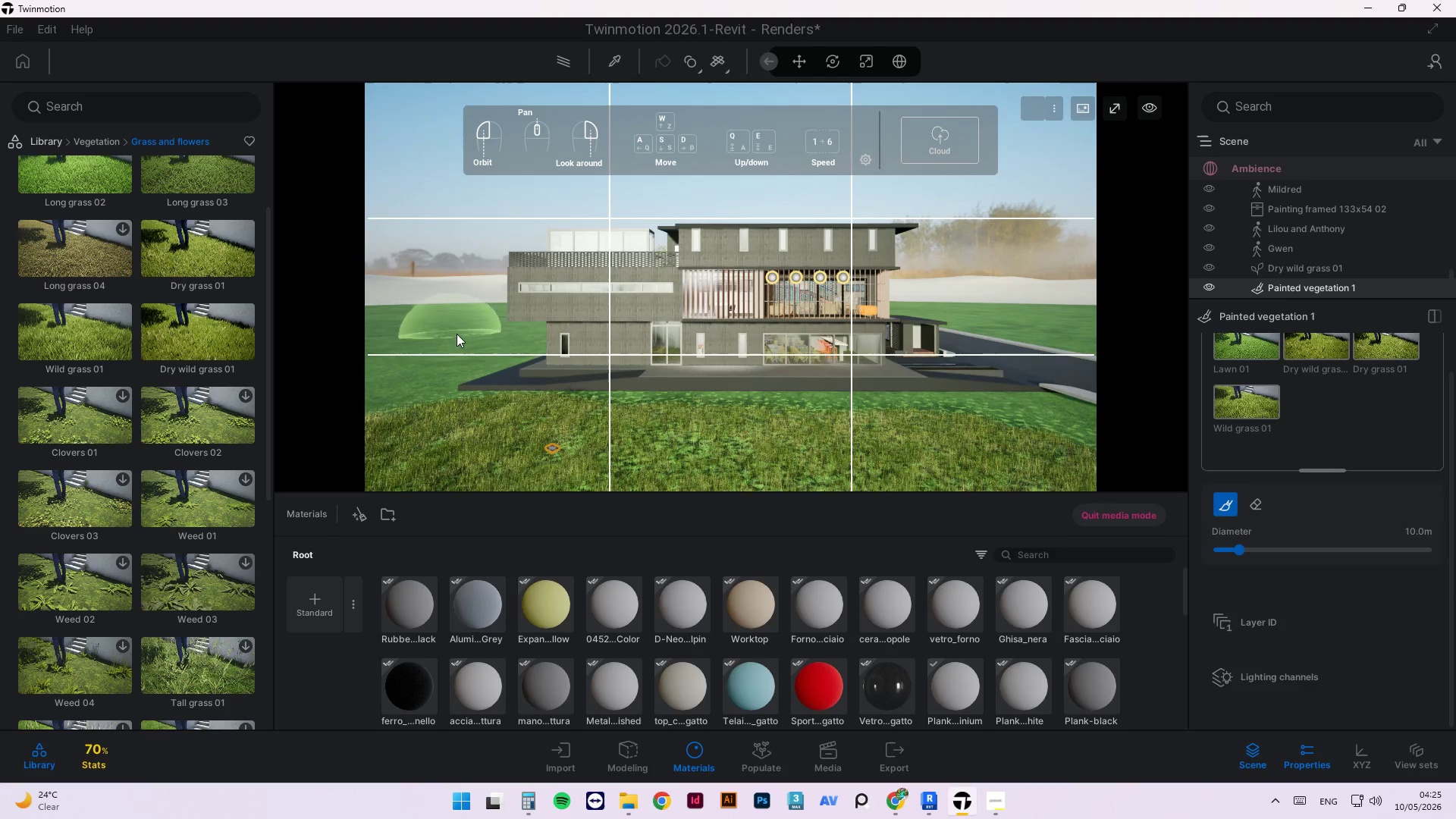 
left_click_drag(start_coordinate=[468, 328], to_coordinate=[521, 341])
 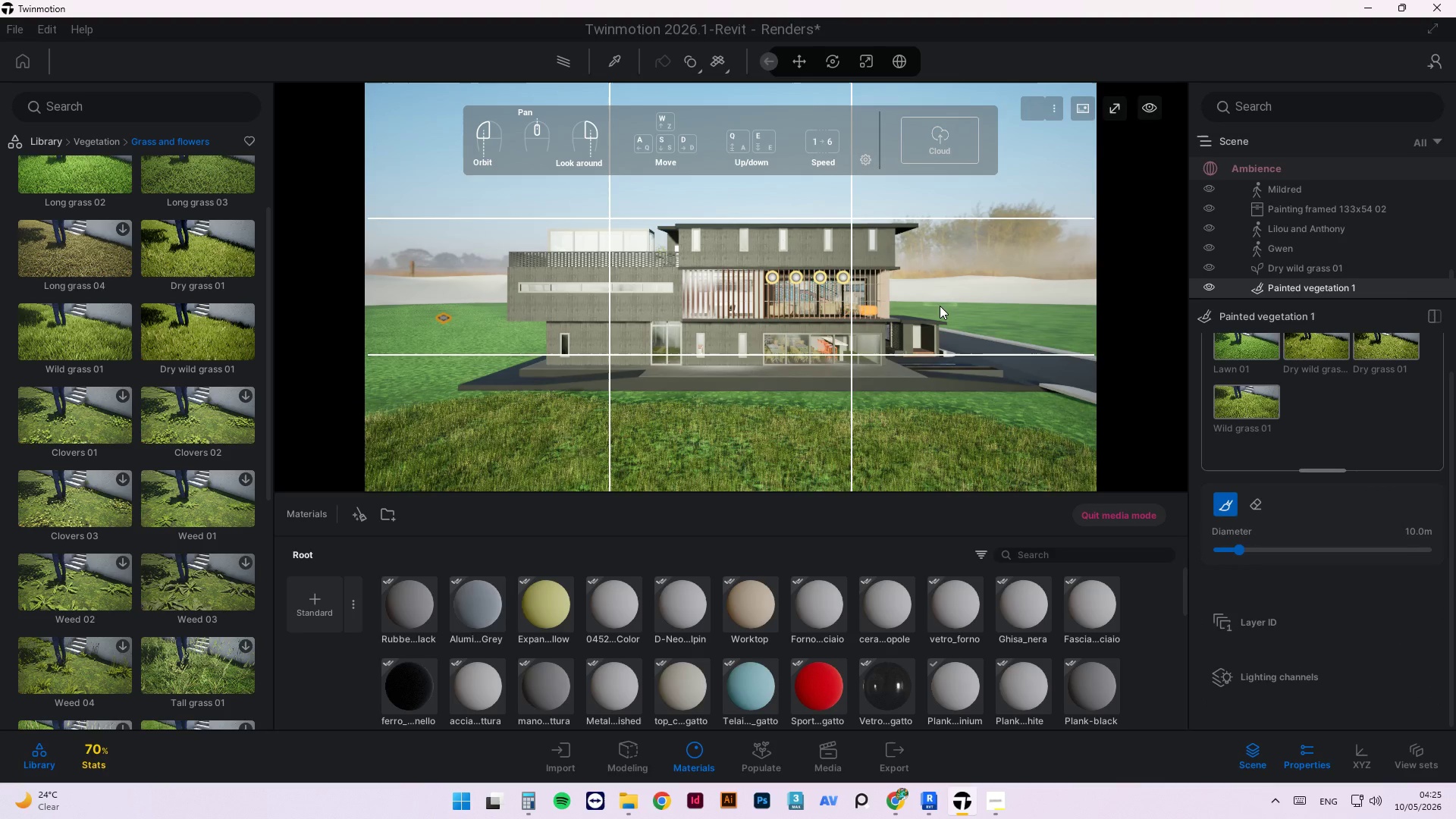 
left_click_drag(start_coordinate=[940, 306], to_coordinate=[980, 307])
 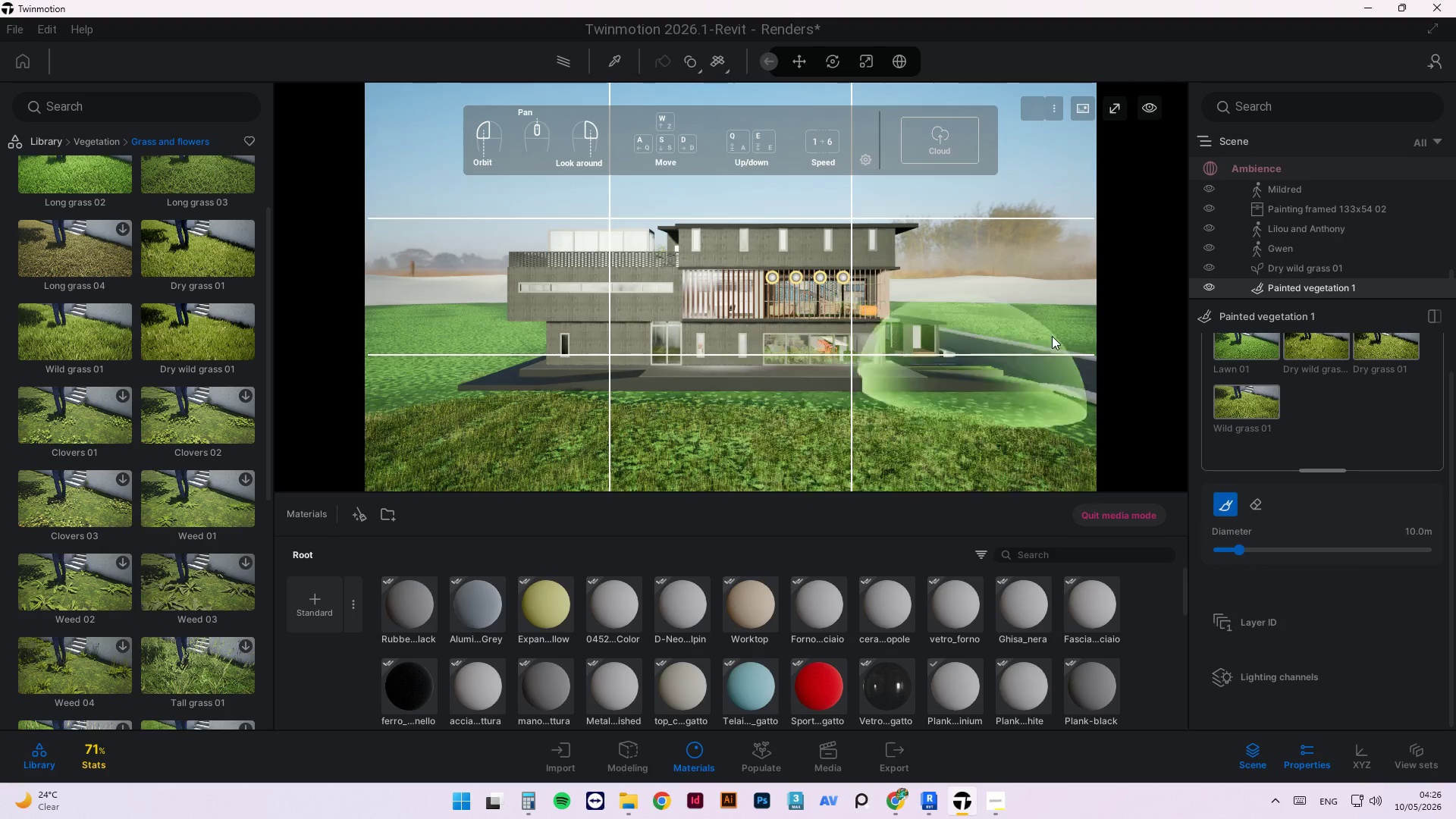 
left_click_drag(start_coordinate=[1025, 321], to_coordinate=[1091, 335])
 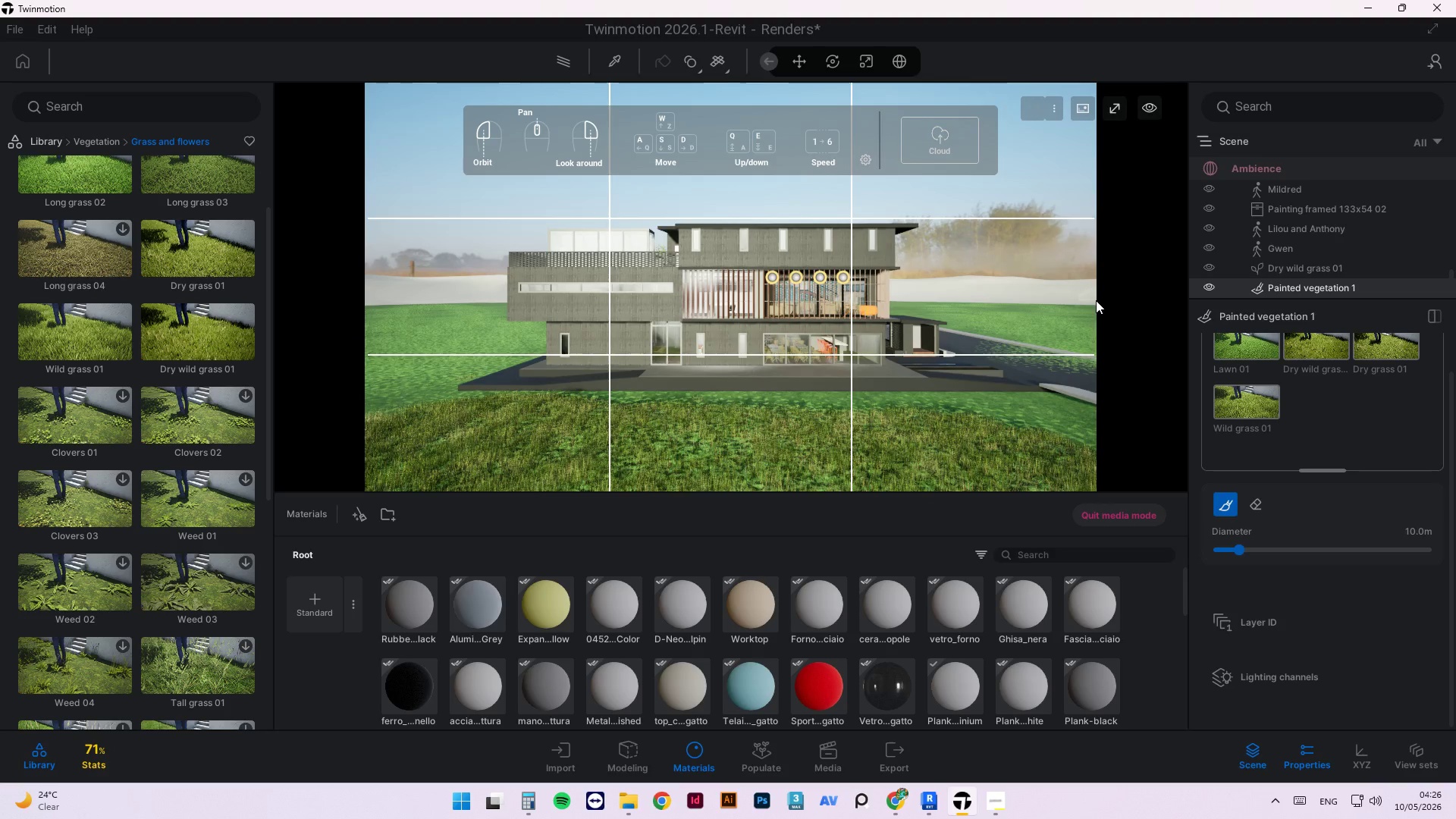 
key(Control+ControlLeft)
 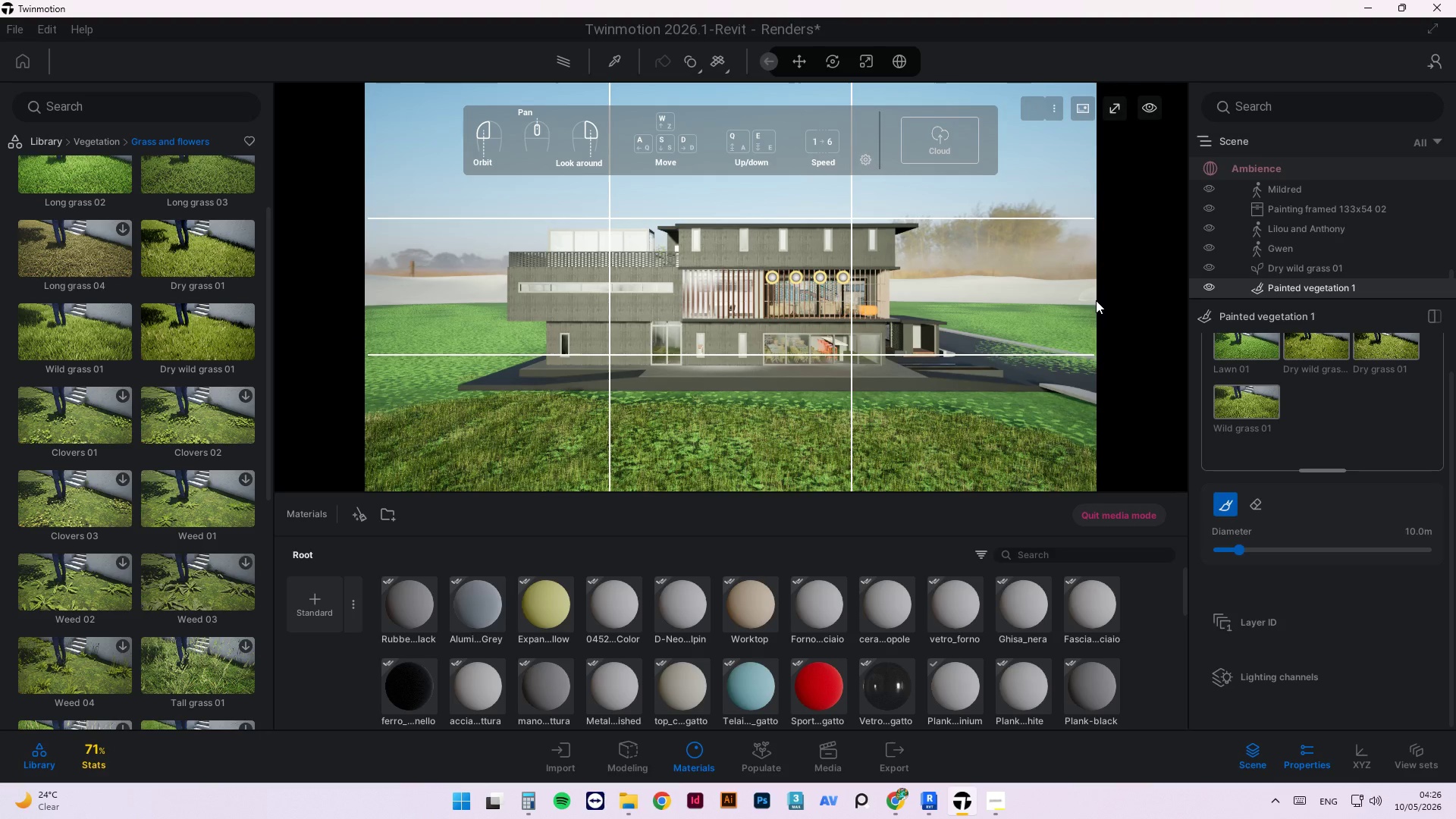 
key(Control+Z)
 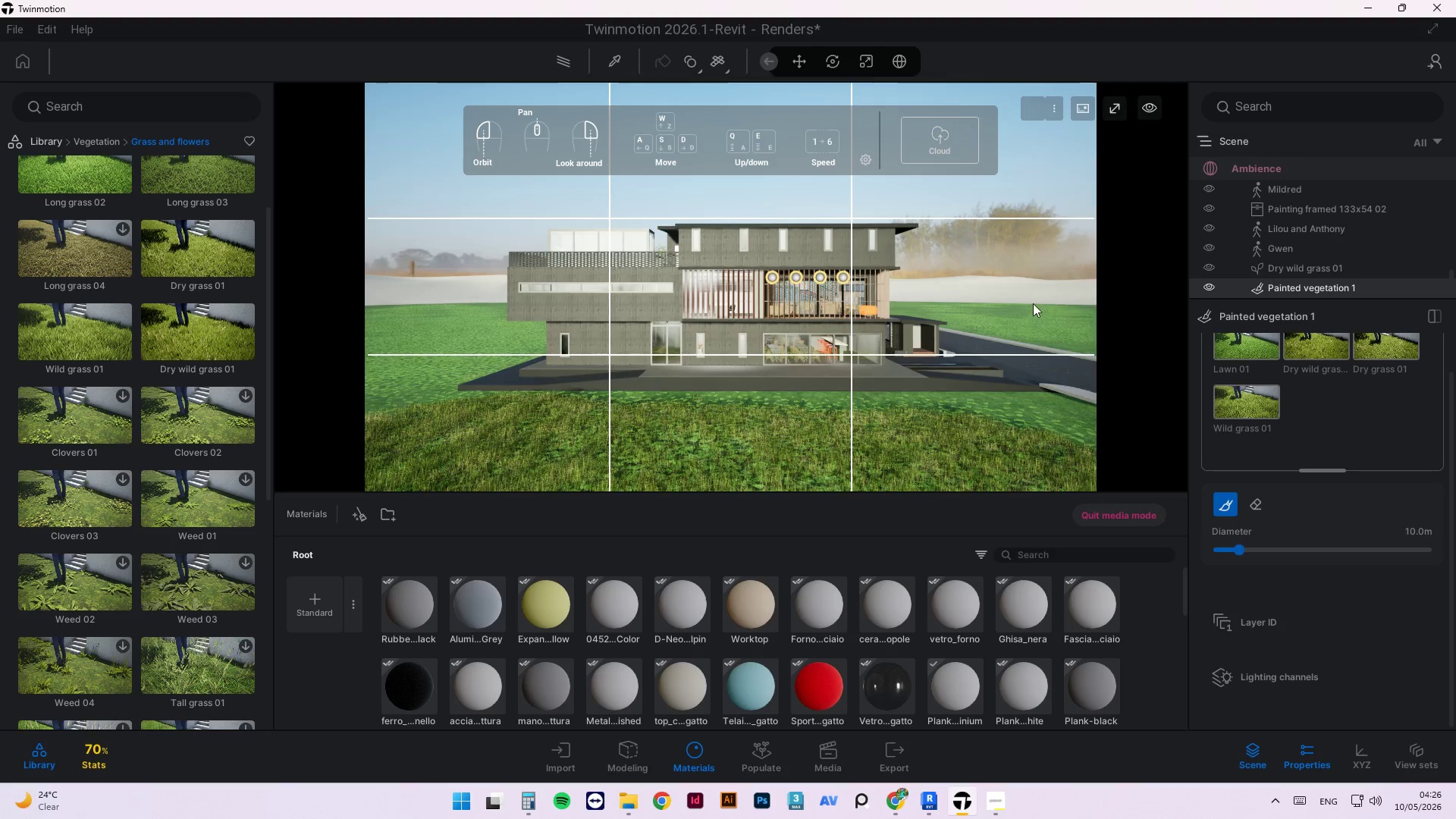 
left_click_drag(start_coordinate=[1031, 303], to_coordinate=[1021, 306])
 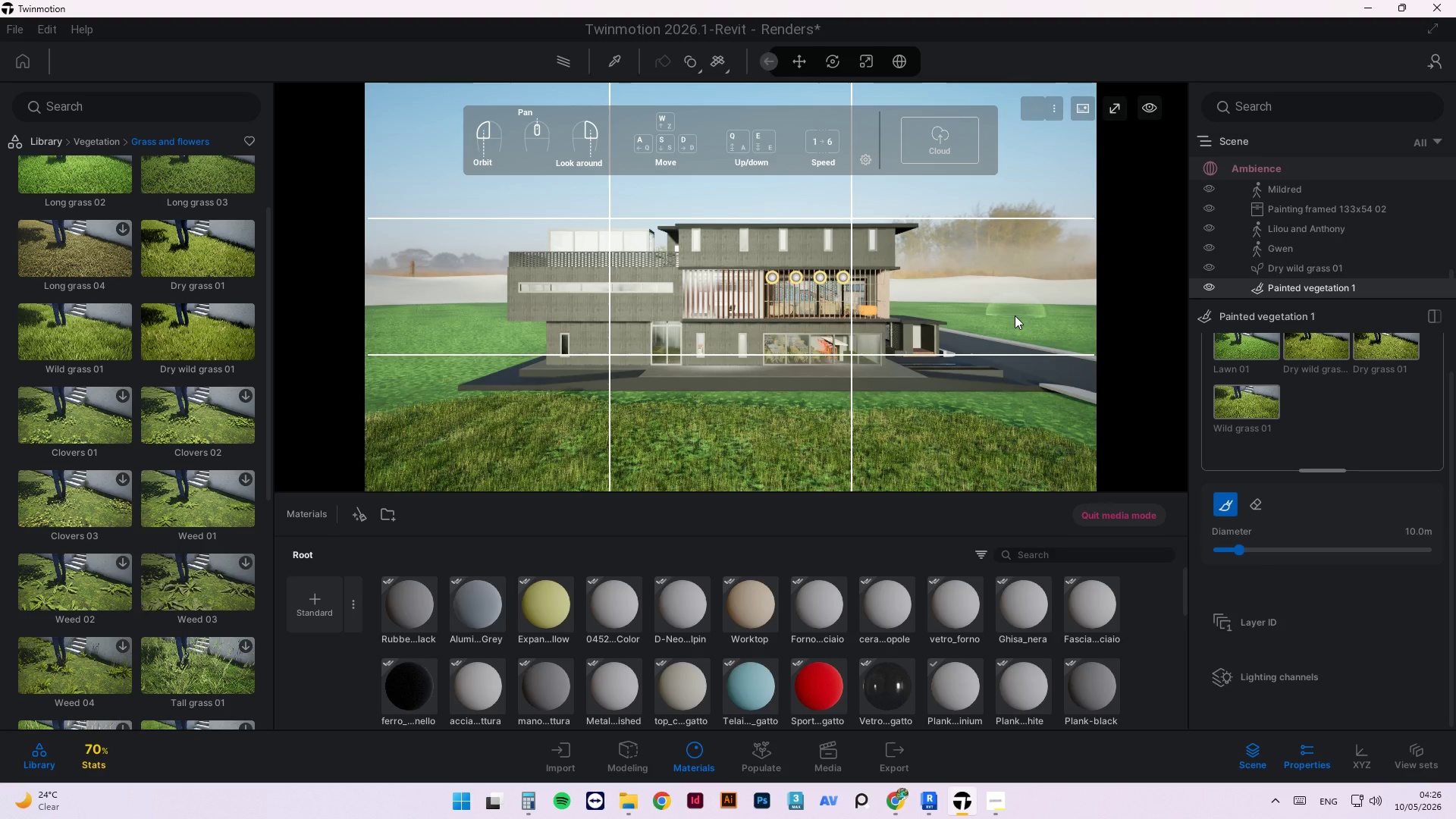 
left_click_drag(start_coordinate=[1015, 315], to_coordinate=[962, 303])
 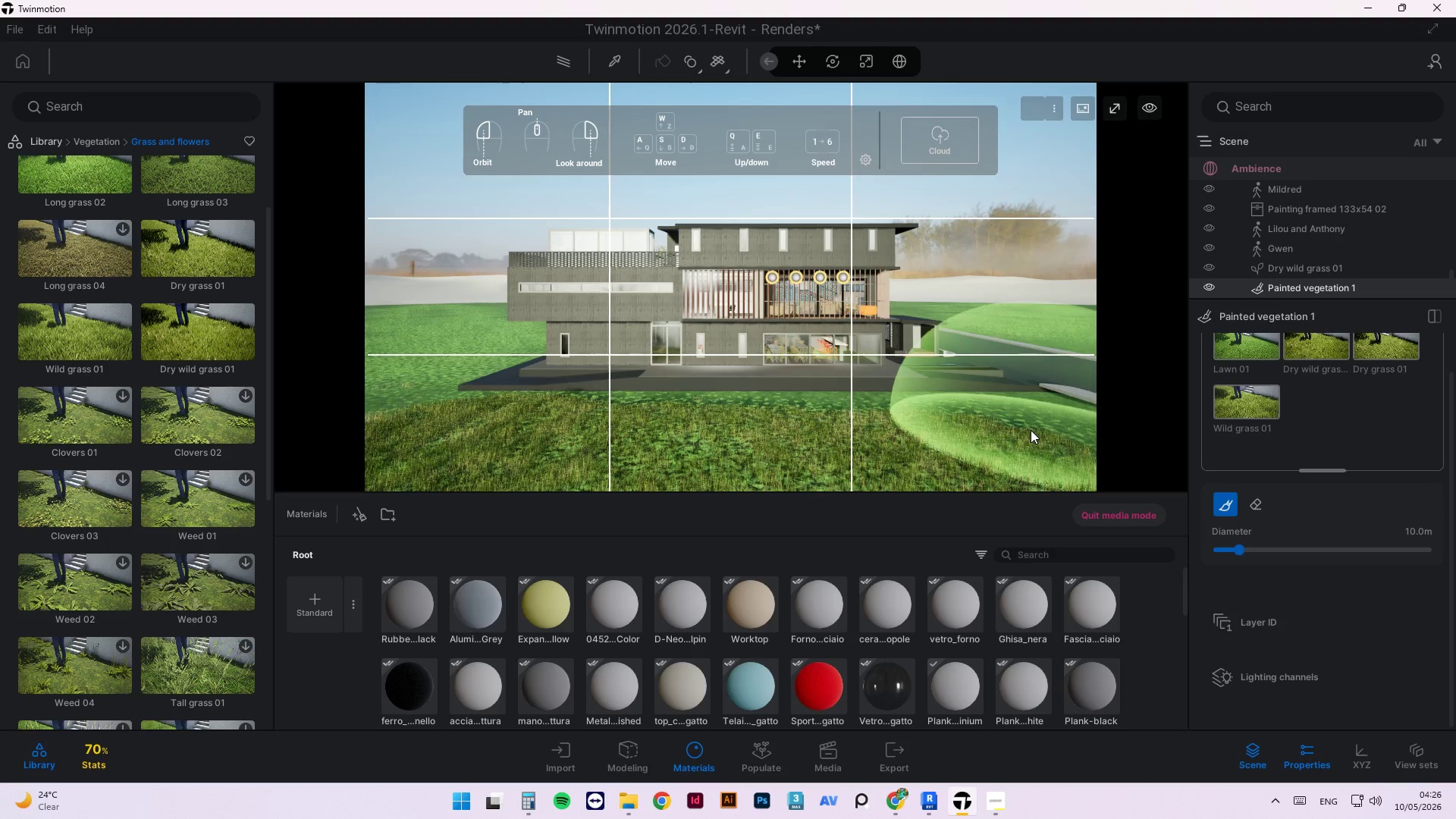 
key(BracketLeft)
 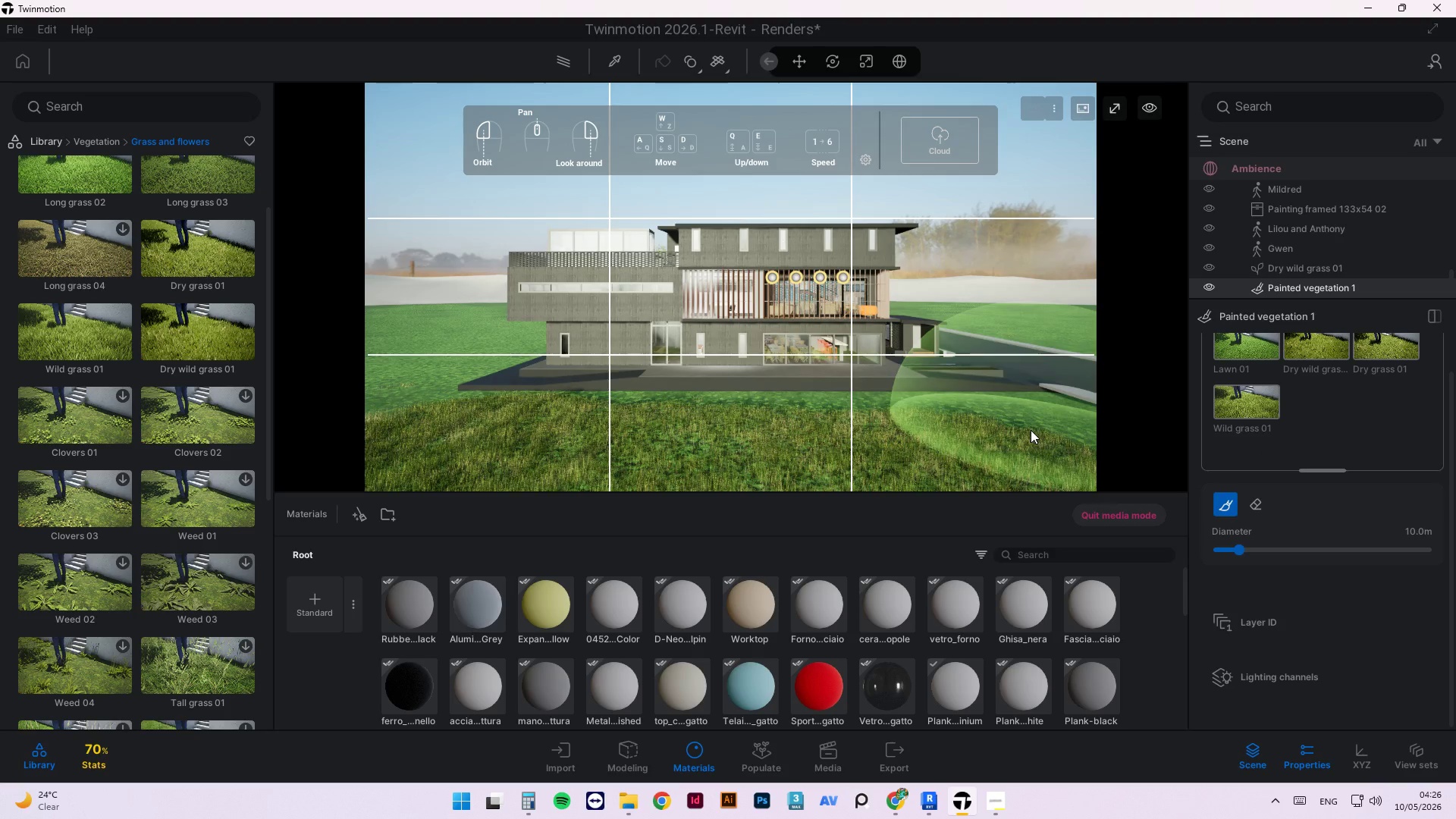 
key(BracketLeft)
 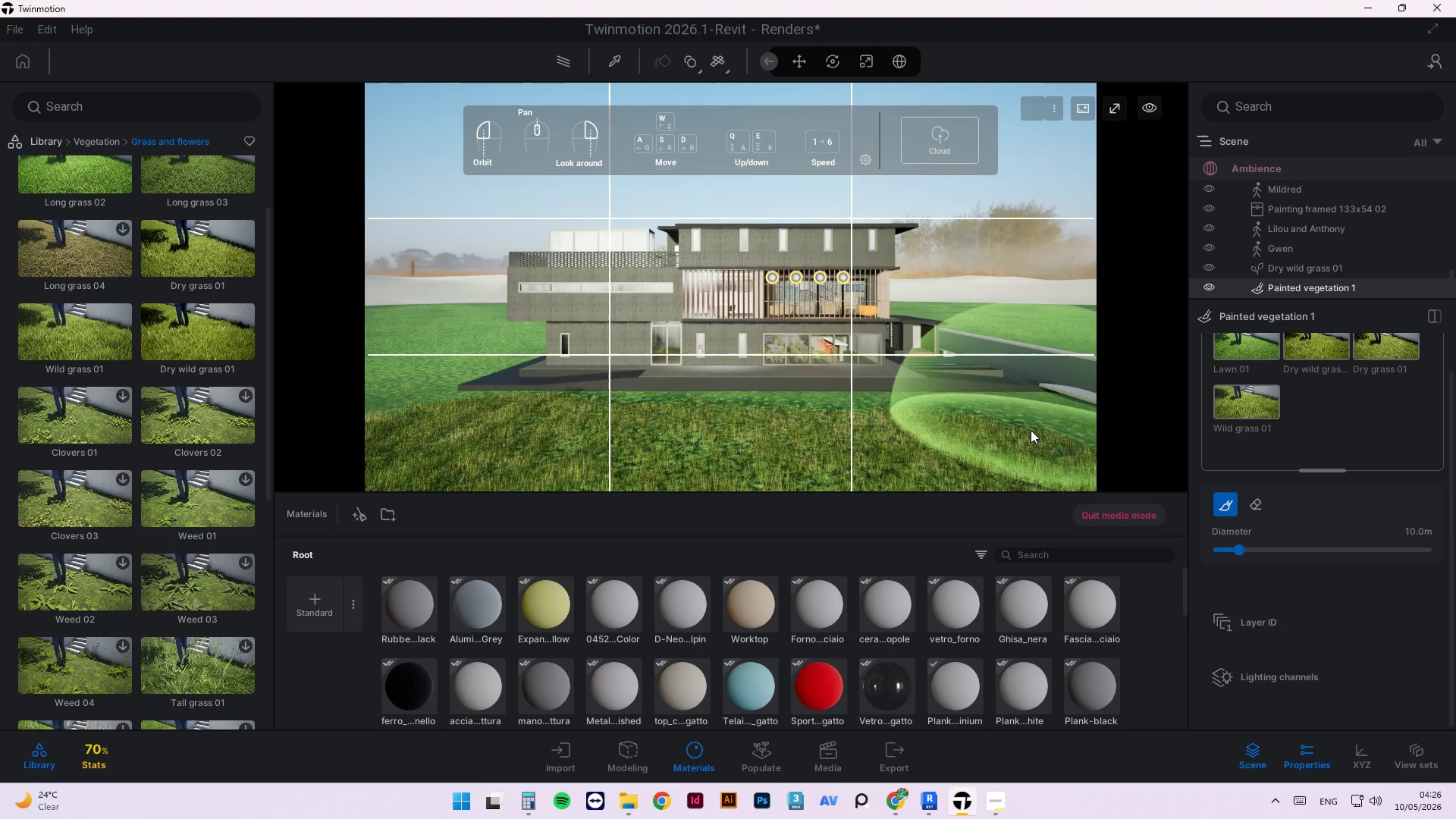 
key(BracketLeft)
 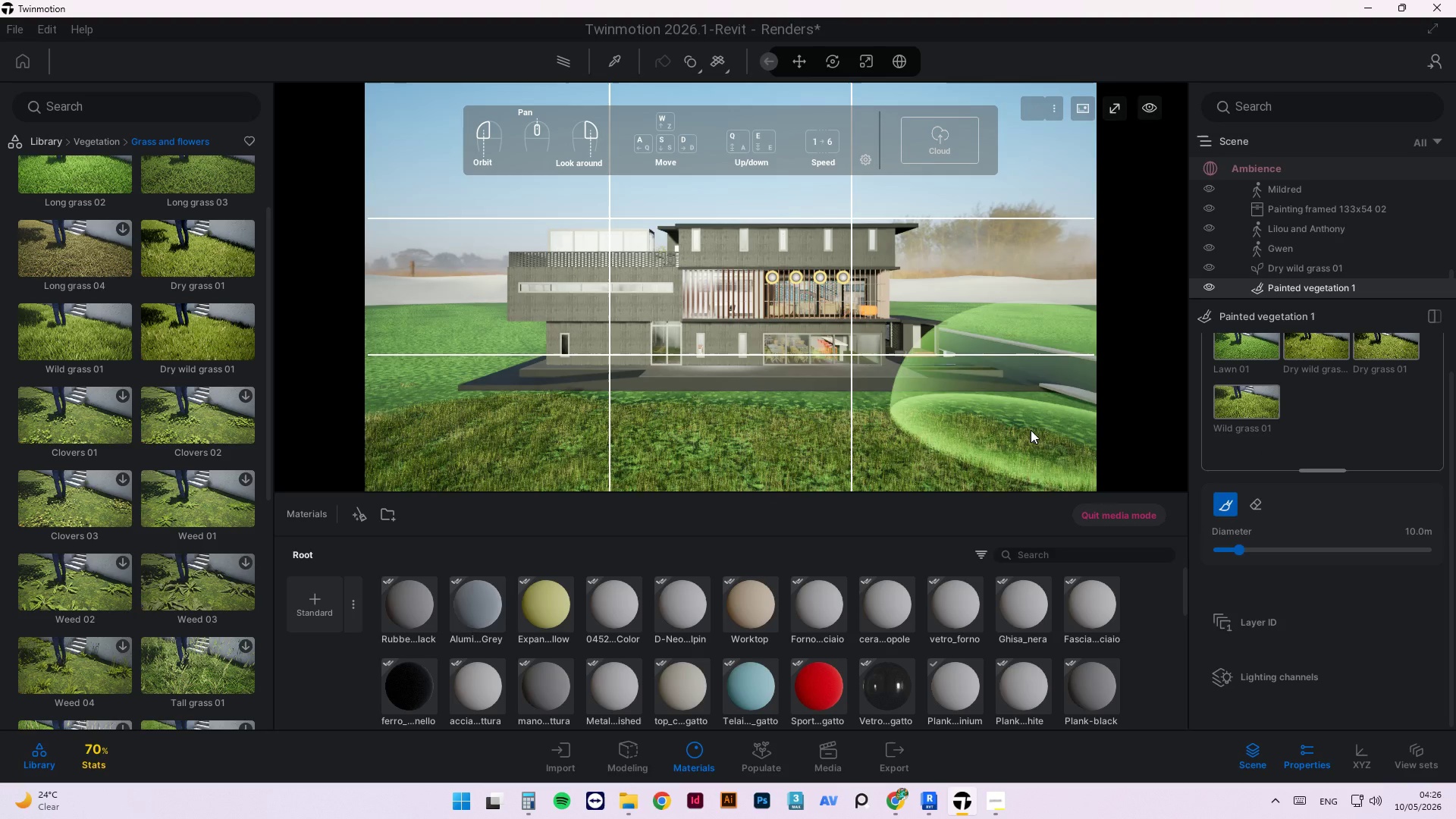 
key(BracketLeft)
 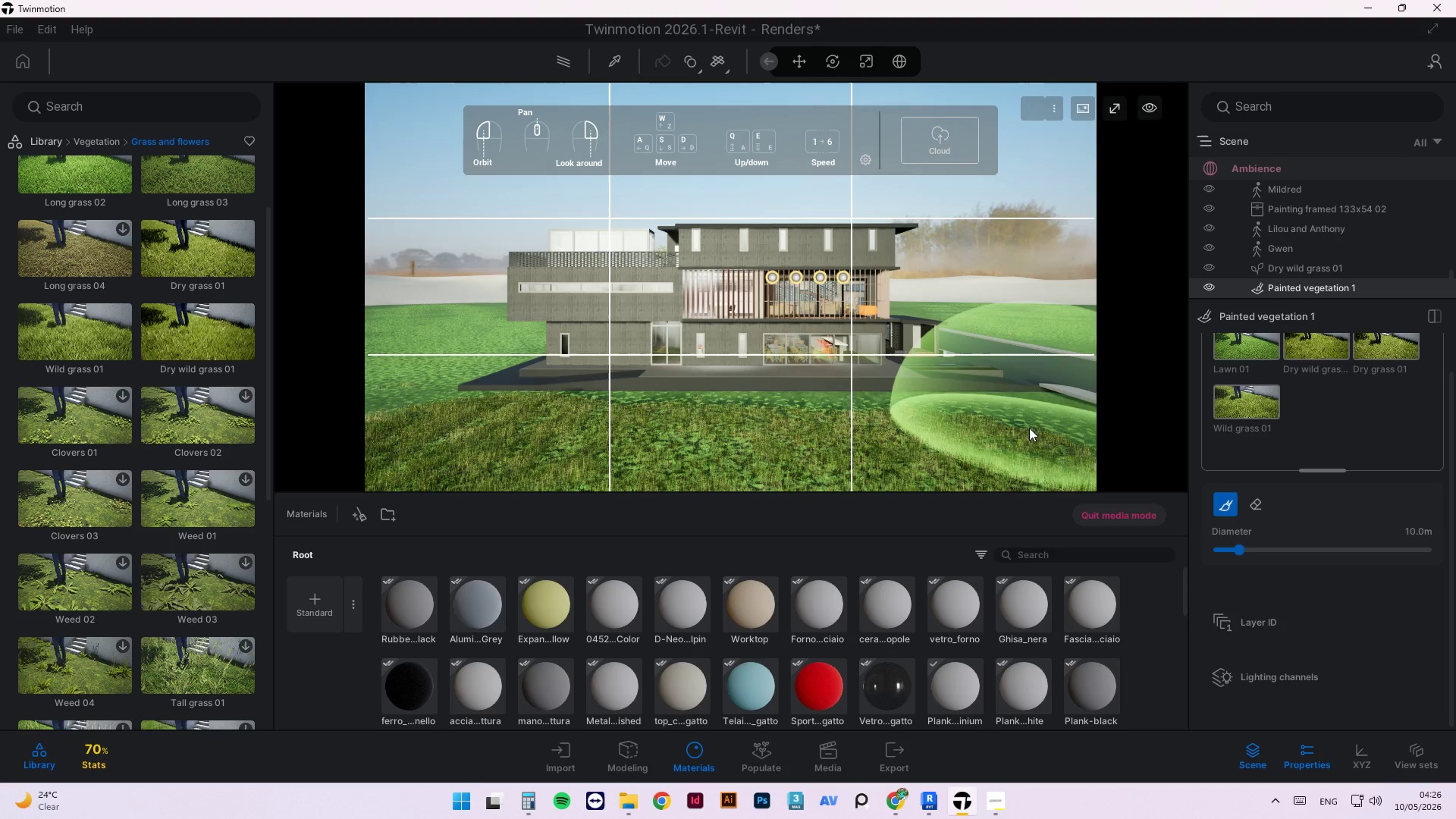 
key(BracketLeft)
 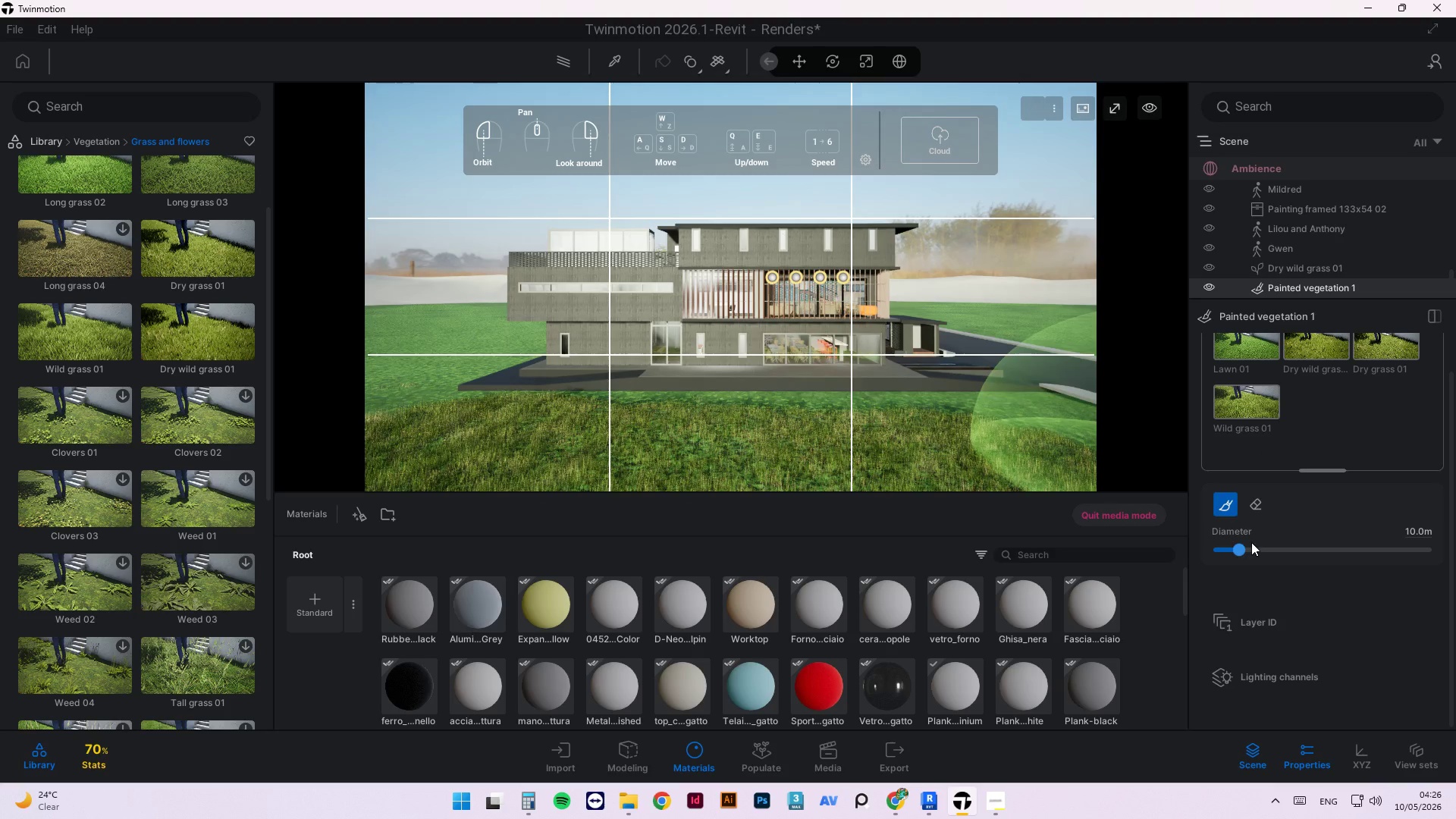 
left_click_drag(start_coordinate=[1246, 548], to_coordinate=[1219, 548])
 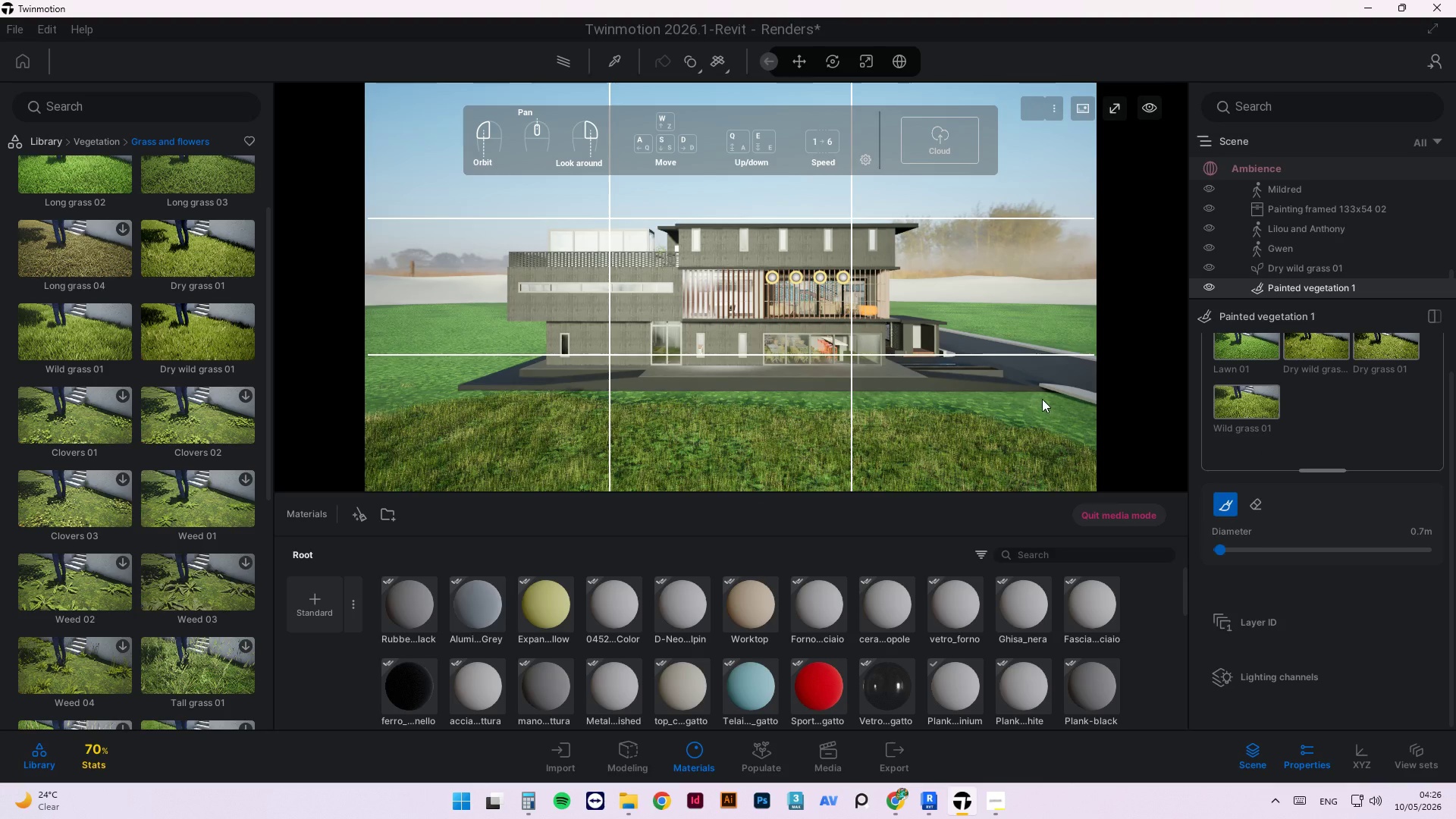 
left_click_drag(start_coordinate=[1042, 398], to_coordinate=[1024, 410])
 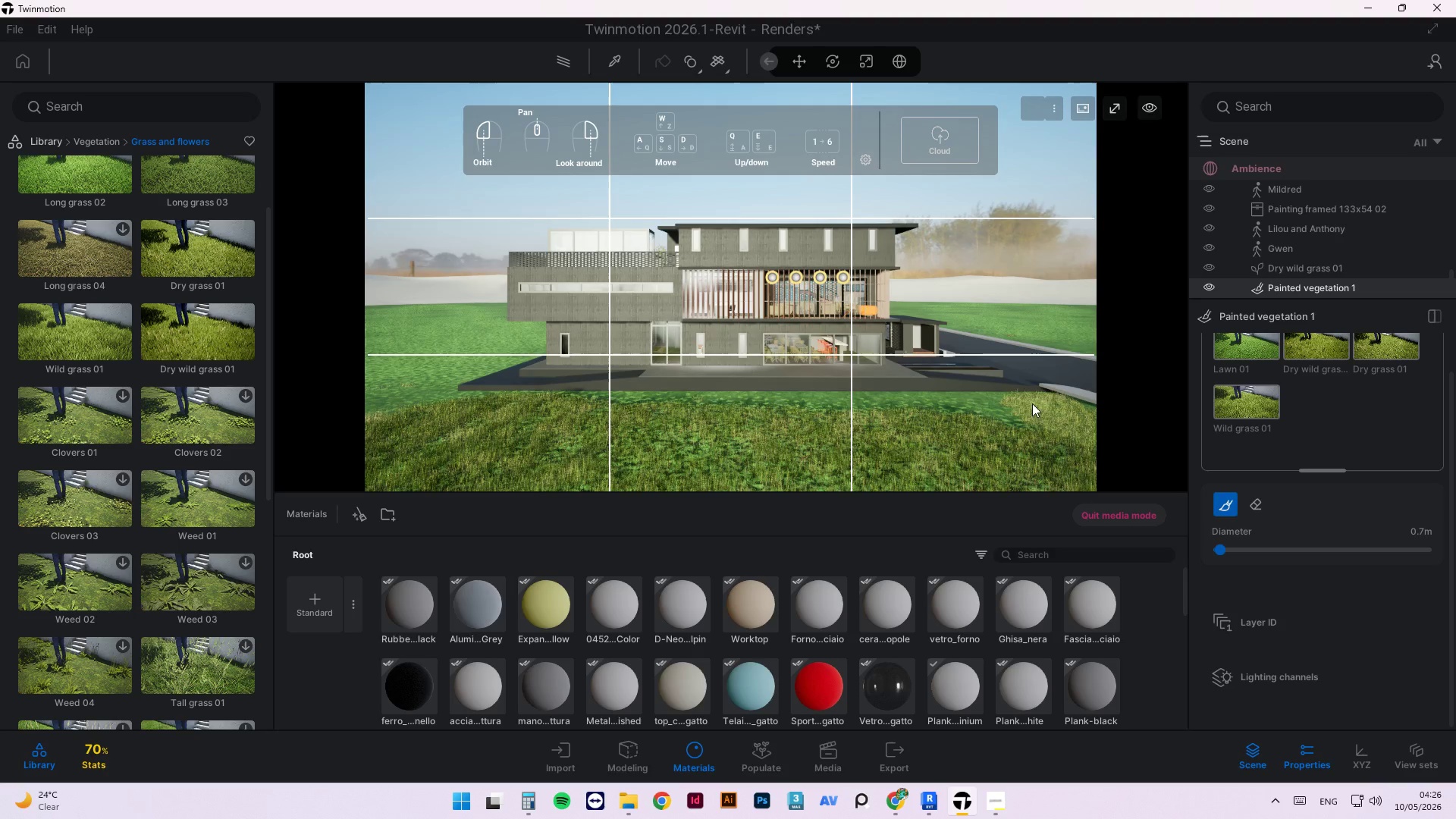 
left_click_drag(start_coordinate=[1016, 404], to_coordinate=[479, 397])
 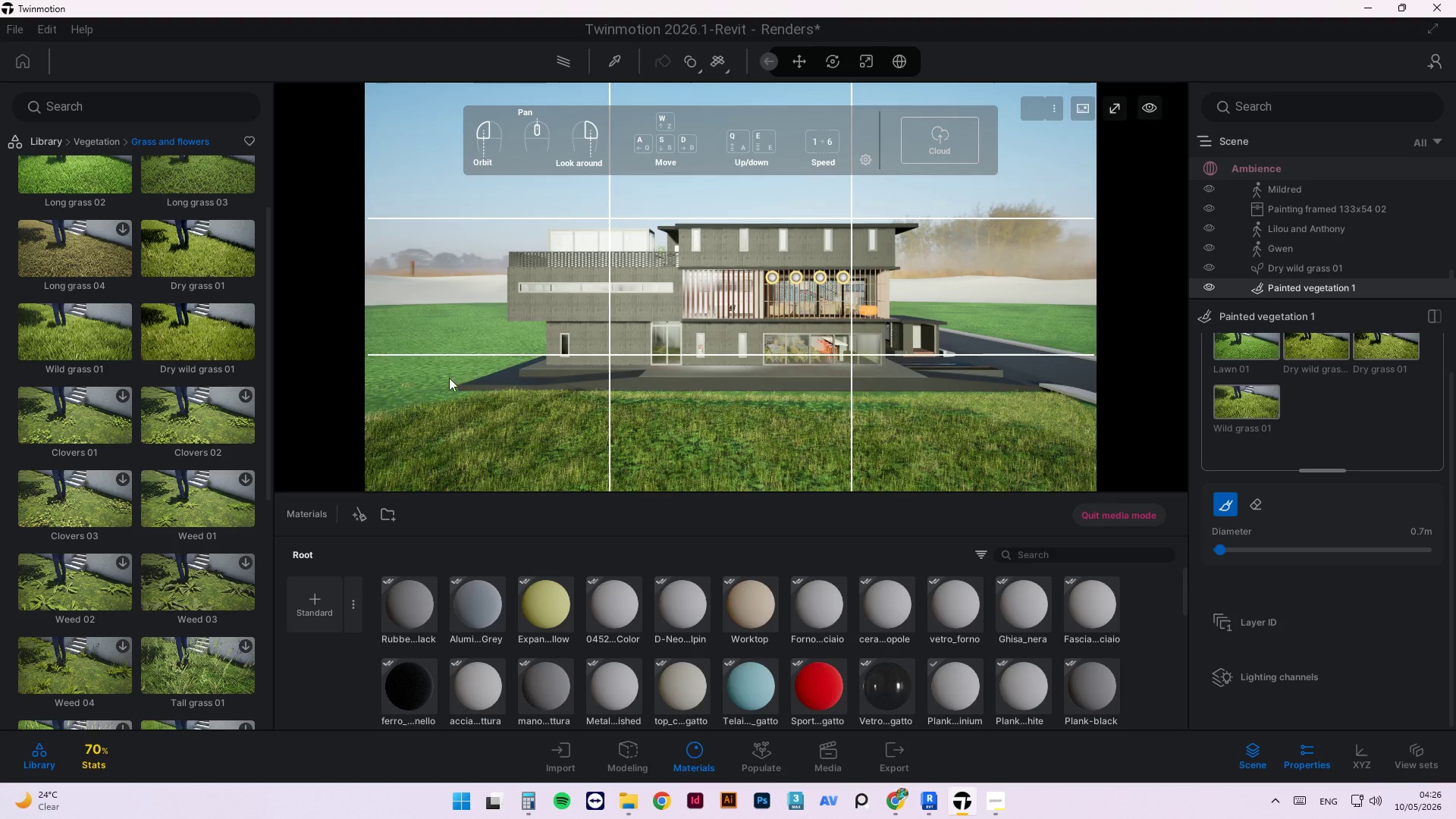 
left_click_drag(start_coordinate=[435, 393], to_coordinate=[349, 416])
 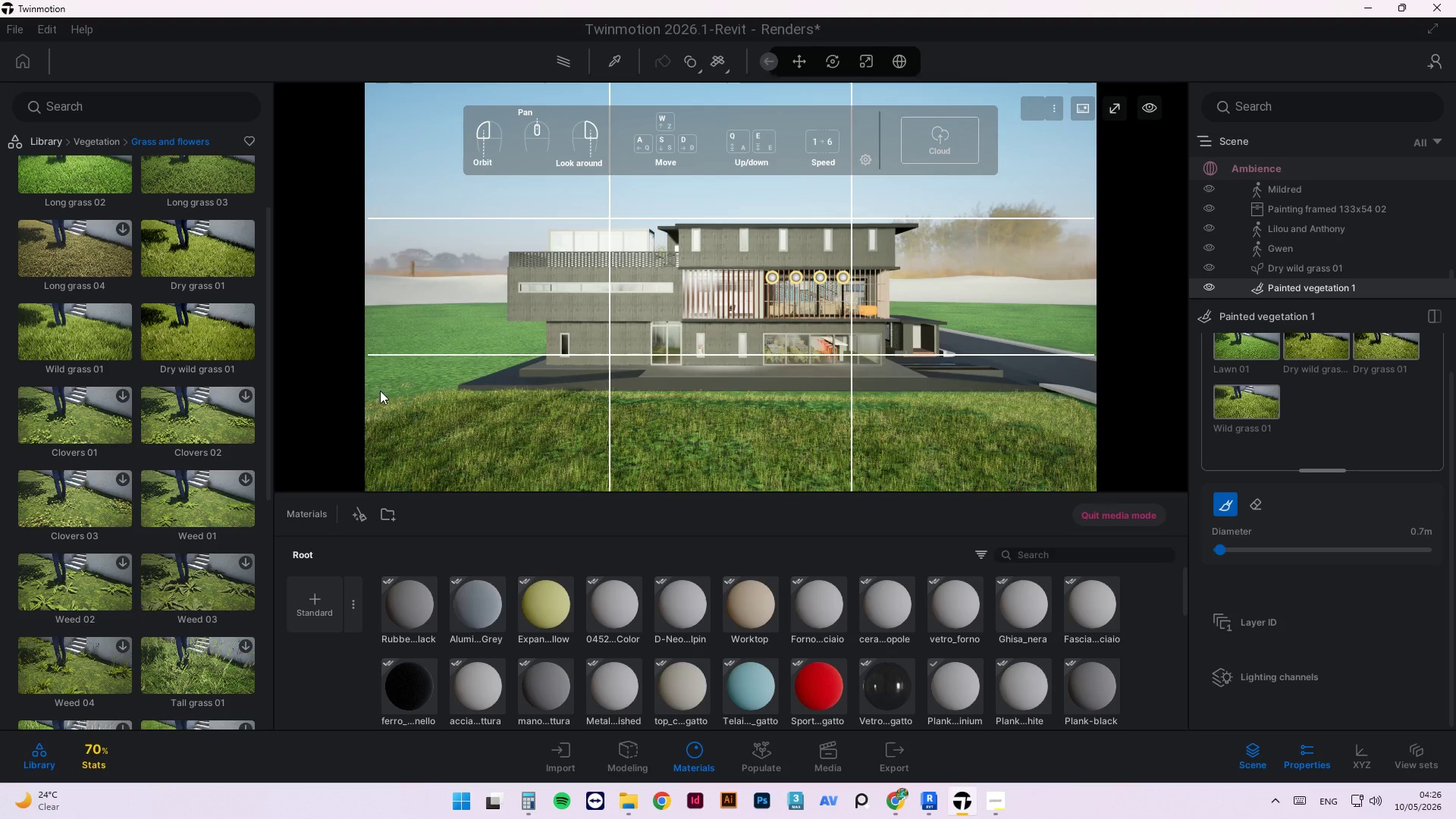 
left_click_drag(start_coordinate=[381, 391], to_coordinate=[429, 396])
 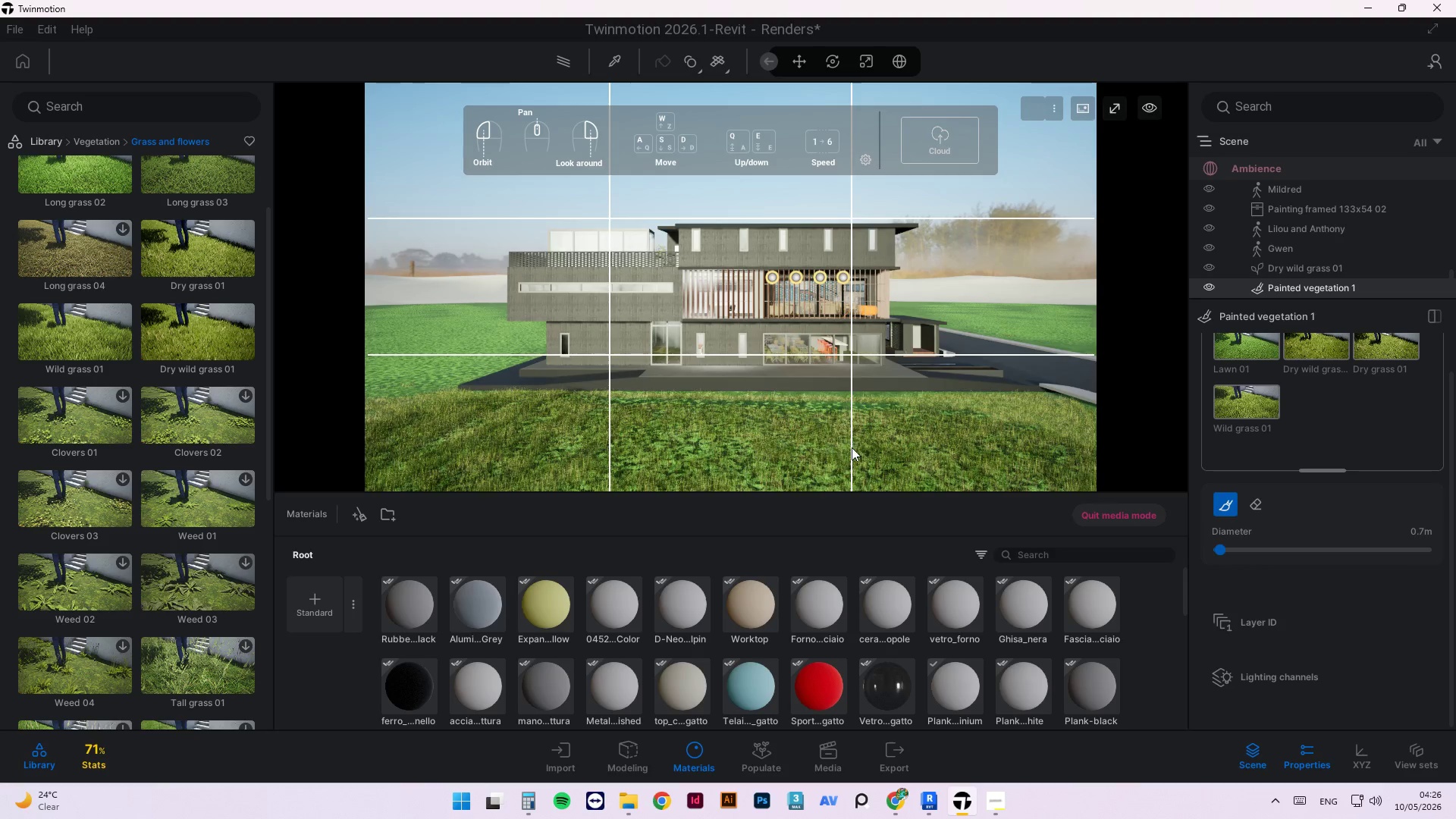 
scroll: coordinate [927, 457], scroll_direction: up, amount: 9.0
 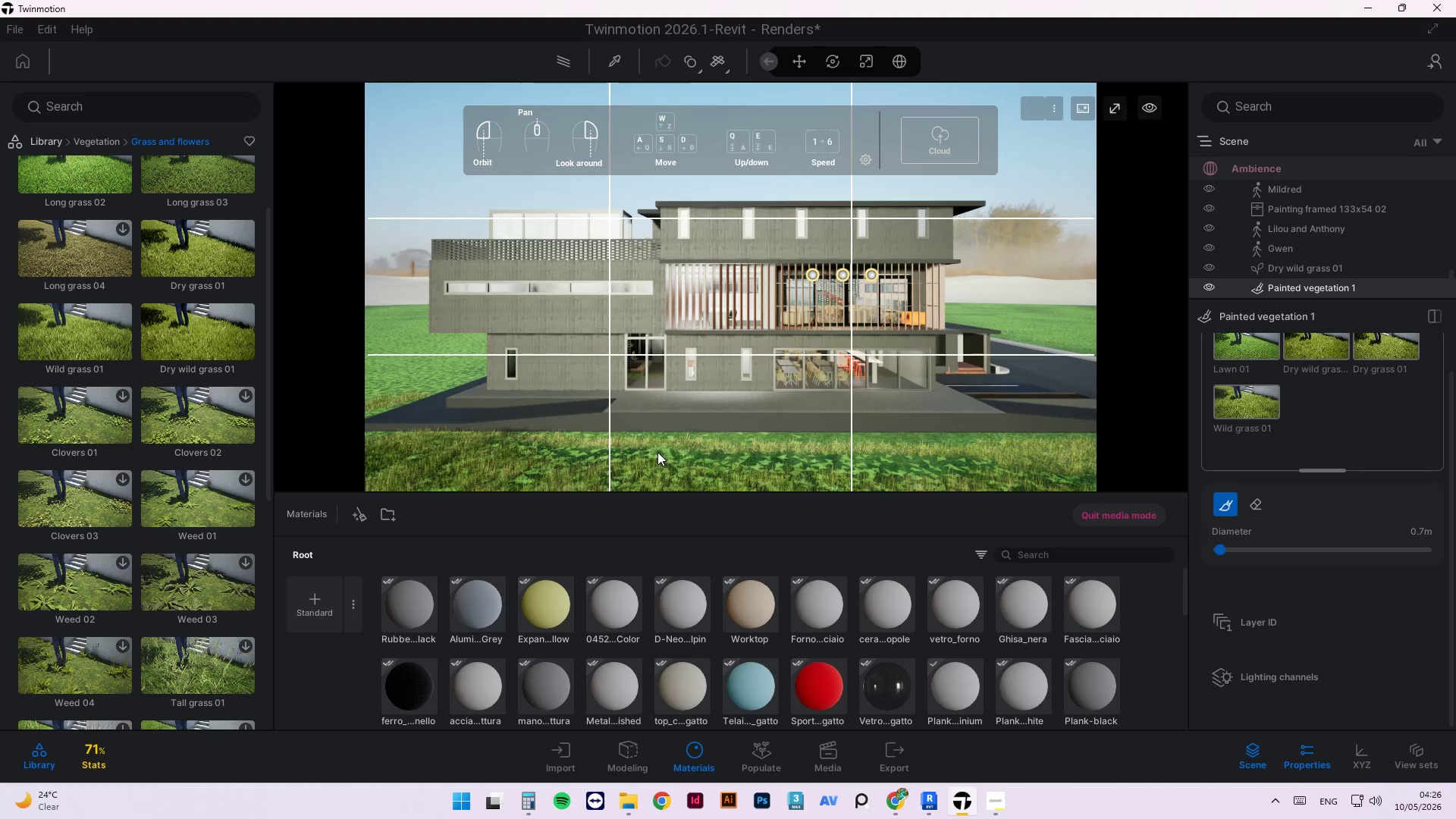 
left_click_drag(start_coordinate=[665, 449], to_coordinate=[1084, 438])
 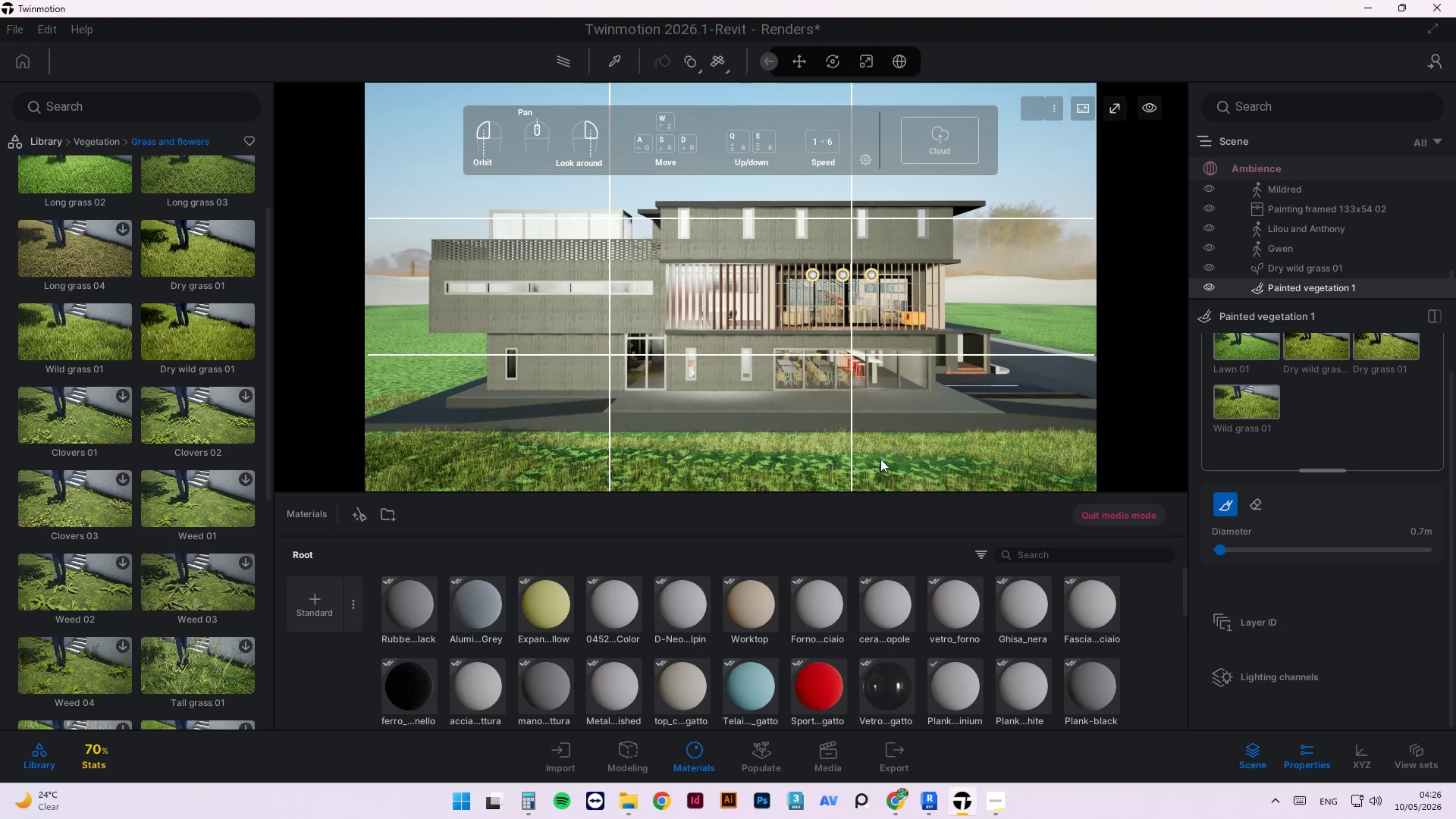 
left_click_drag(start_coordinate=[922, 462], to_coordinate=[840, 486])
 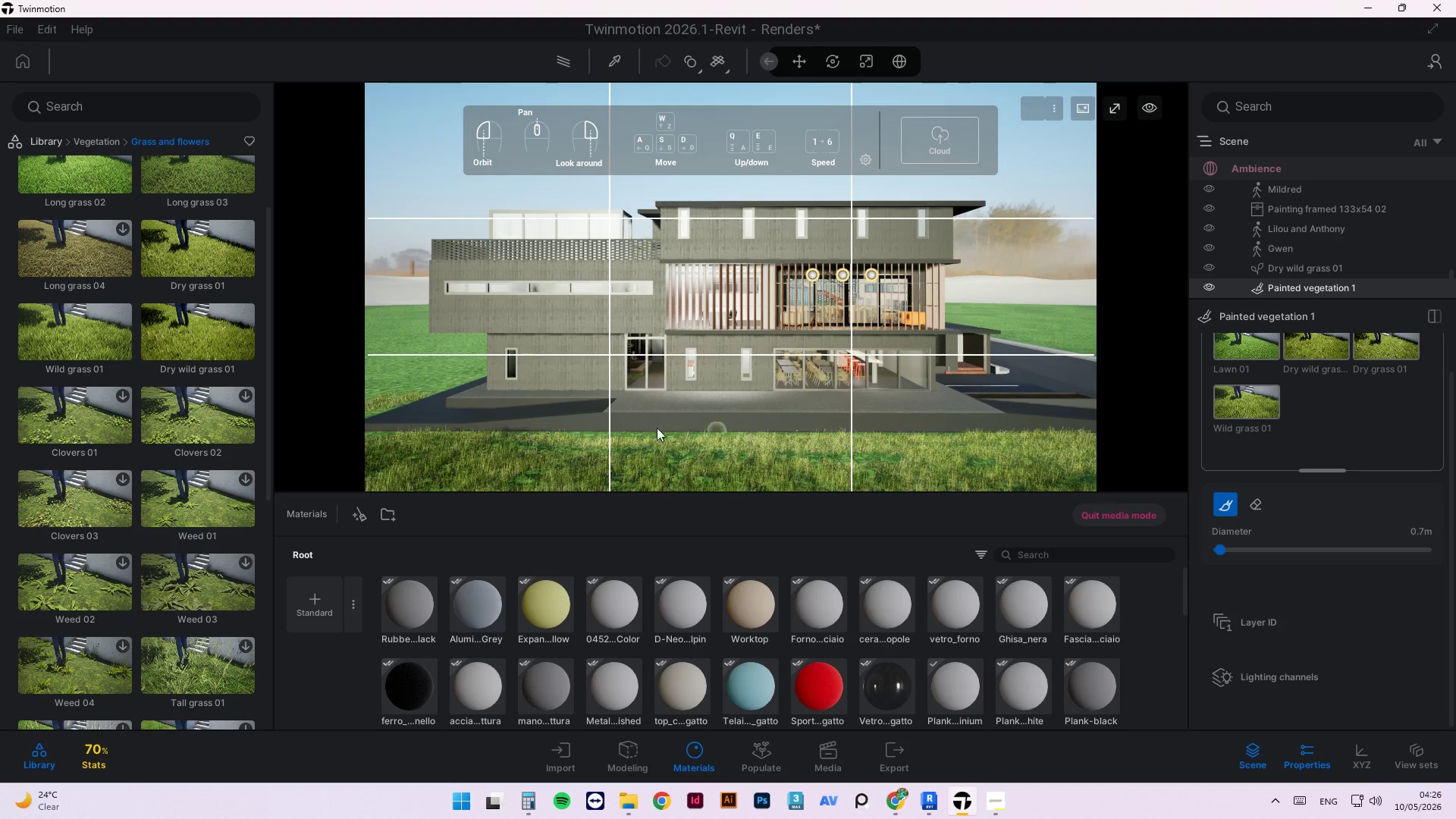 
scroll: coordinate [714, 300], scroll_direction: down, amount: 18.0
 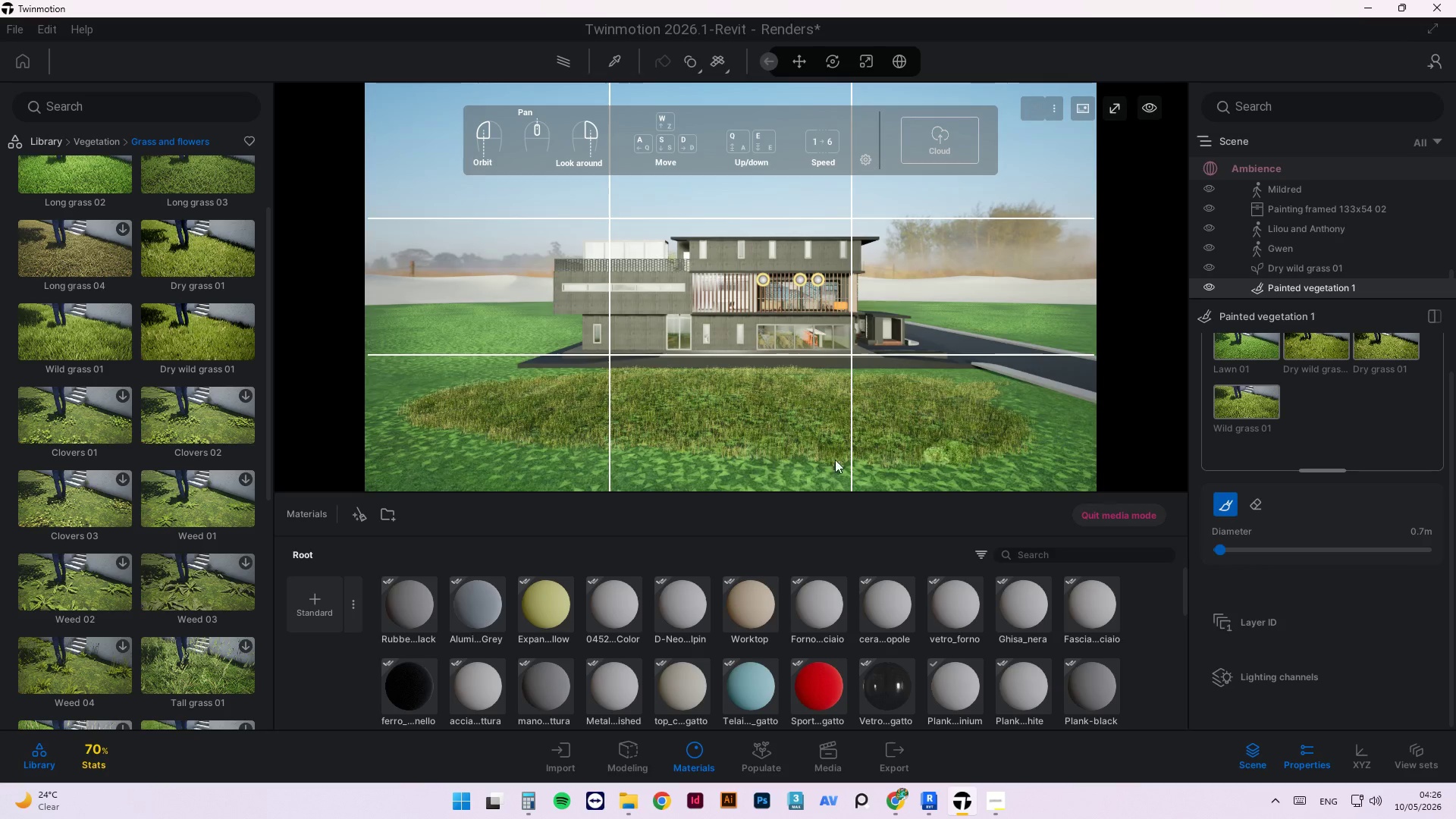 
left_click_drag(start_coordinate=[702, 467], to_coordinate=[783, 485])
 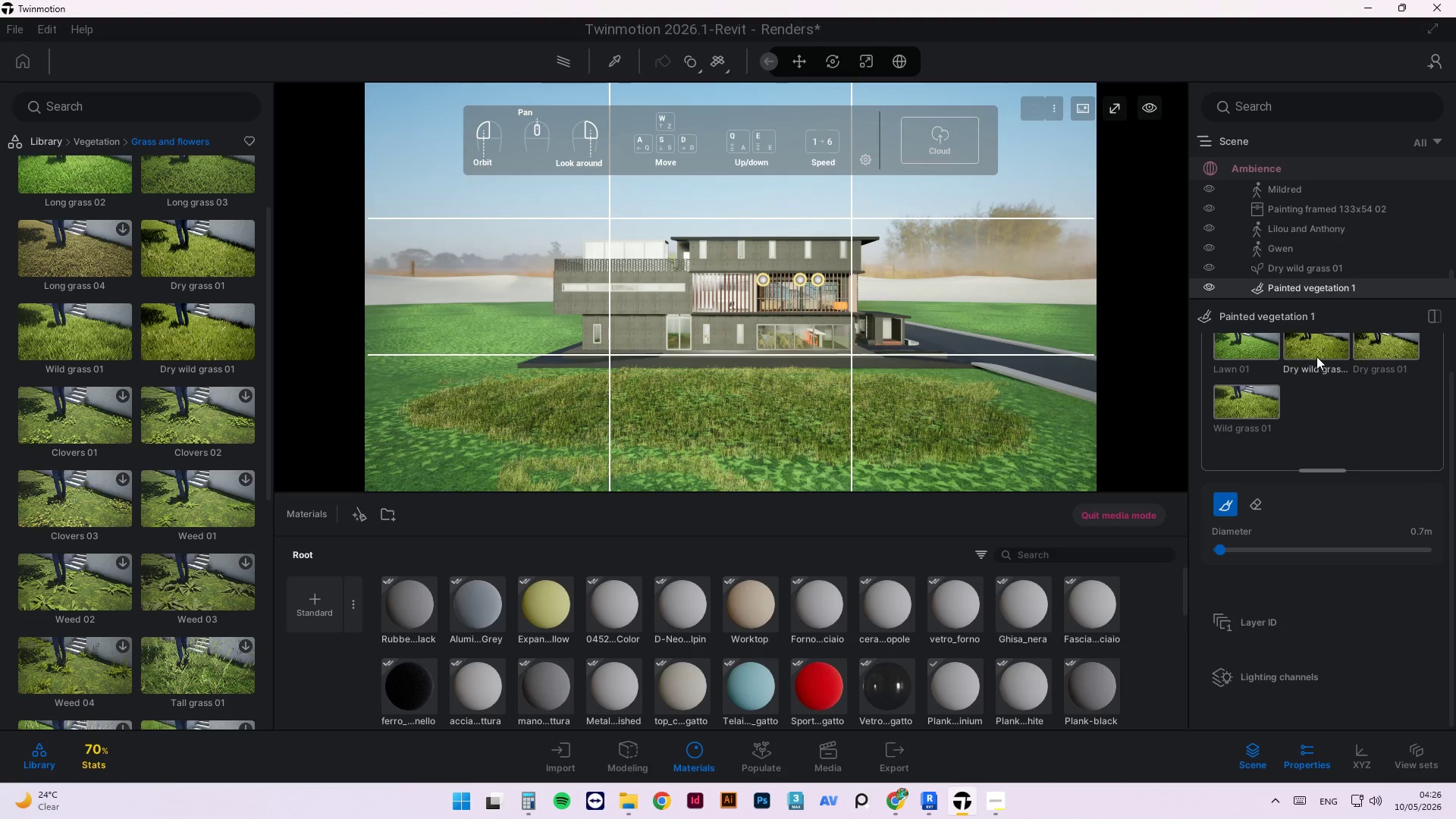 
left_click_drag(start_coordinate=[1316, 356], to_coordinate=[1311, 356])
 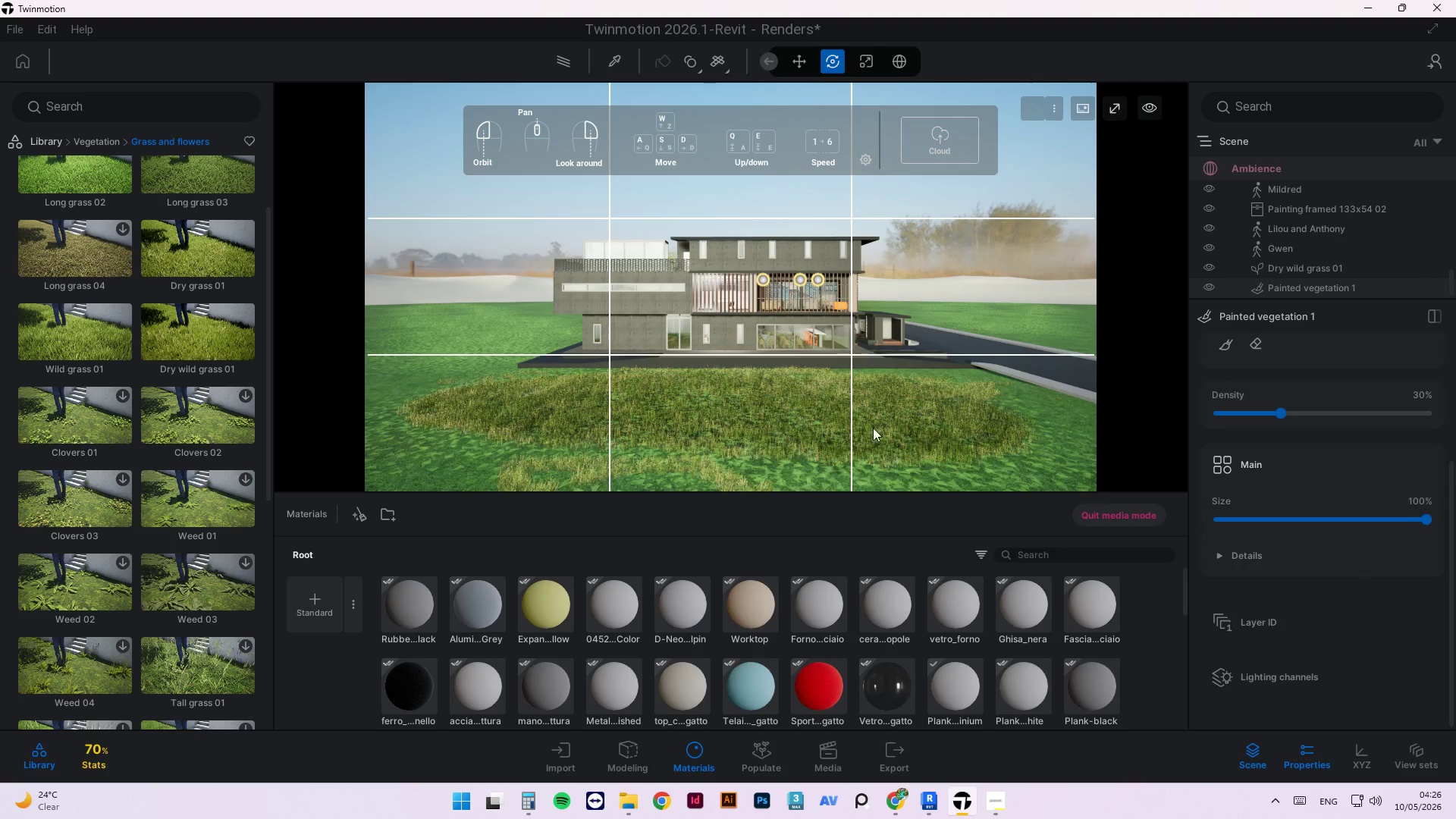 
left_click([803, 454])
 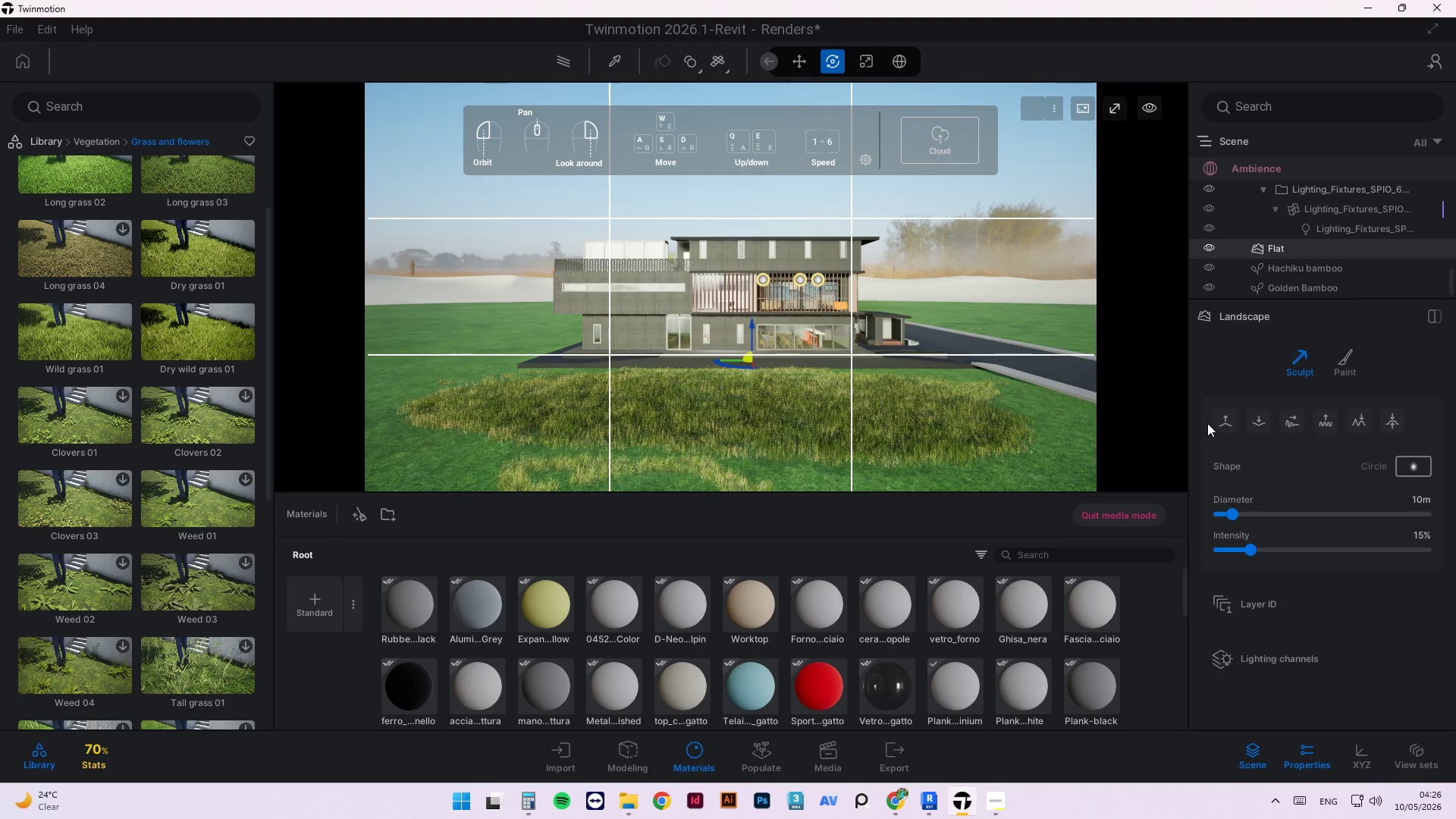 
left_click([890, 406])
 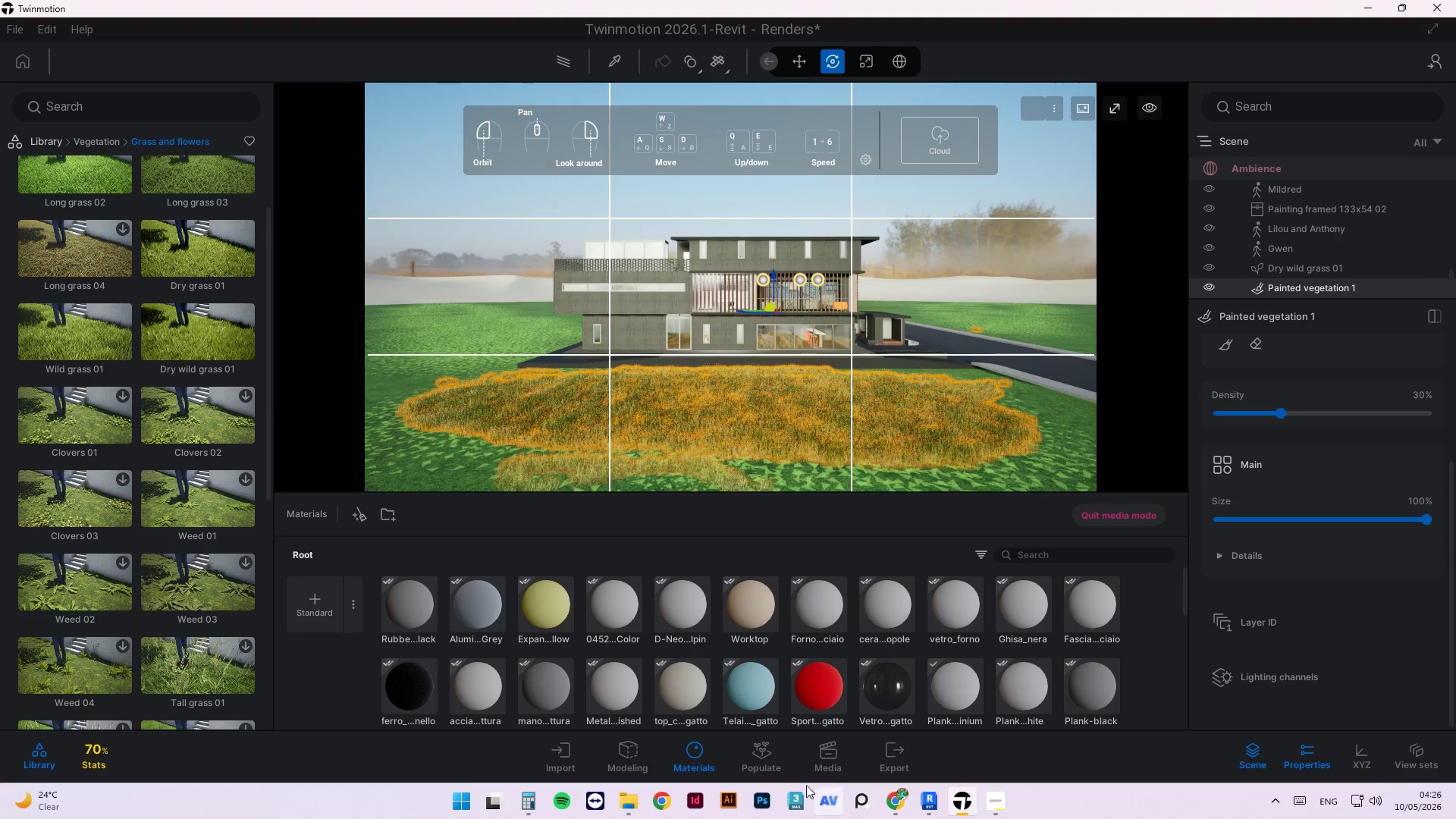 
wait(13.69)
 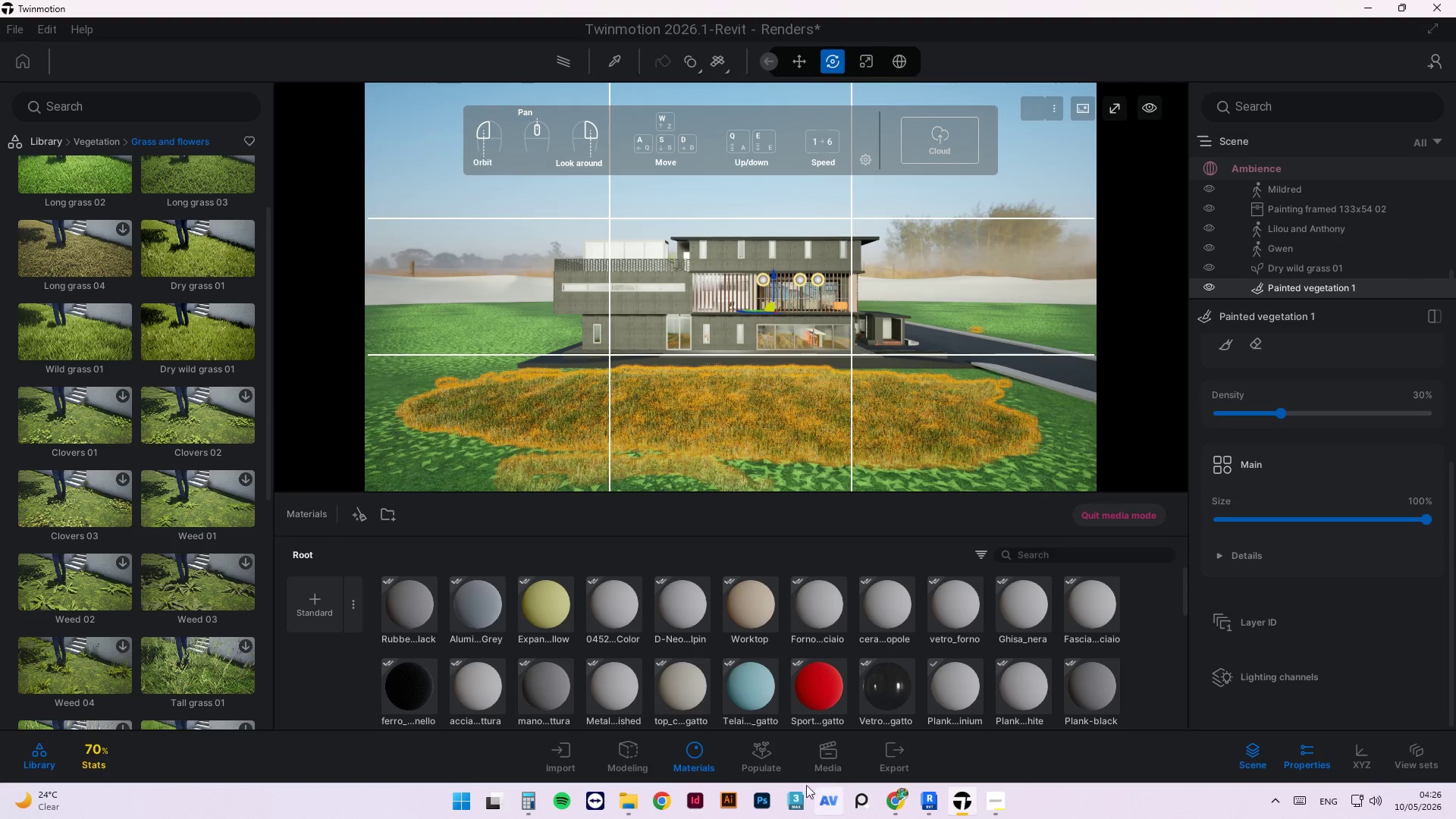 
left_click([1304, 416])
 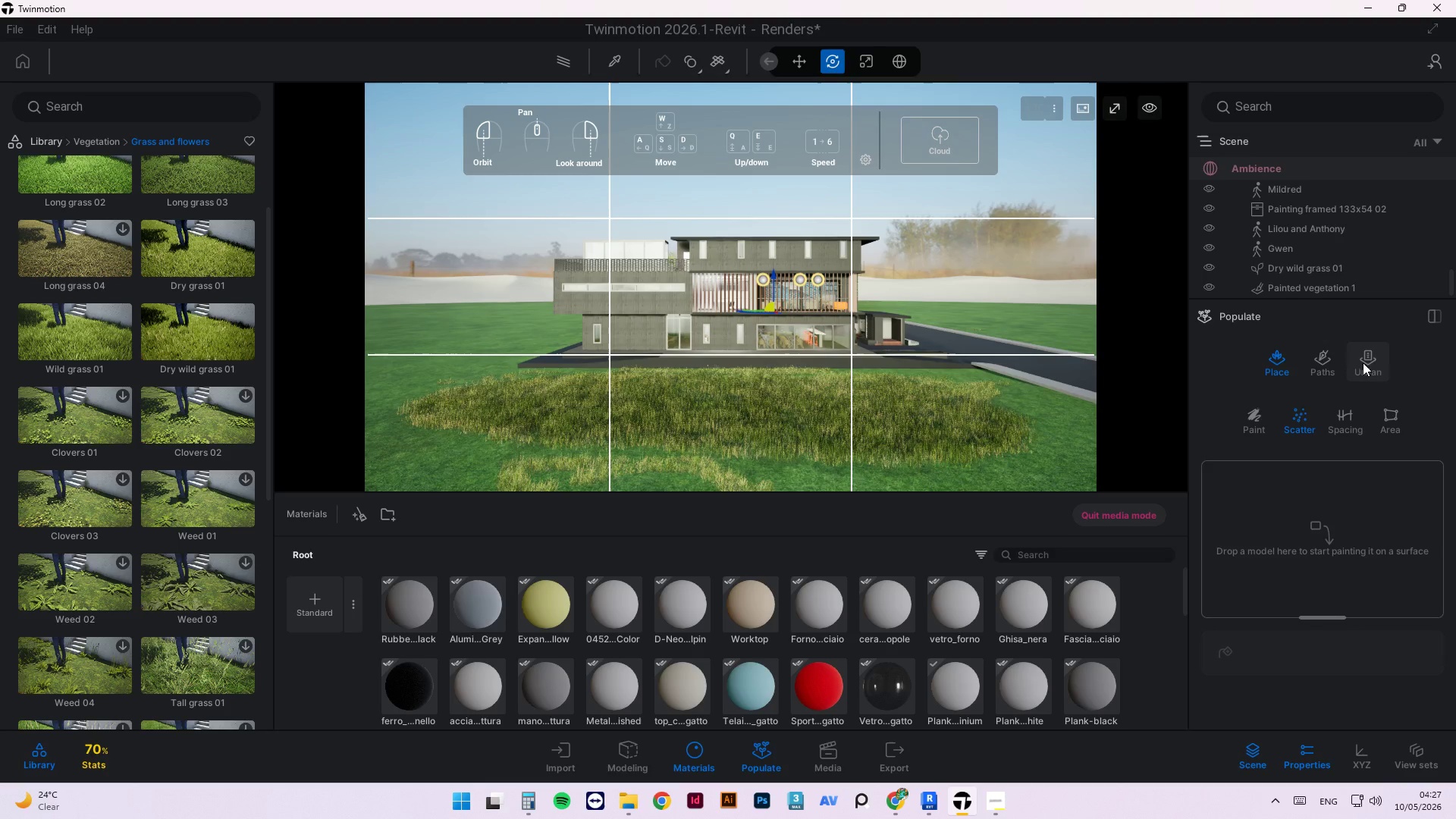 
wait(6.14)
 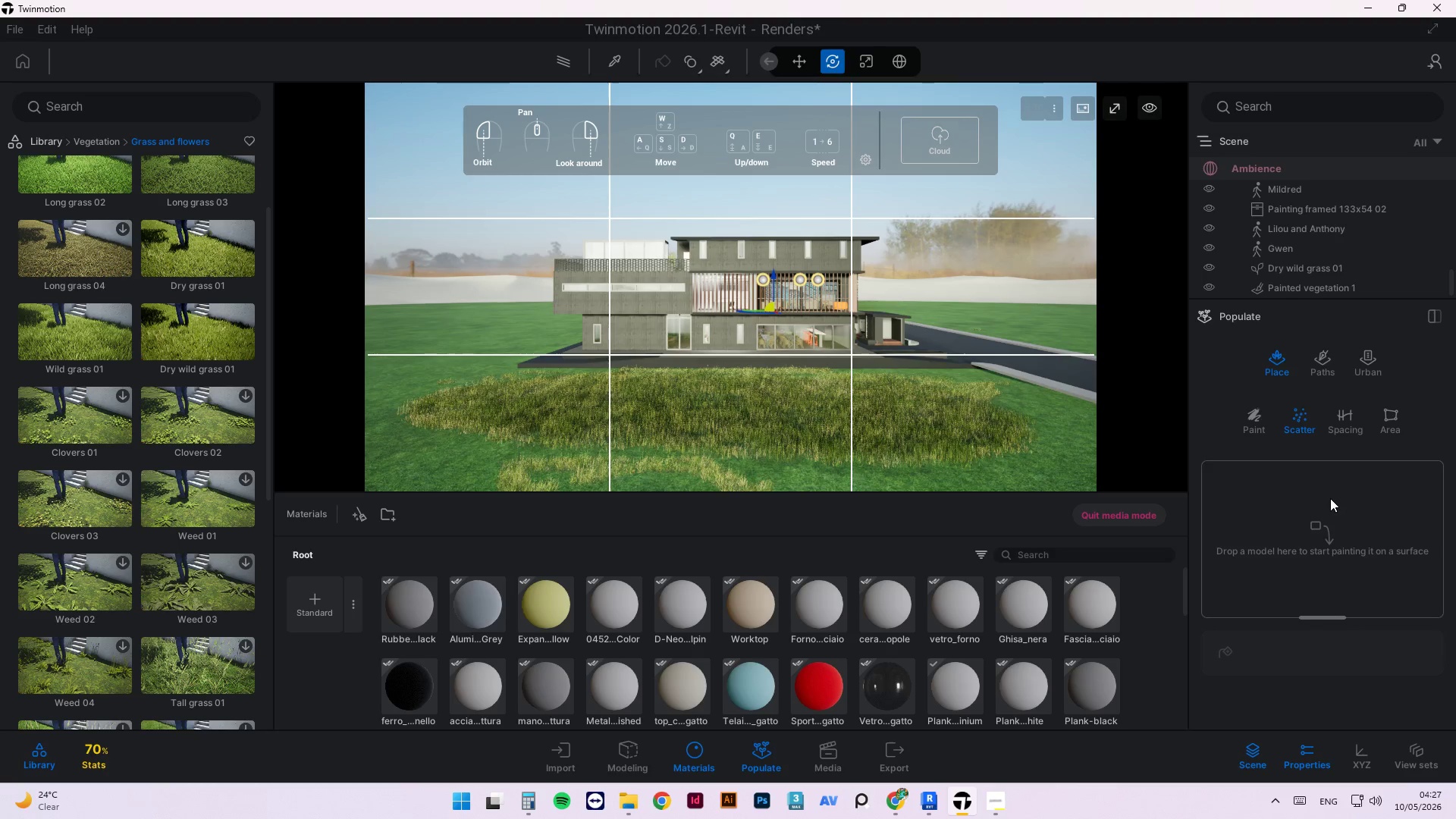 
left_click_drag(start_coordinate=[196, 249], to_coordinate=[1345, 487])
 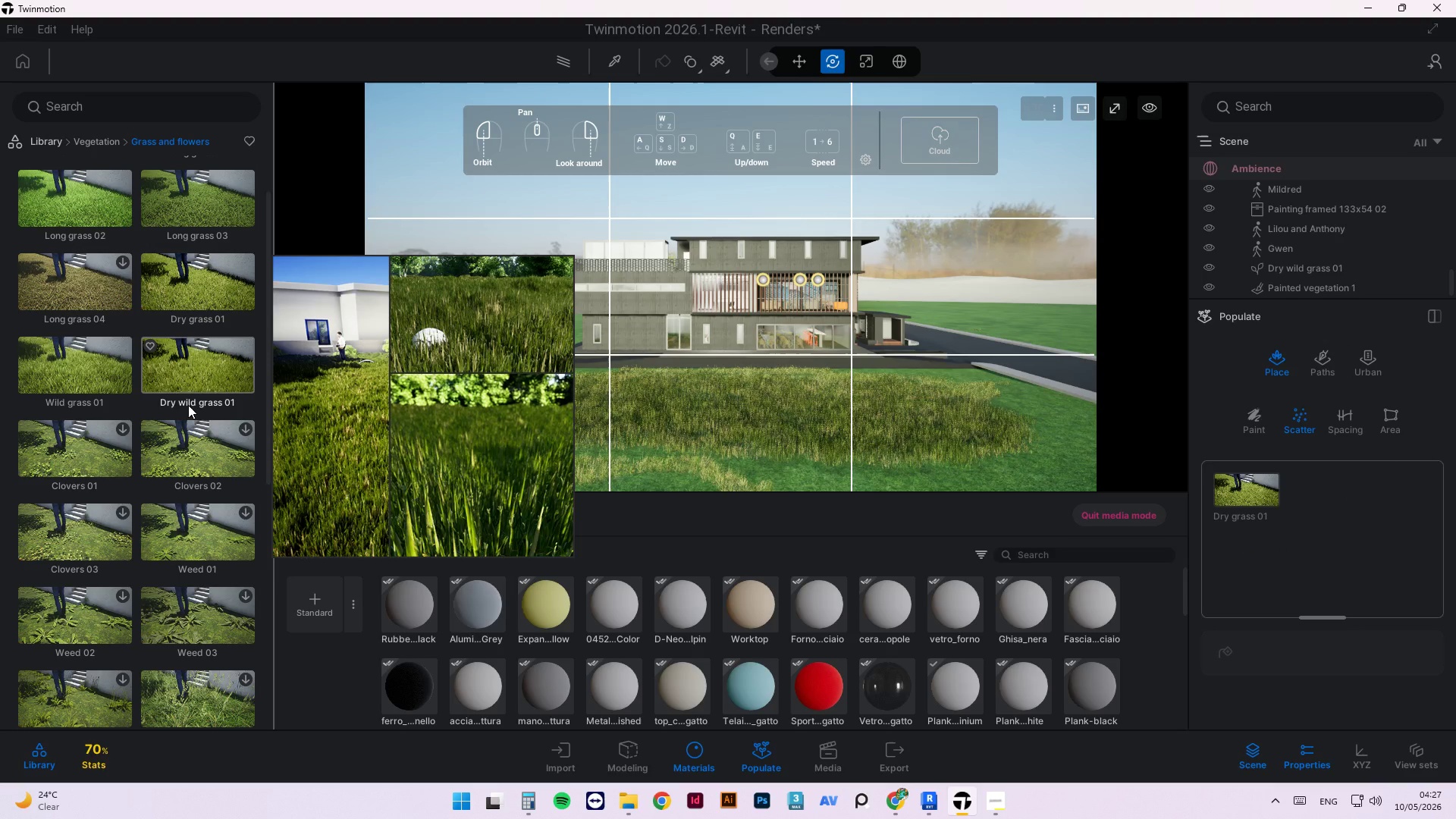 
left_click_drag(start_coordinate=[170, 363], to_coordinate=[1357, 510])
 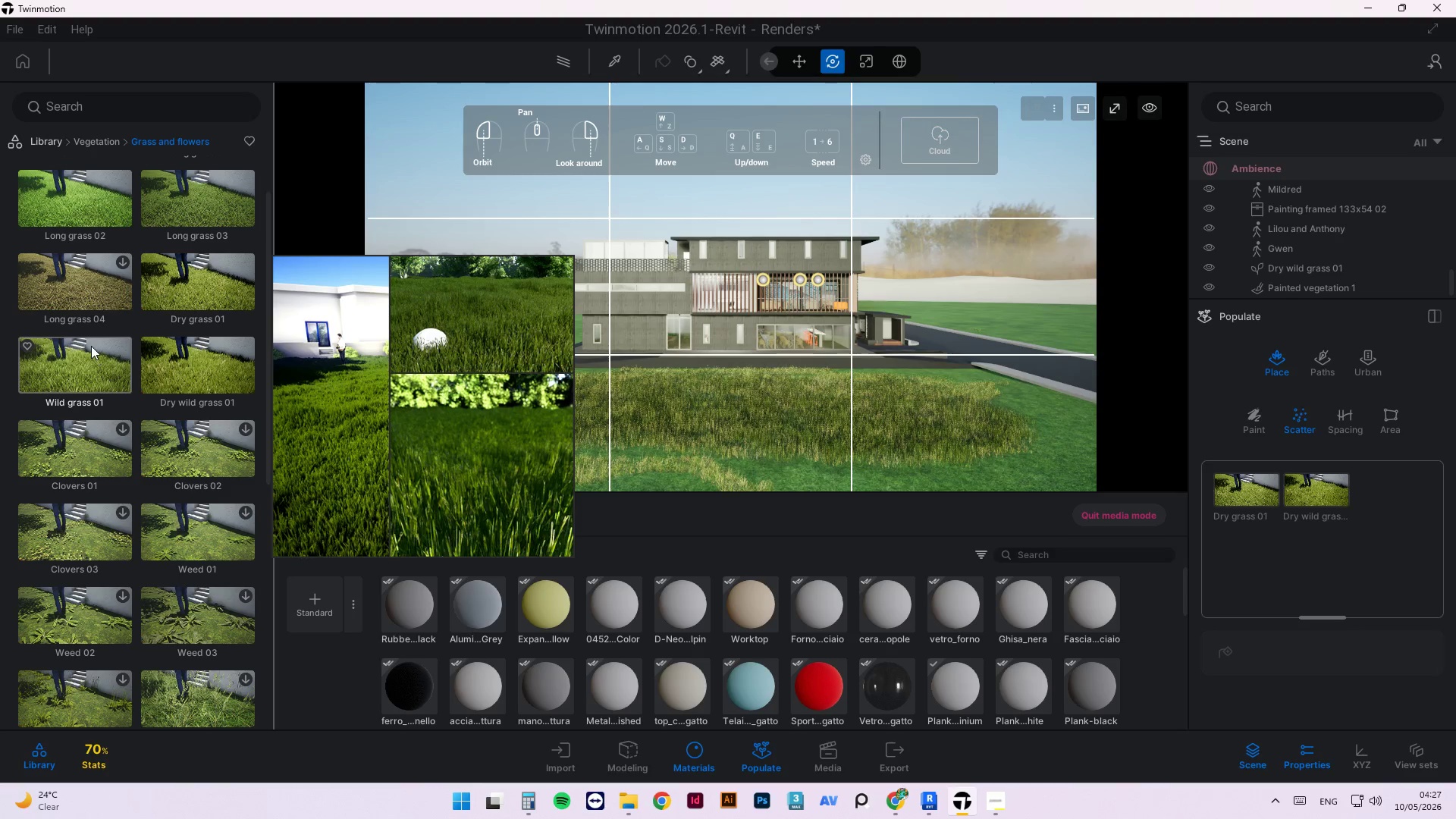 
left_click_drag(start_coordinate=[74, 211], to_coordinate=[1395, 511])
 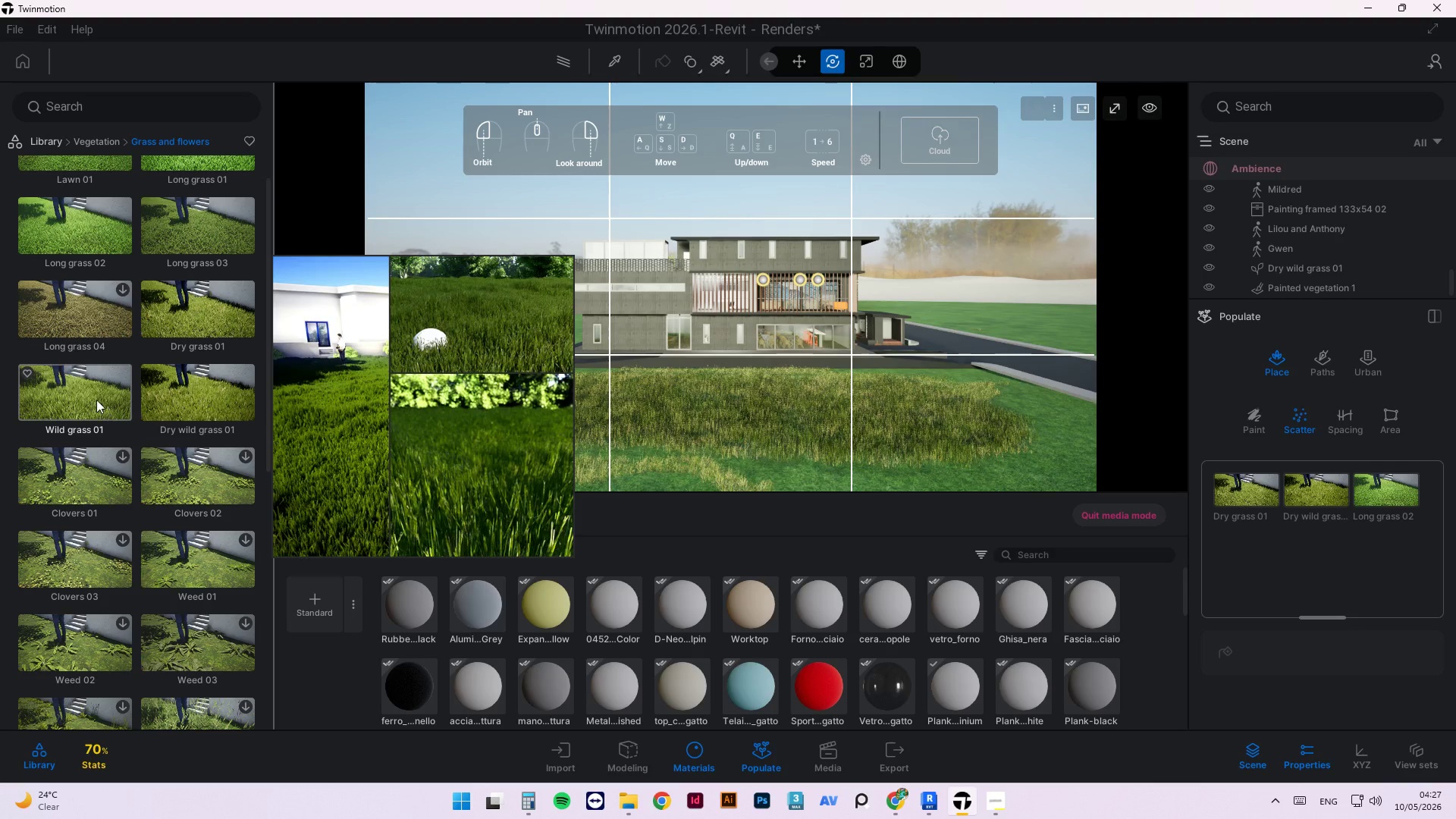 
left_click_drag(start_coordinate=[96, 400], to_coordinate=[1288, 526])
 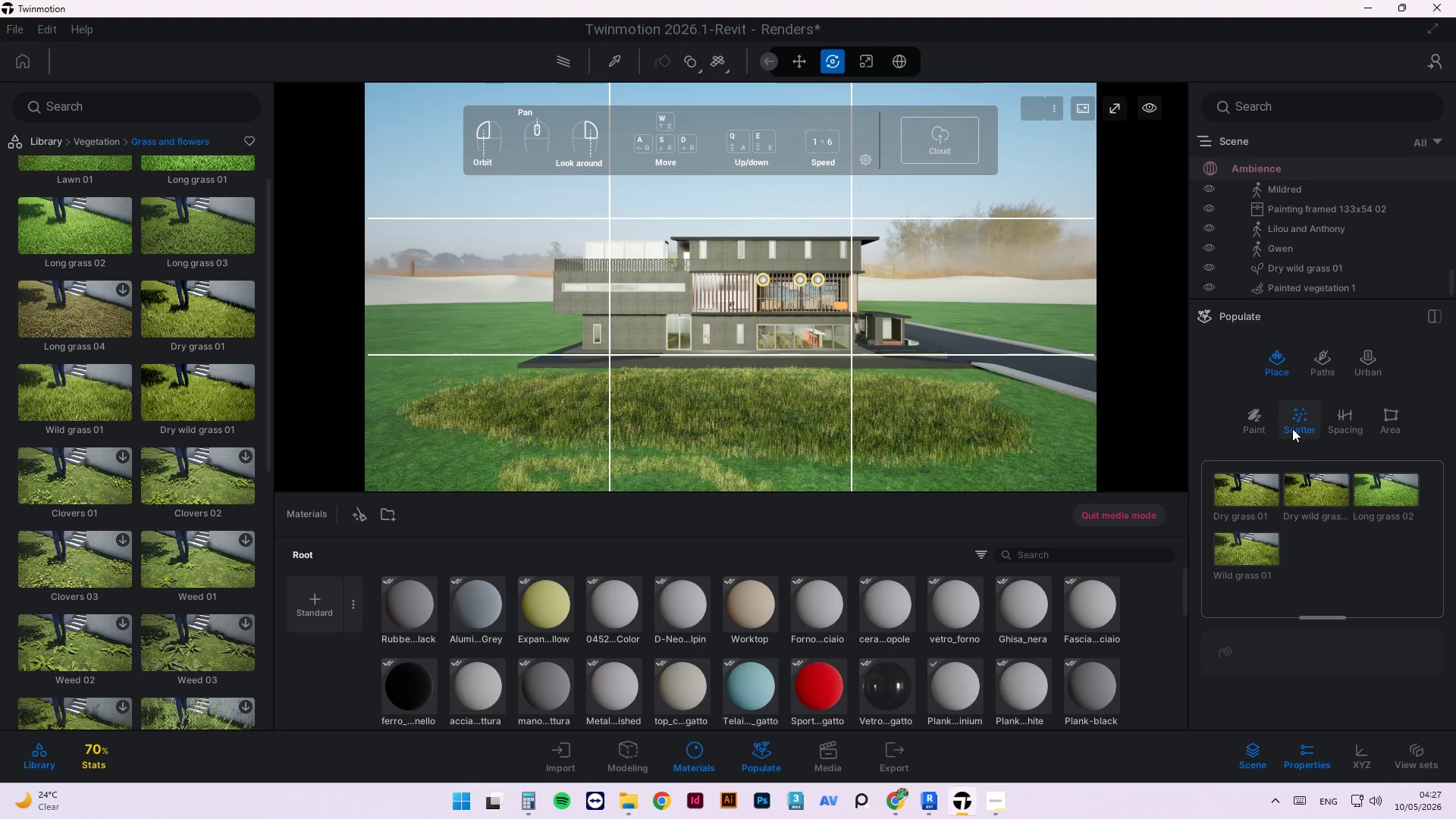 
left_click([480, 446])
 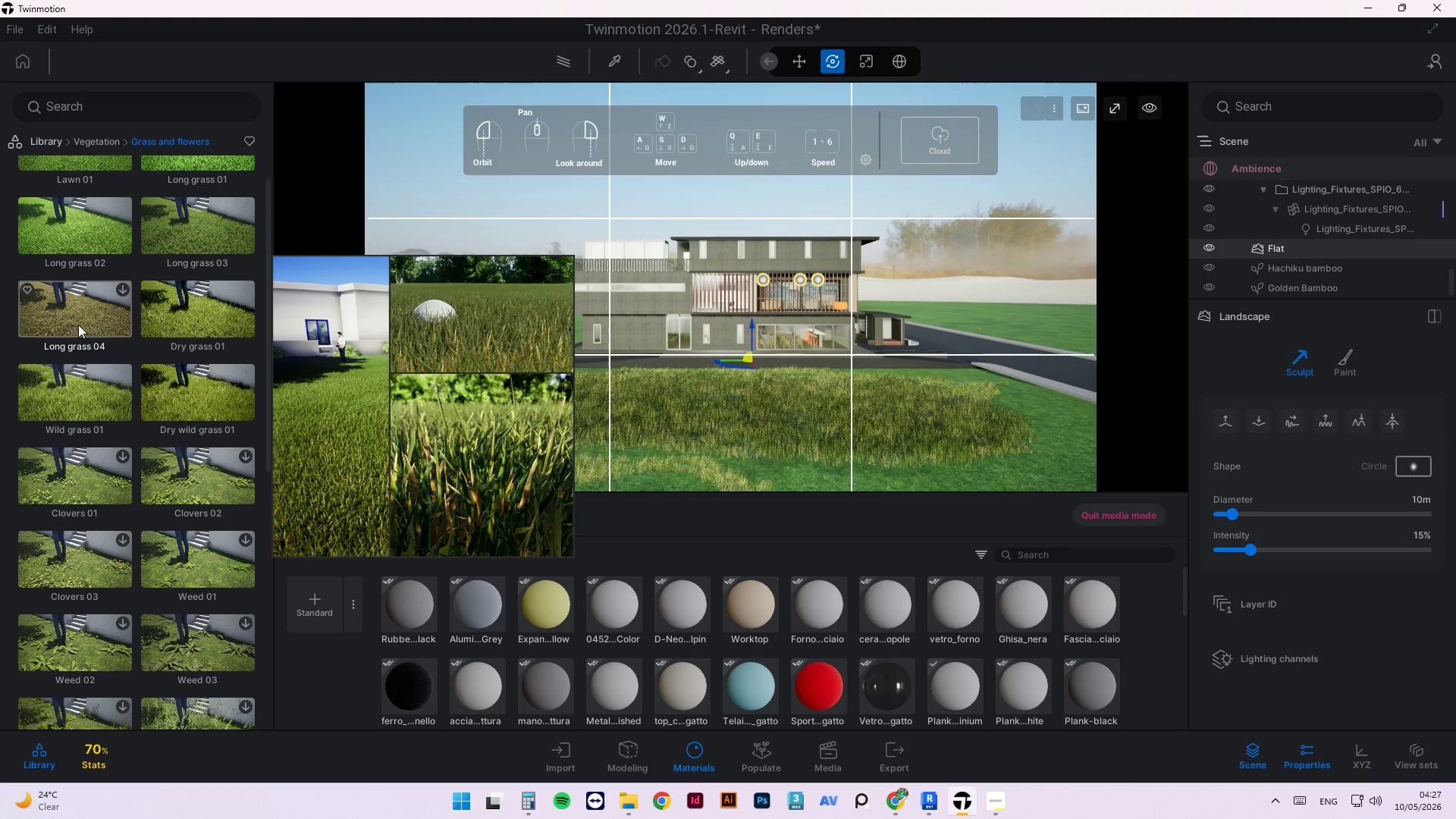 
left_click([770, 745])
 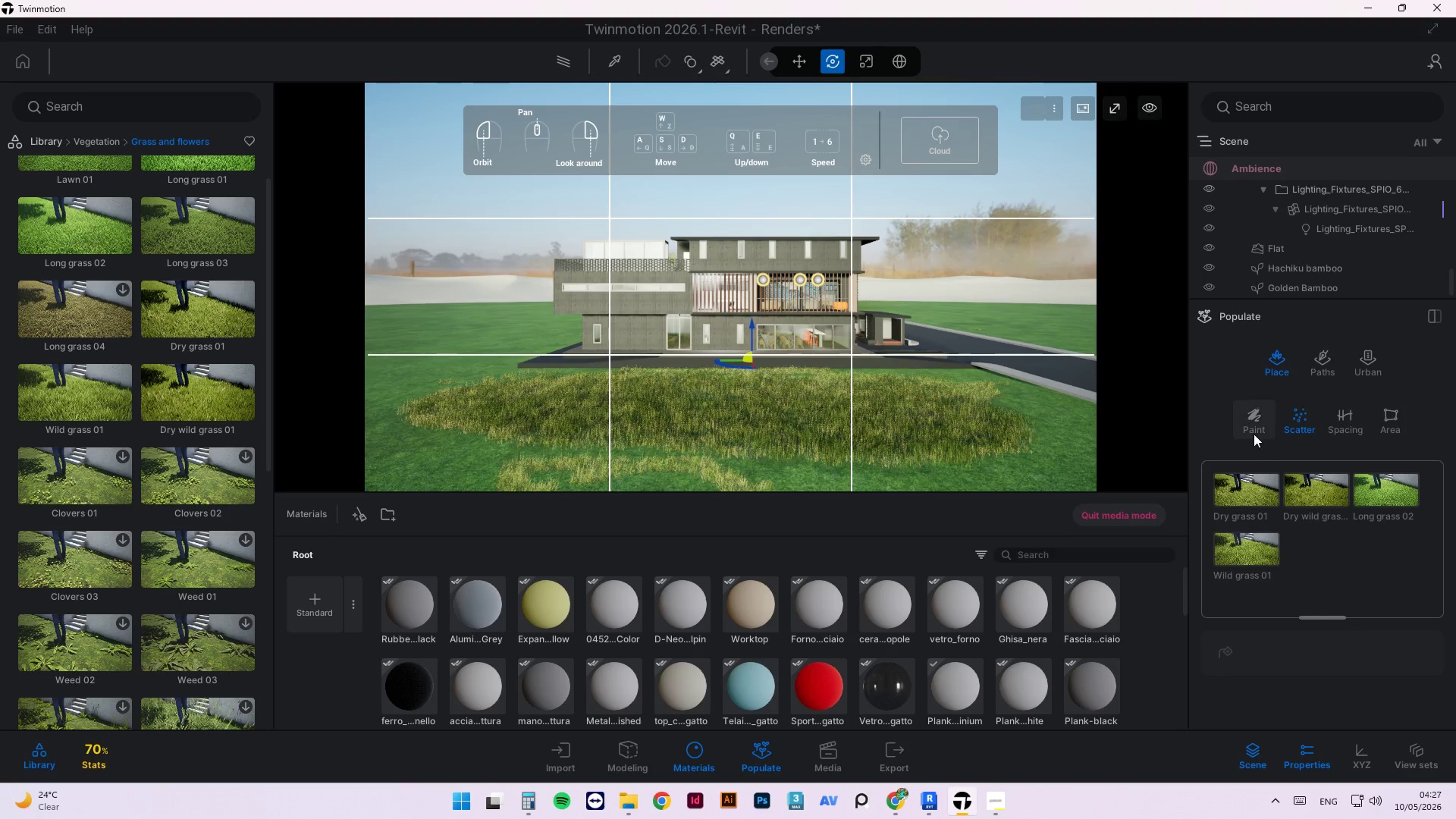 
left_click([1253, 426])
 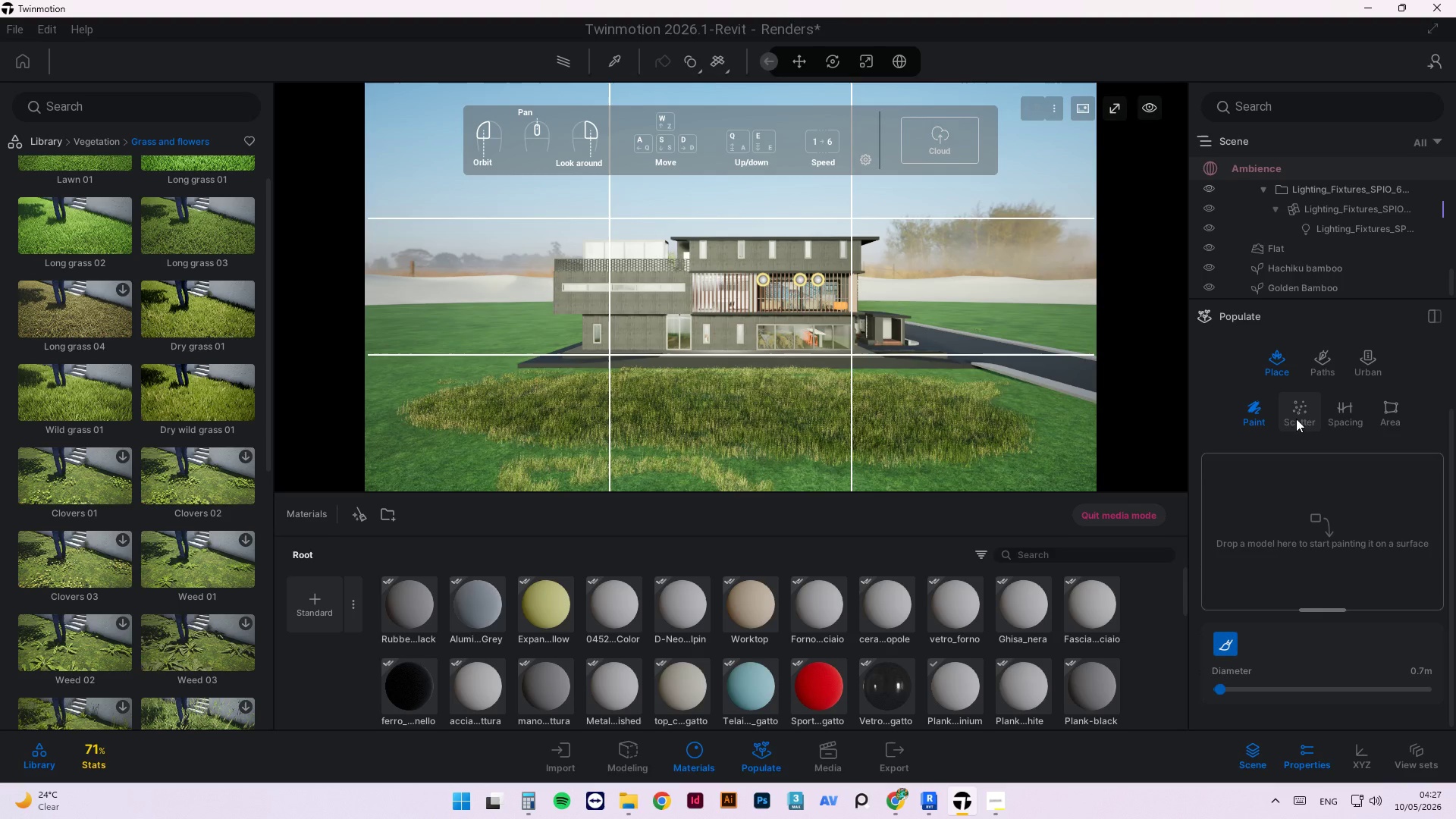 
left_click([1300, 417])
 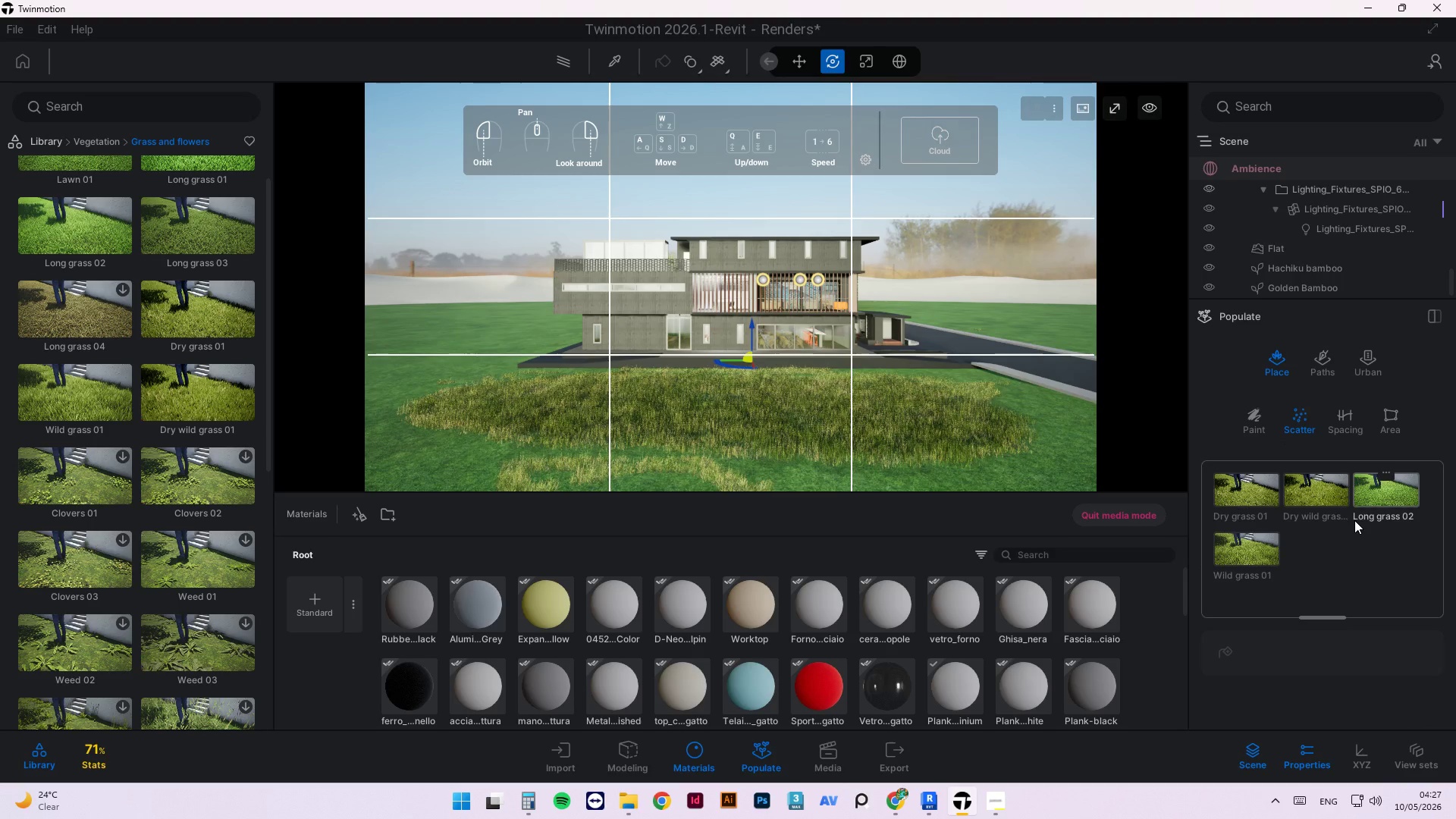 
left_click([1346, 554])
 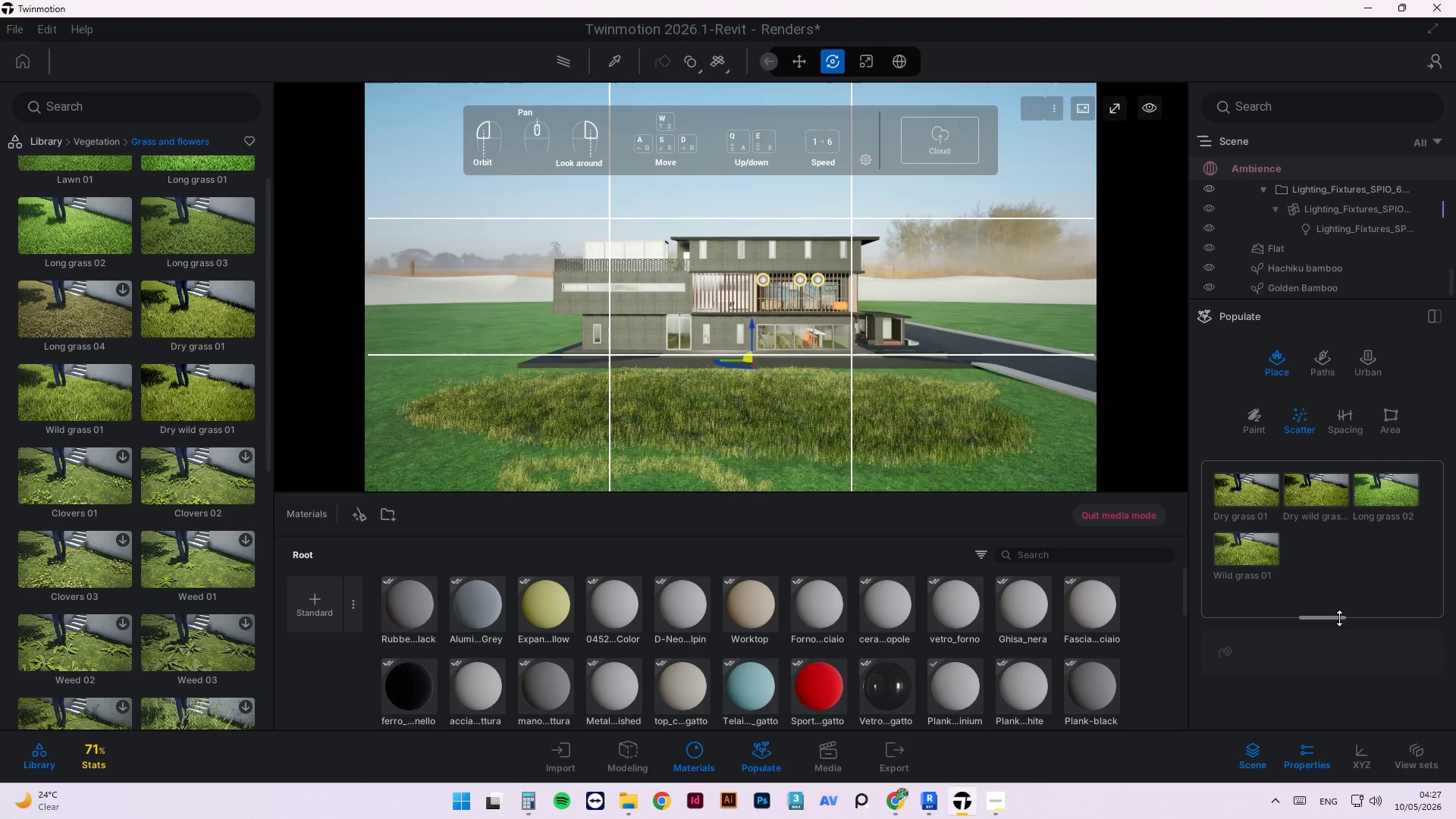 
left_click_drag(start_coordinate=[1339, 618], to_coordinate=[1363, 588])
 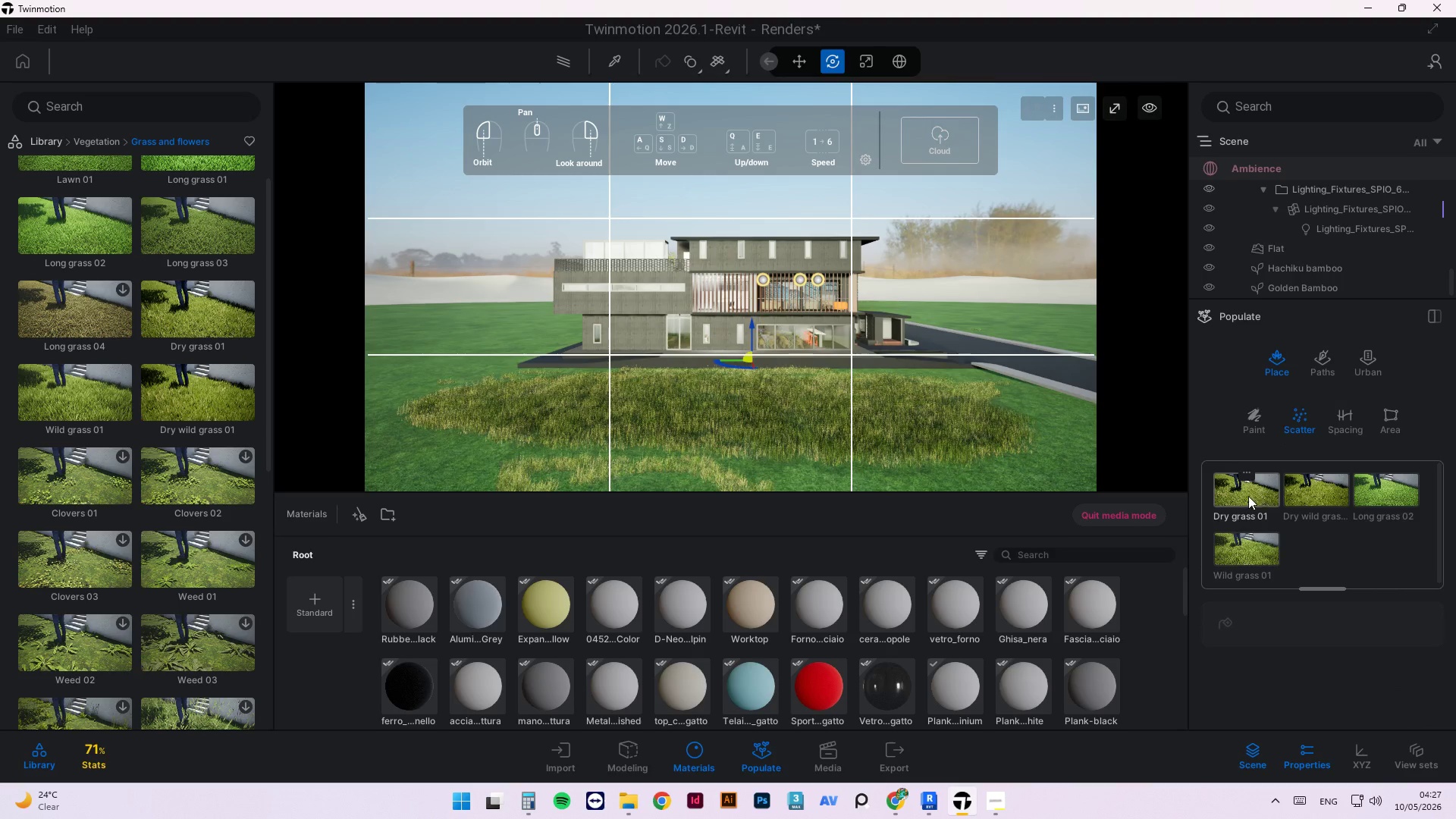 
left_click([1245, 497])
 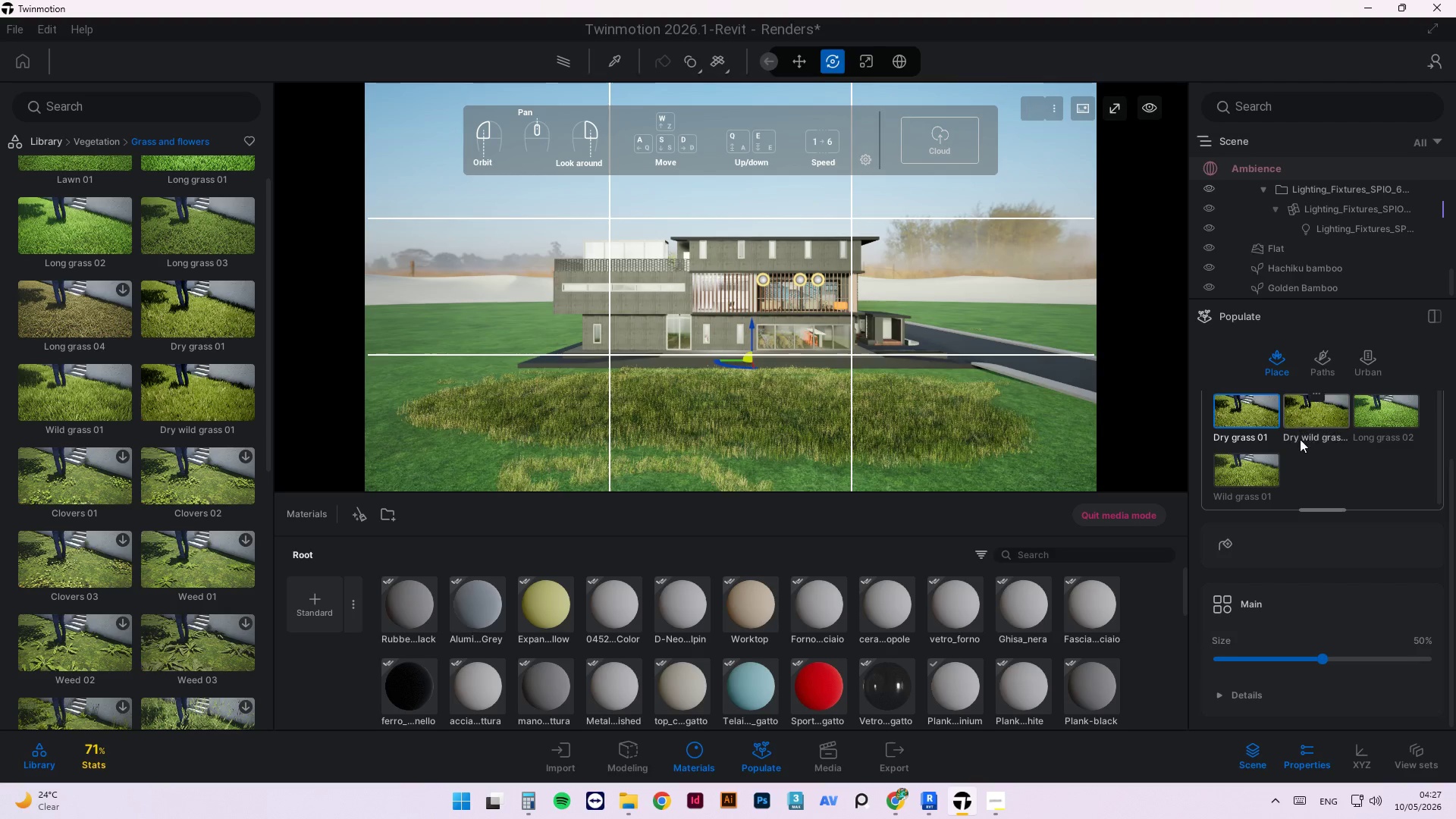 
hold_key(key=ControlLeft, duration=2.59)
double_click([1234, 473])
 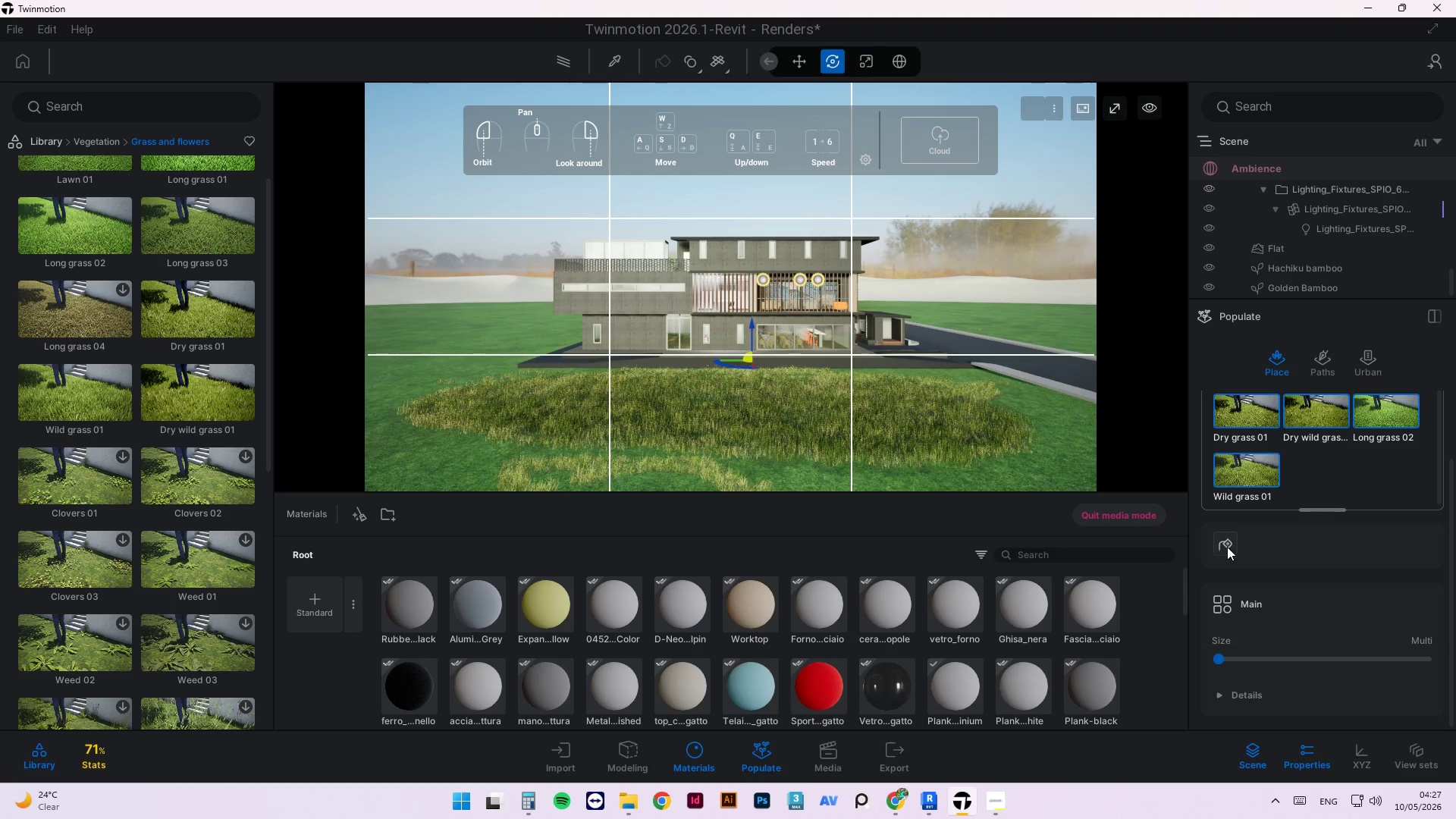 
left_click([1227, 548])
 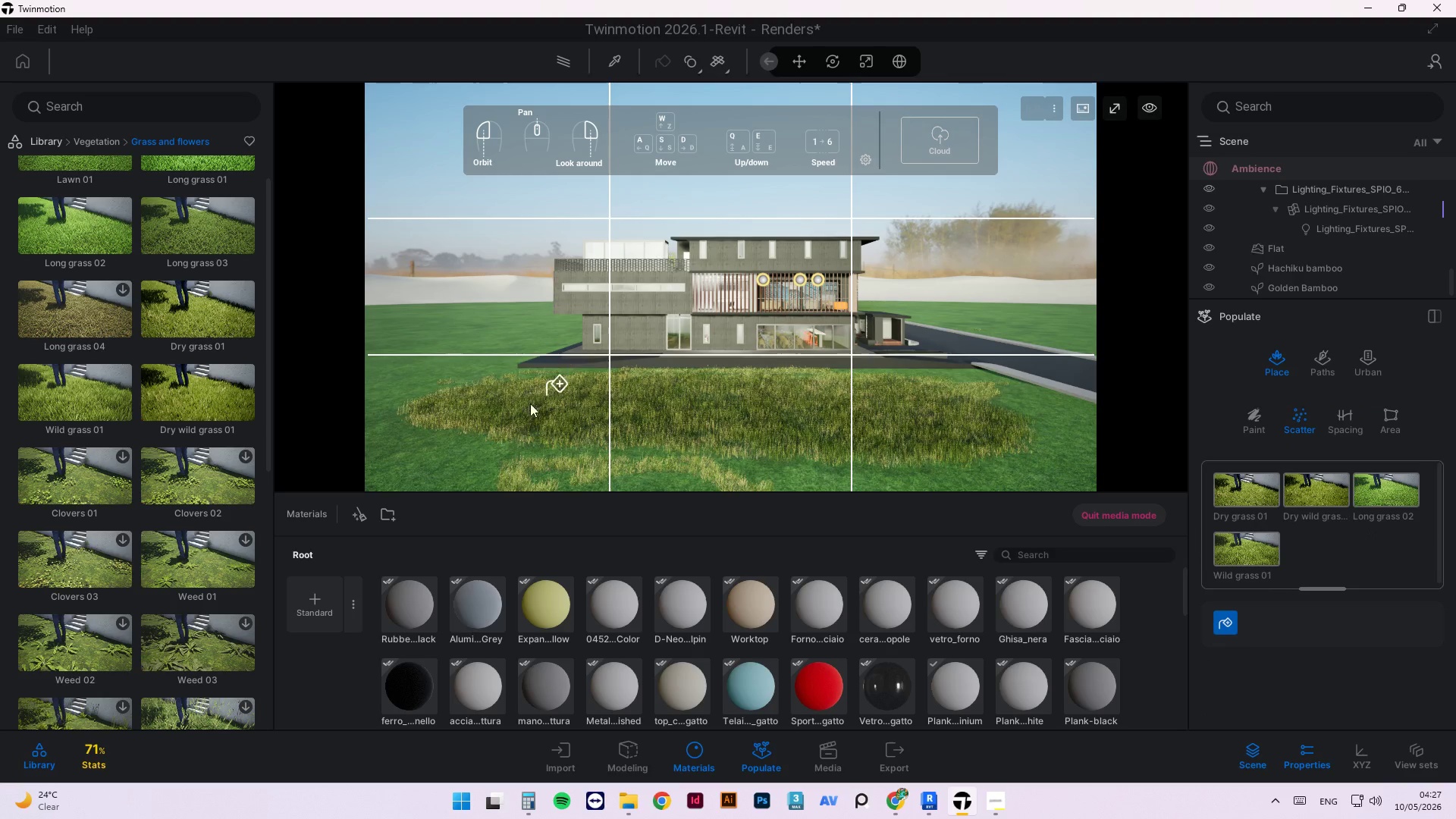 
left_click([417, 406])
 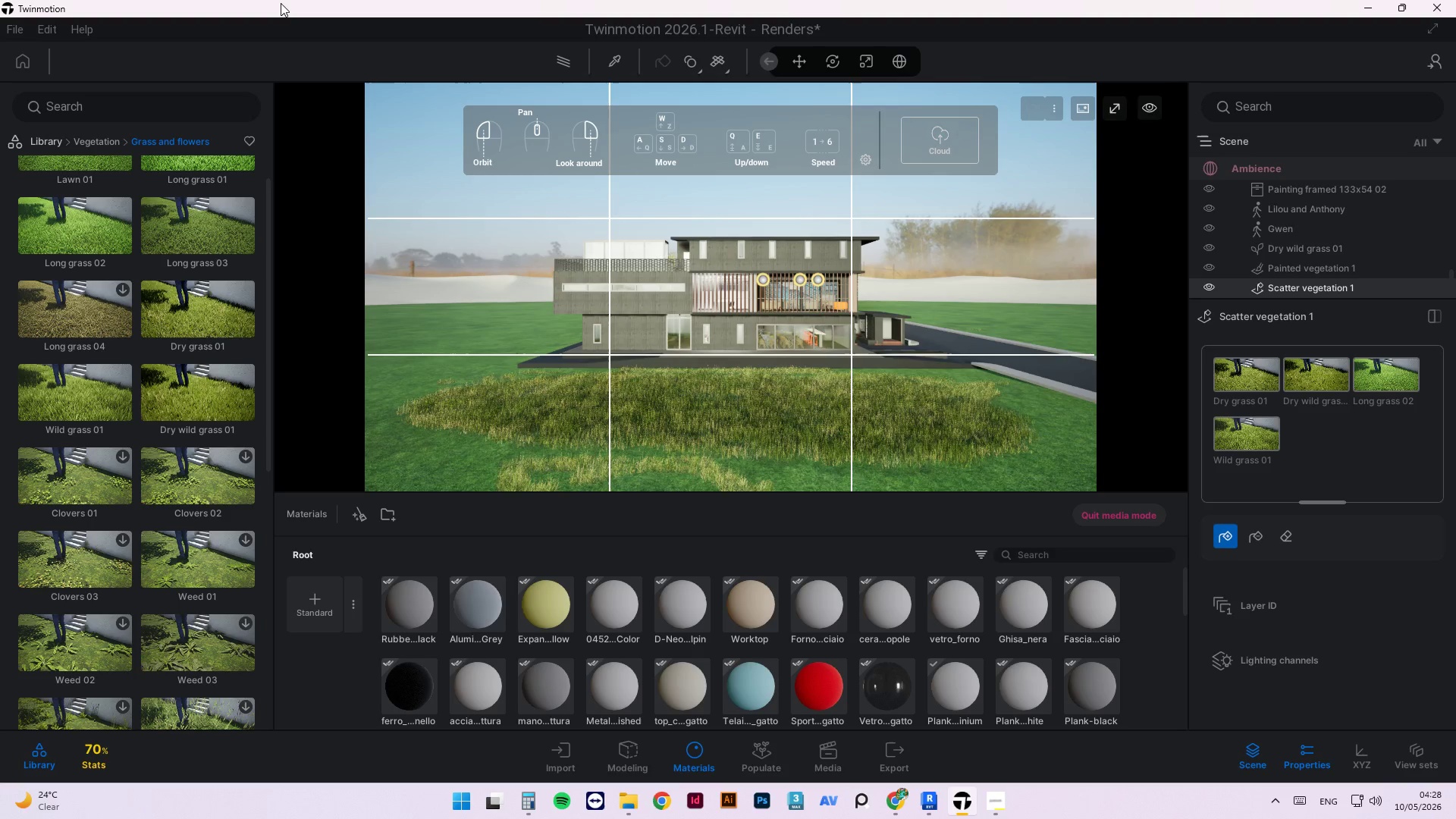 
wait(46.62)
 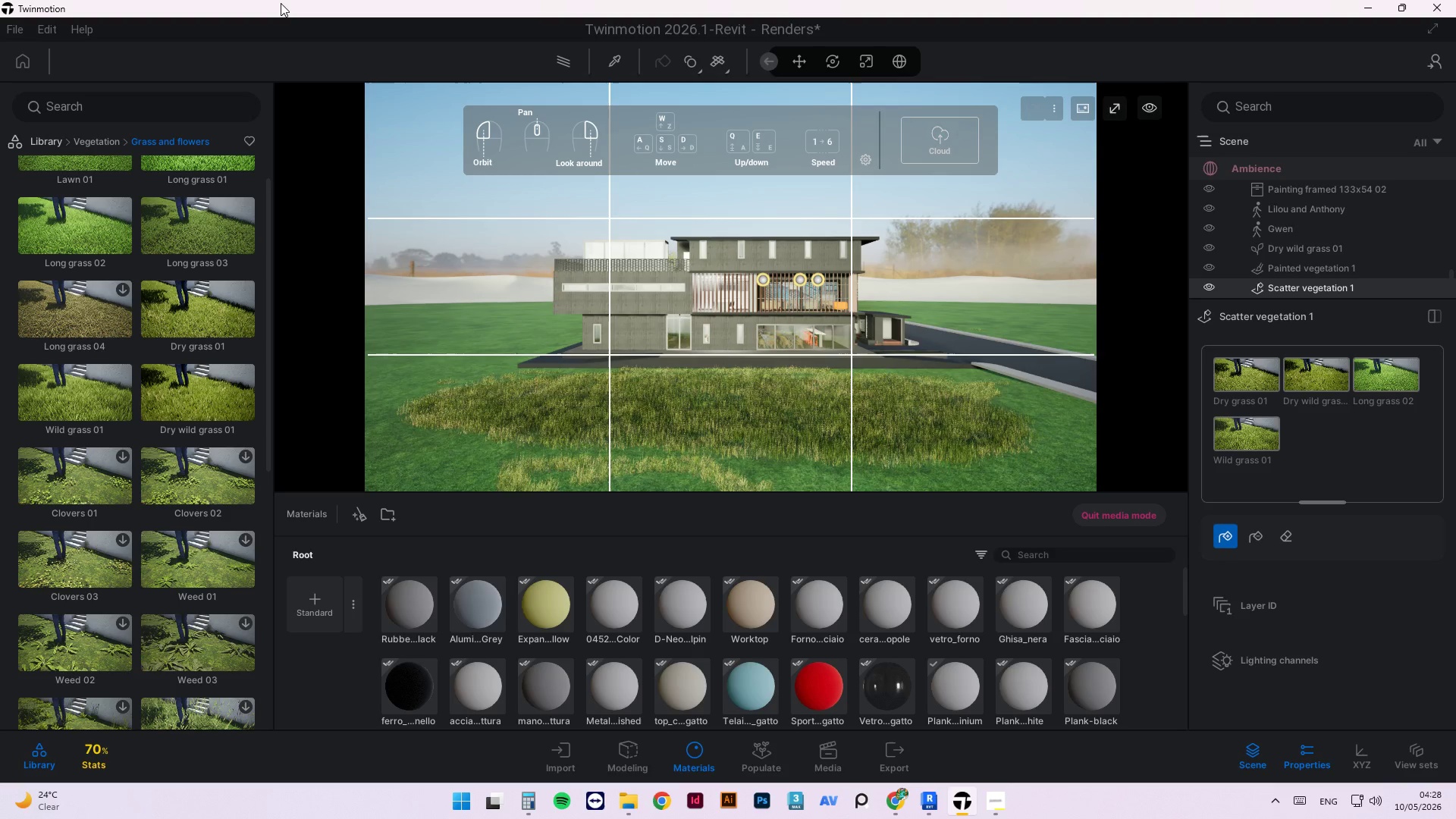 
key(Control+S)
 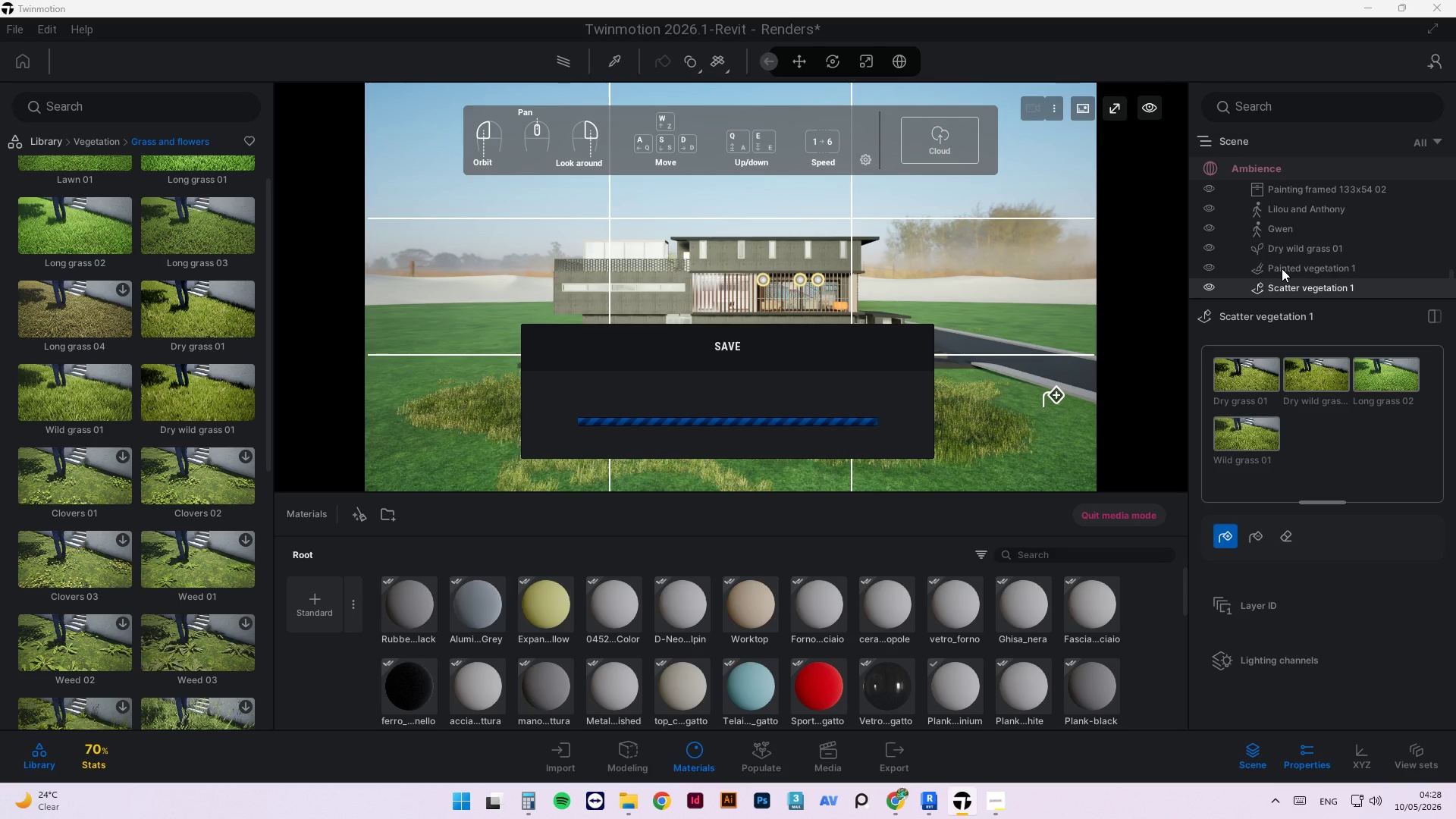 
wait(6.28)
 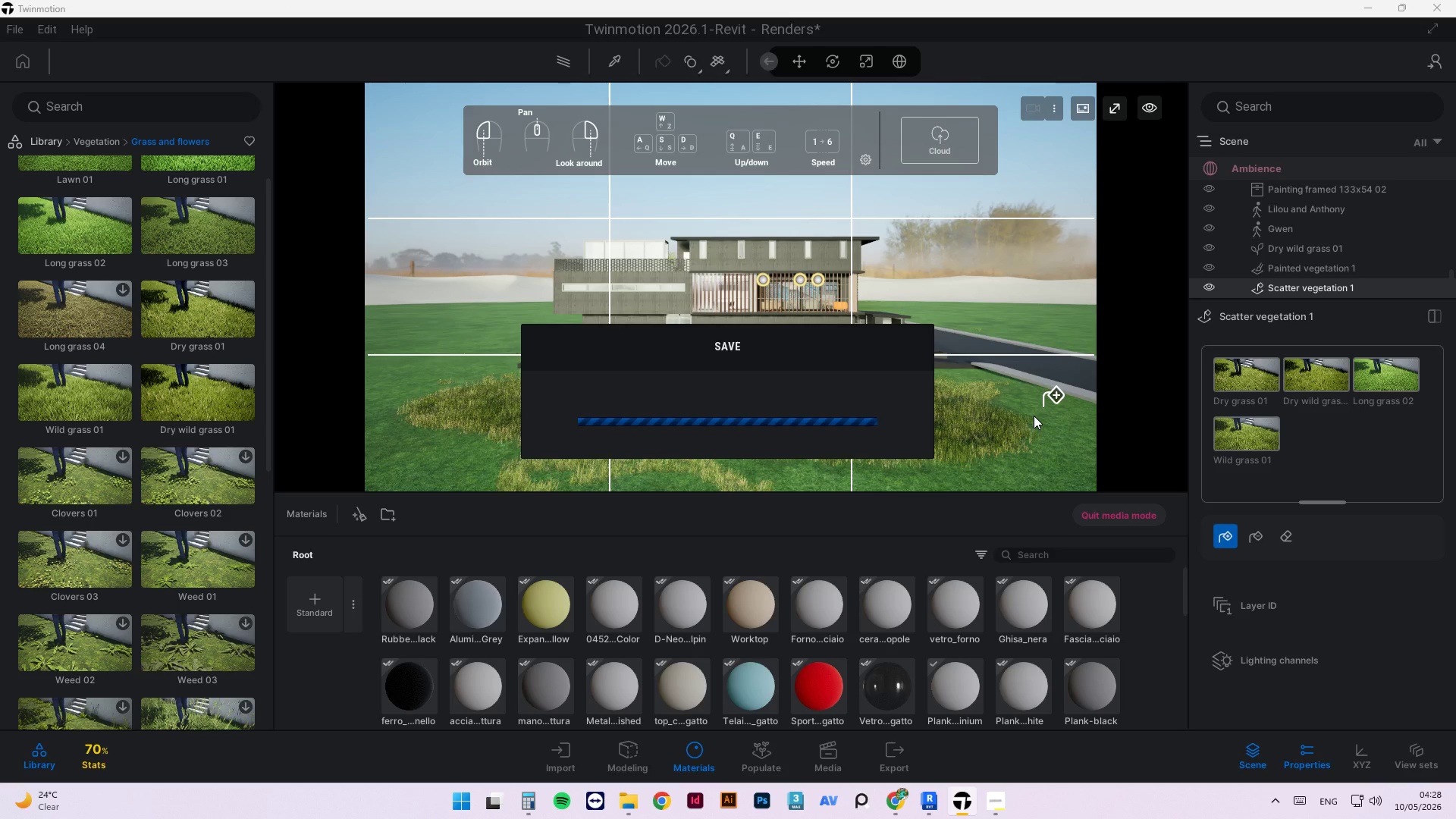 
left_click([1282, 268])
 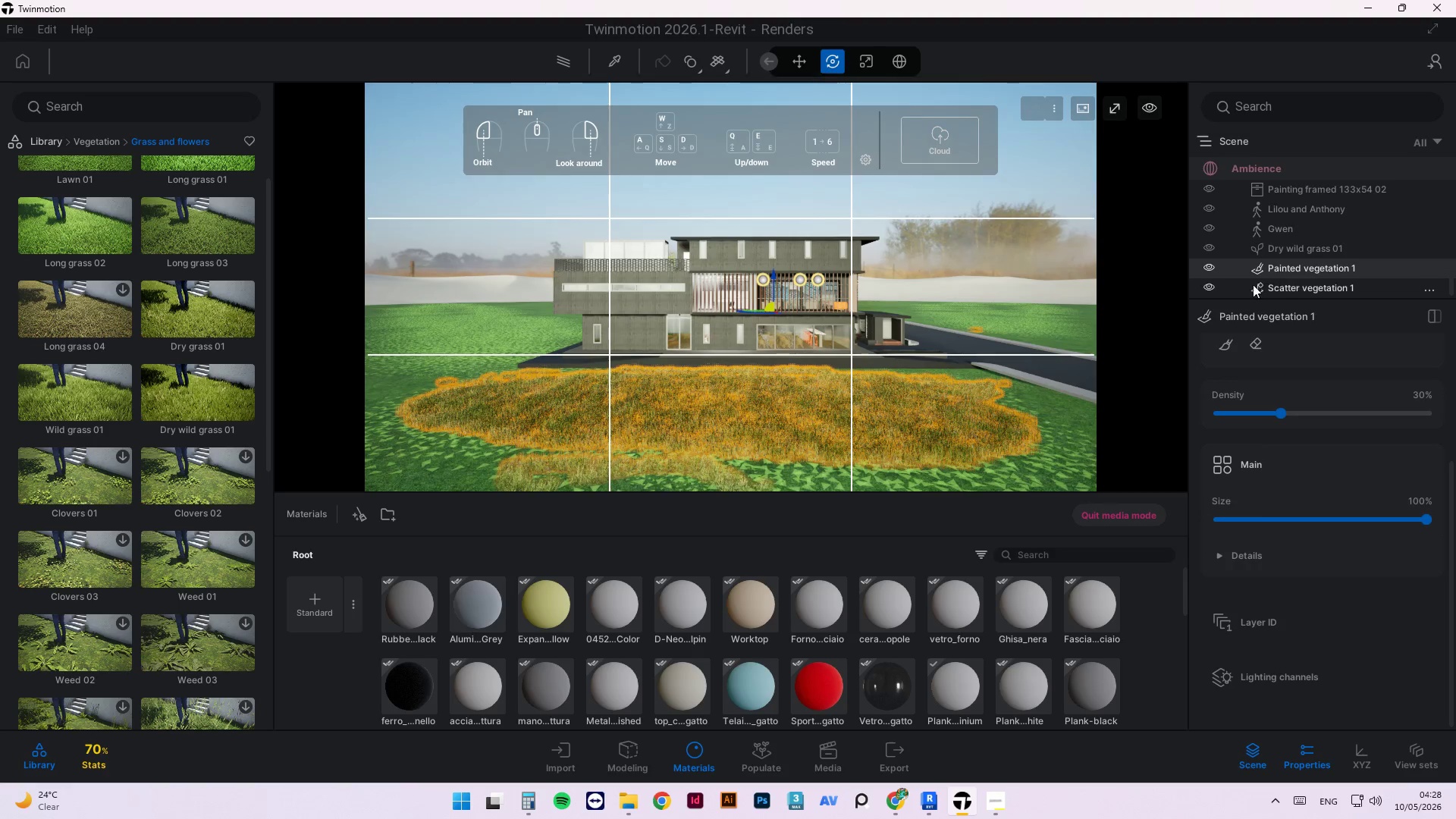 
left_click([1297, 289])
 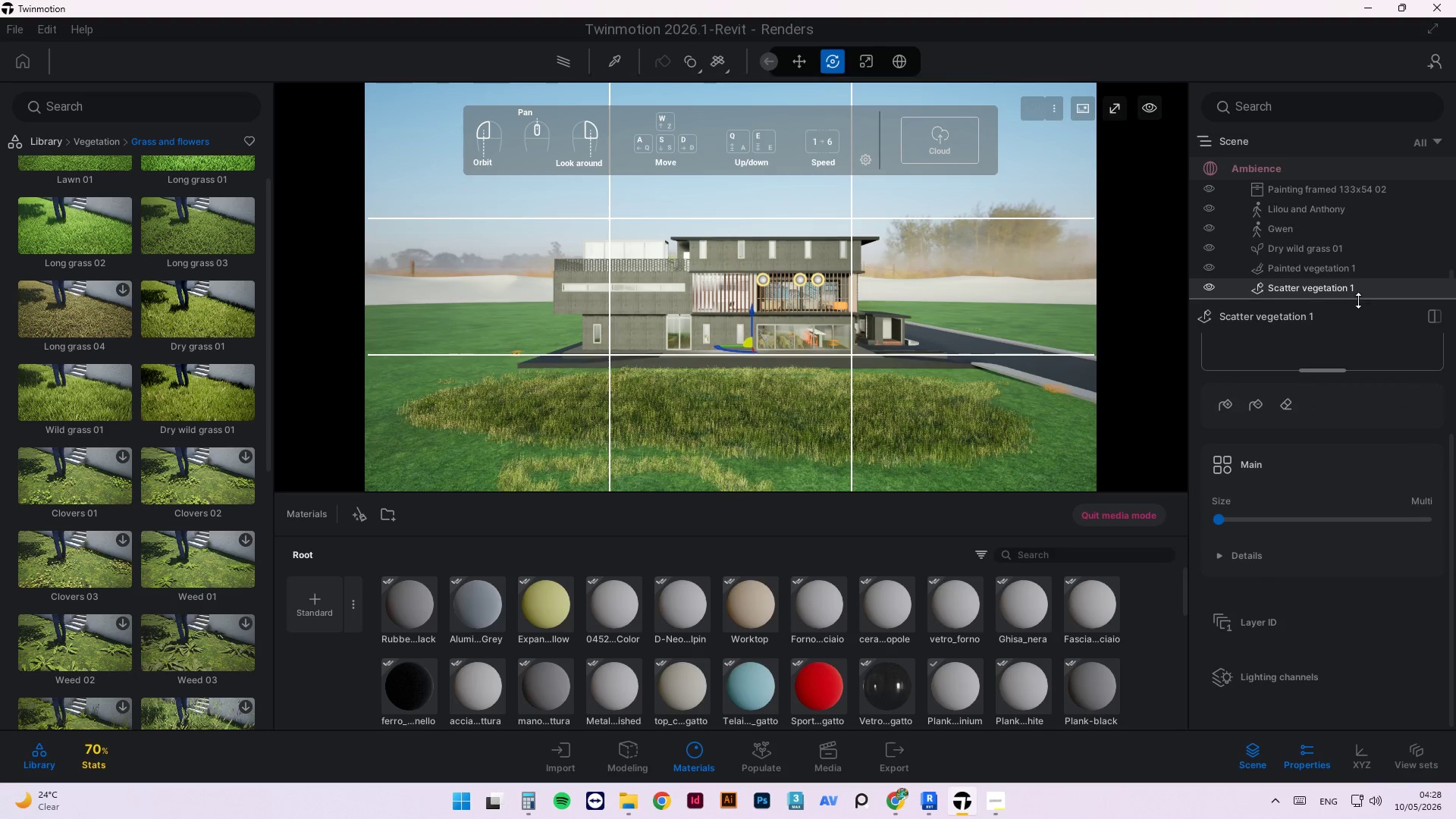 
right_click([1367, 294])
 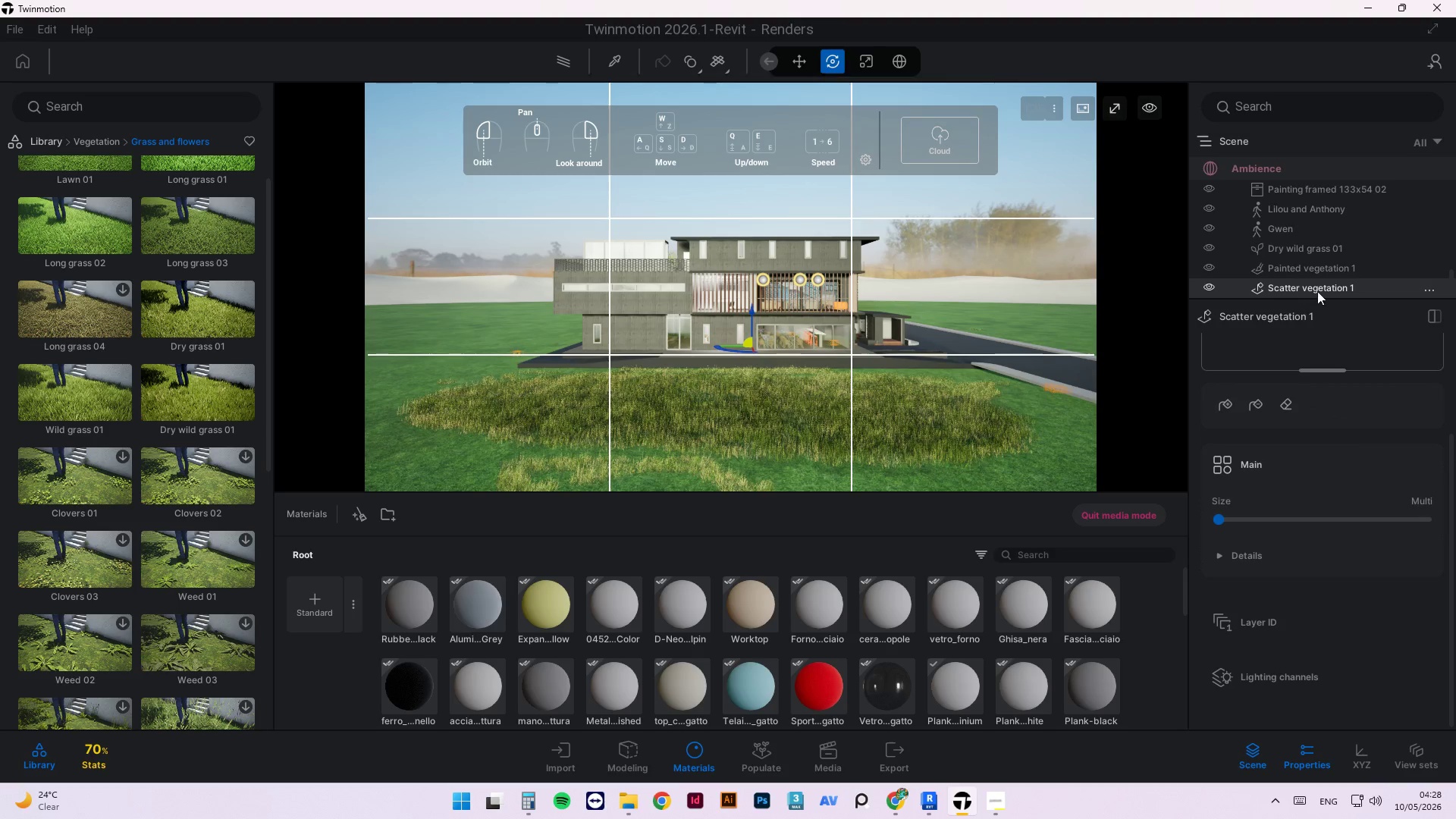 
left_click([1426, 288])
 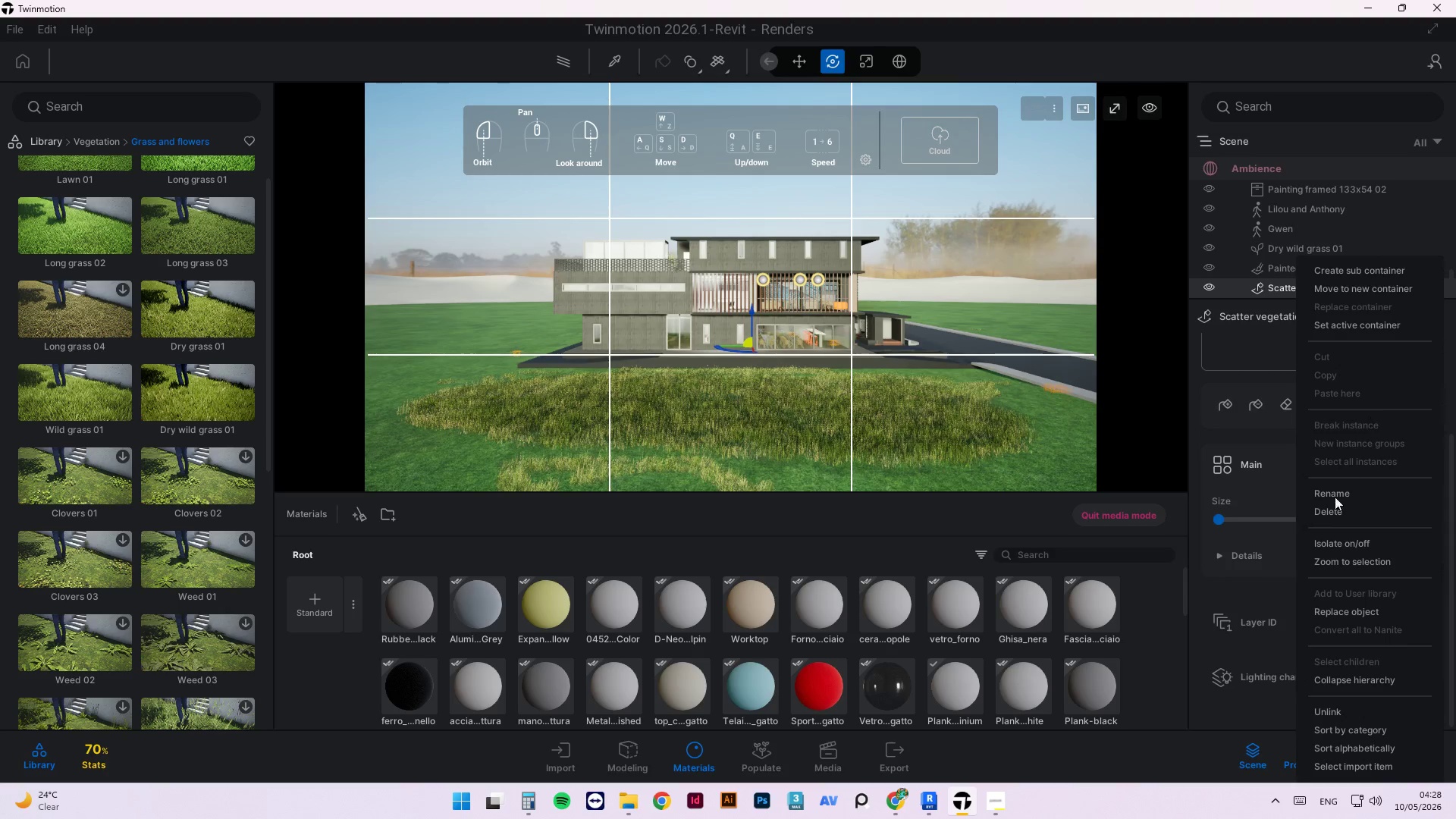 
left_click([1329, 514])
 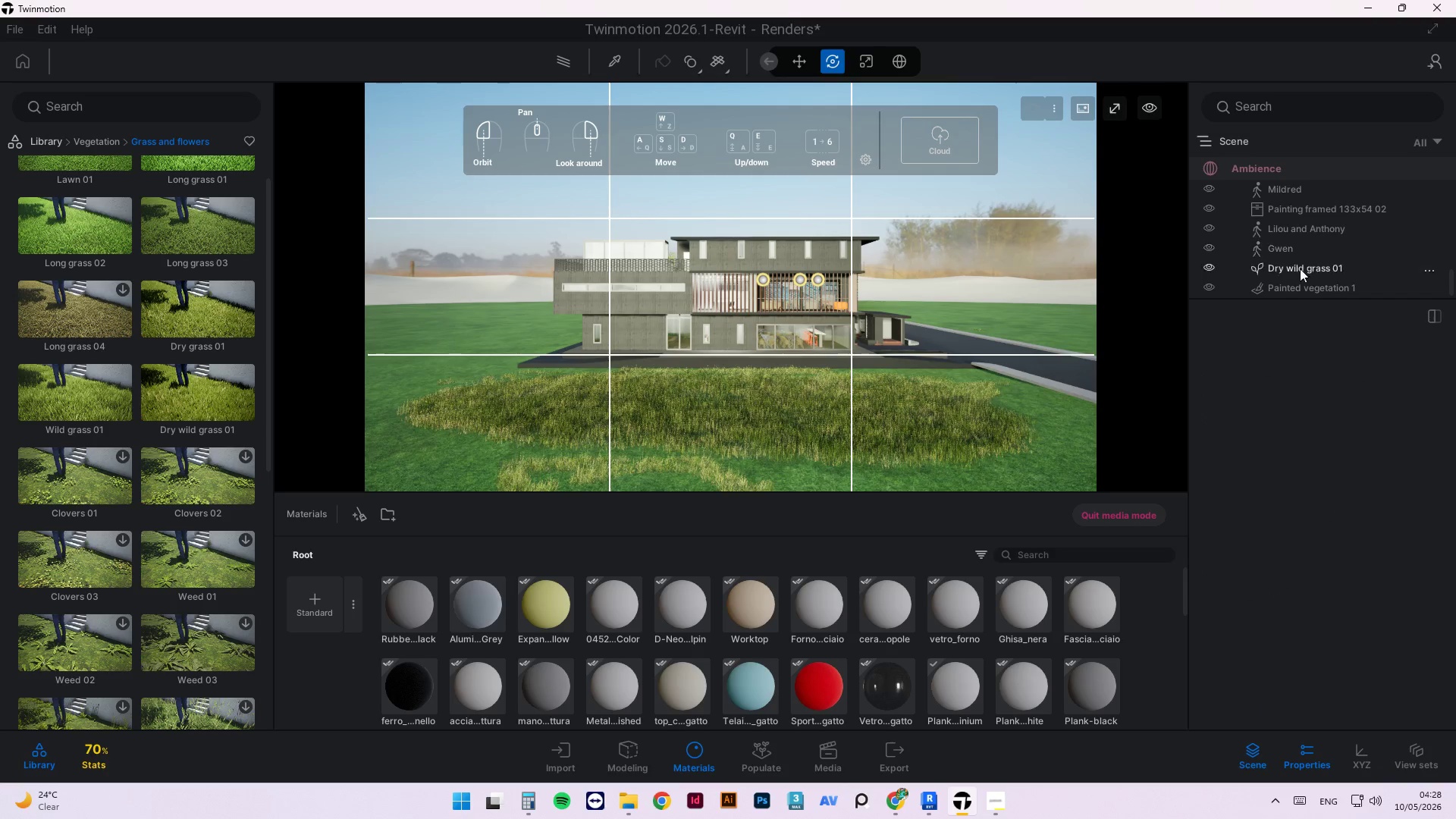 
left_click([1301, 286])
 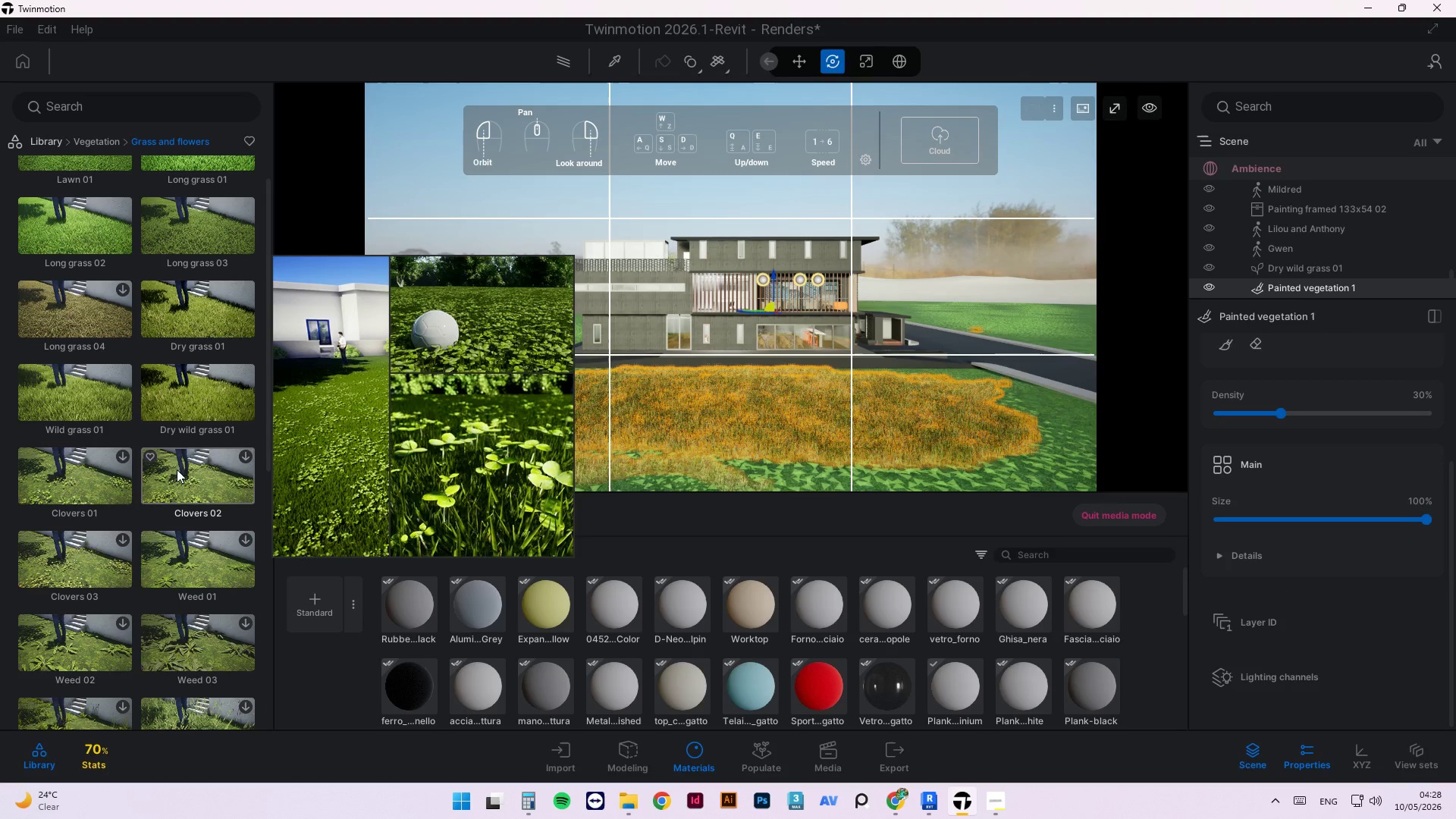 
left_click([770, 757])
 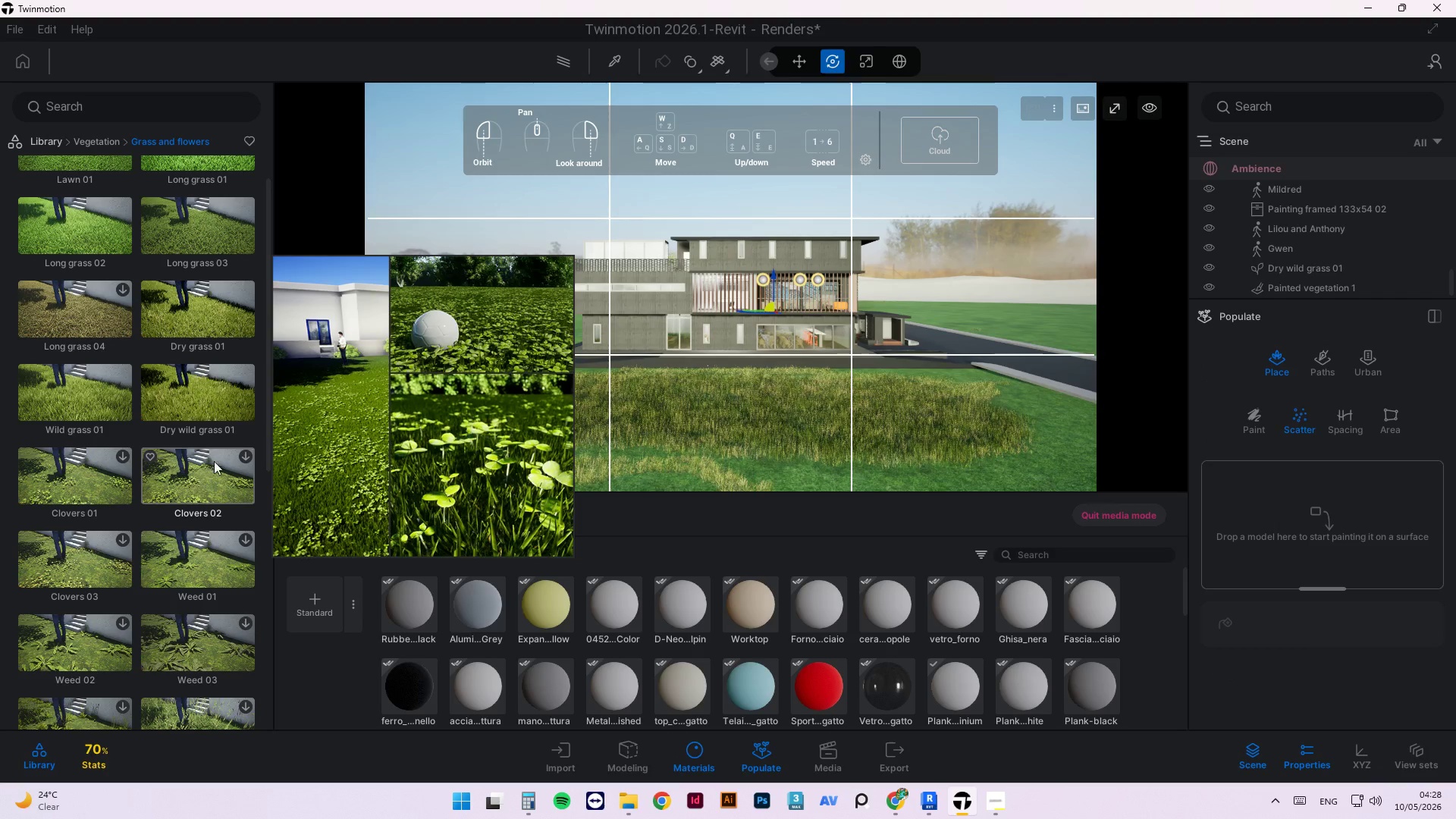 
left_click([248, 453])
 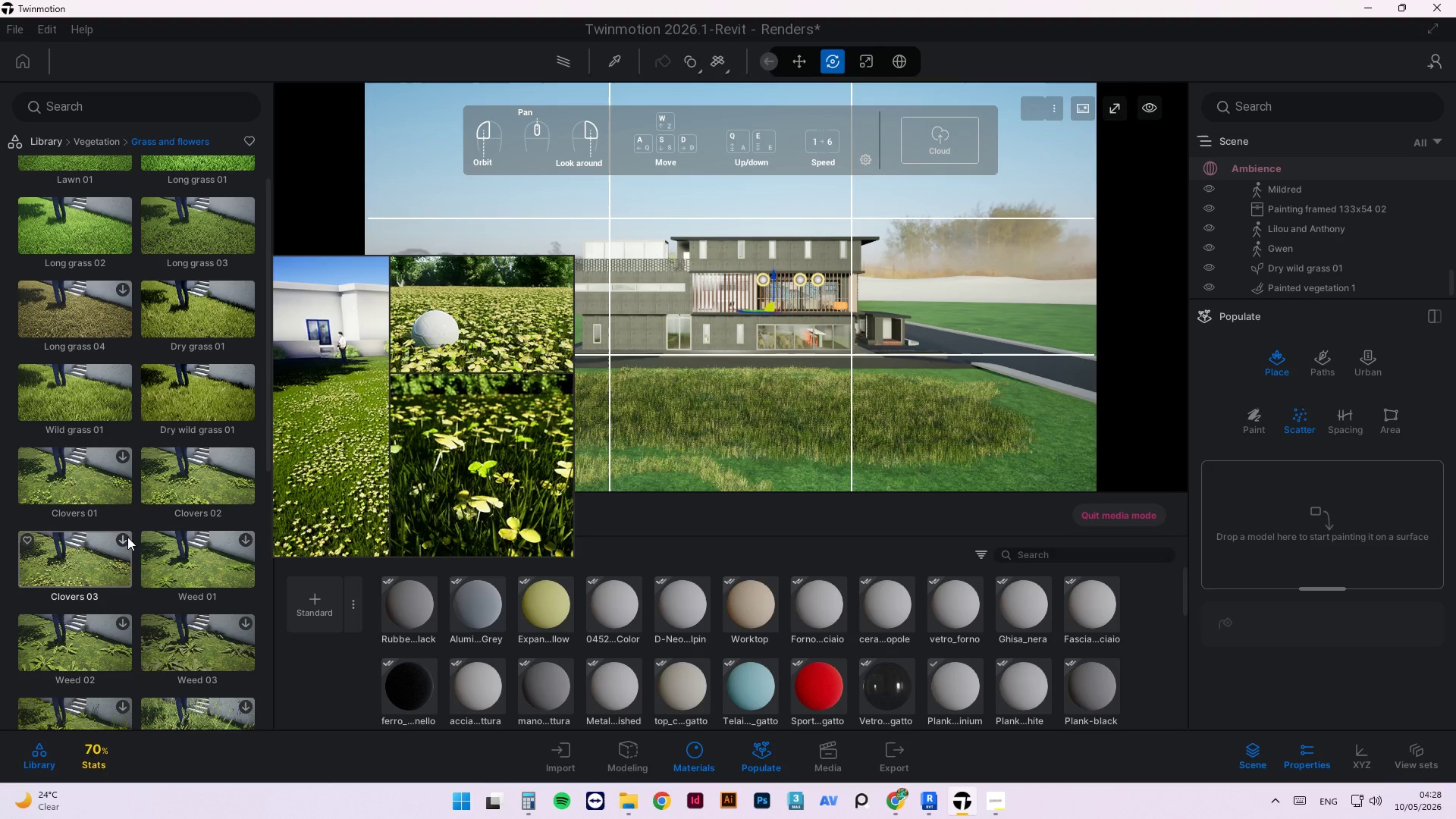 
left_click_drag(start_coordinate=[187, 484], to_coordinate=[163, 423])
 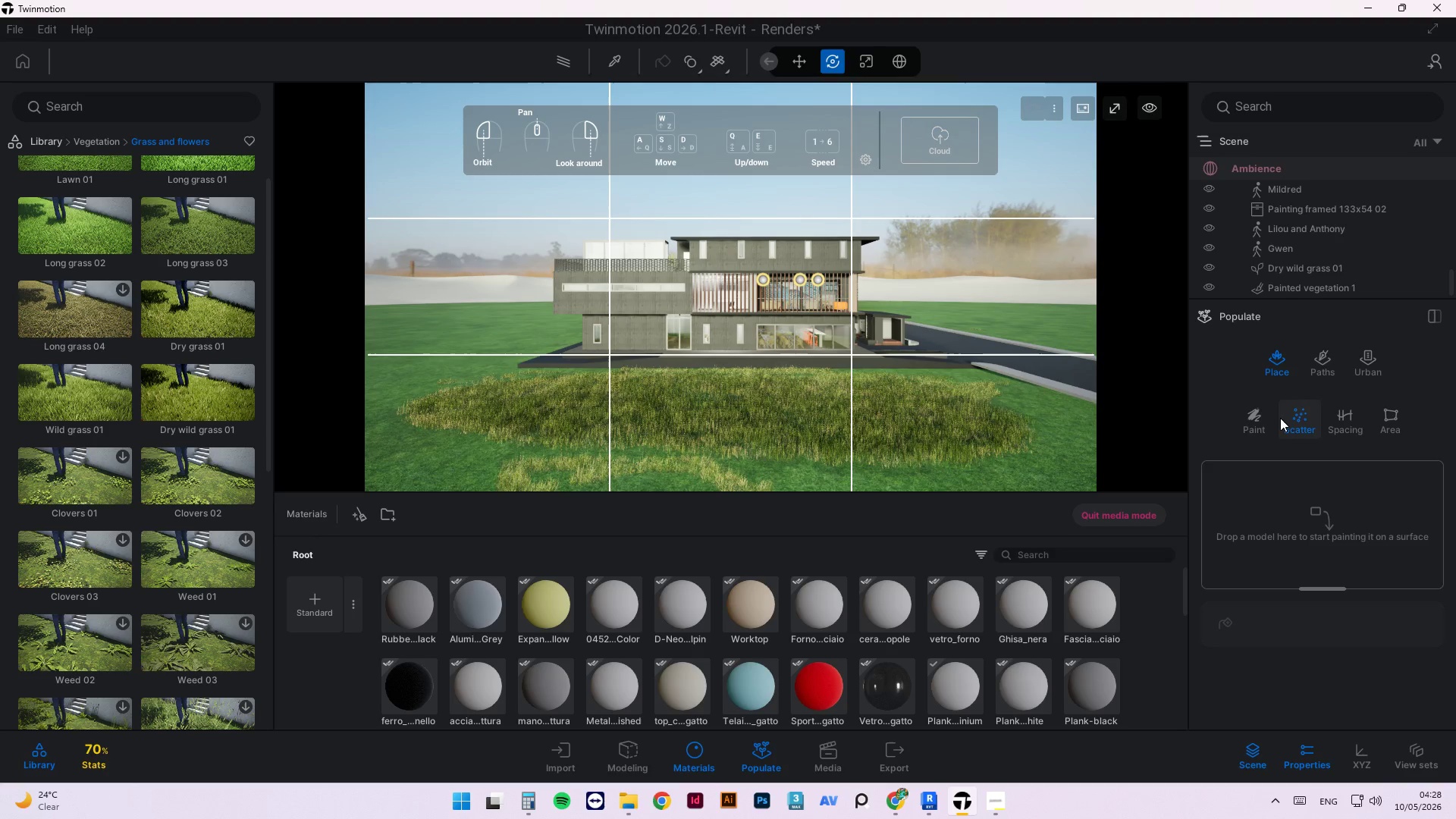 
left_click([1262, 422])
 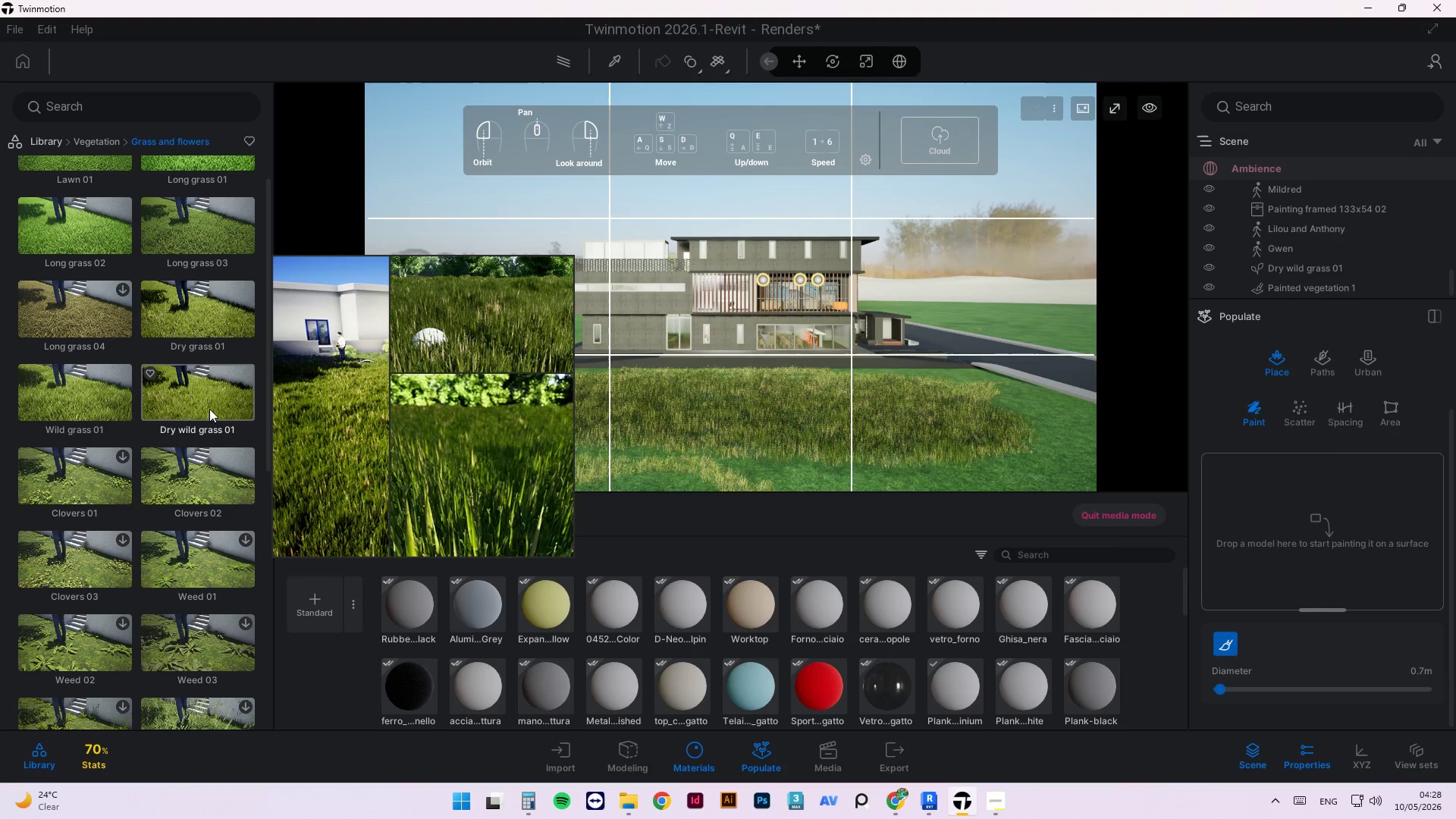 
left_click_drag(start_coordinate=[208, 479], to_coordinate=[1263, 491])
 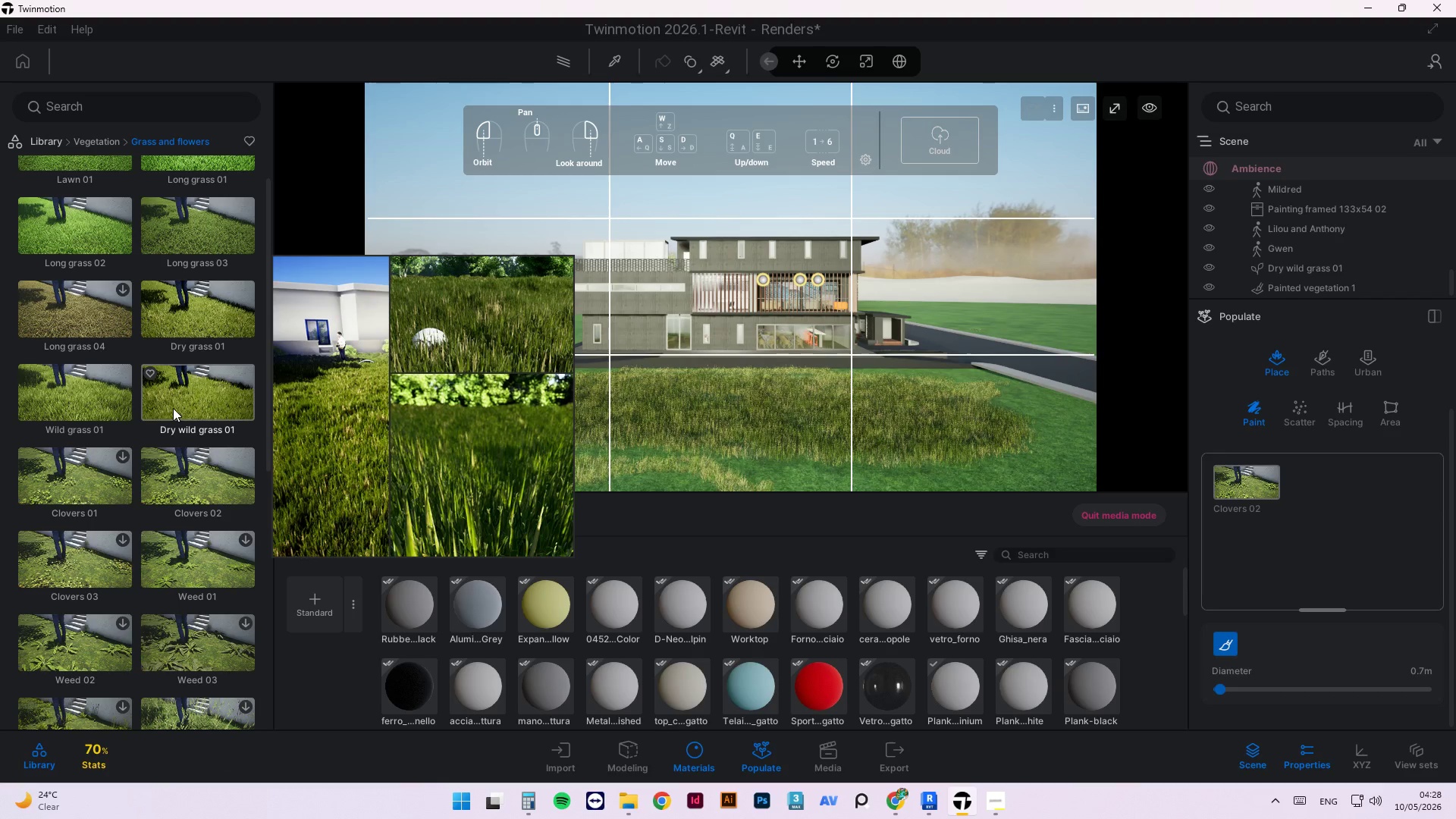 
left_click_drag(start_coordinate=[176, 403], to_coordinate=[1316, 492])
 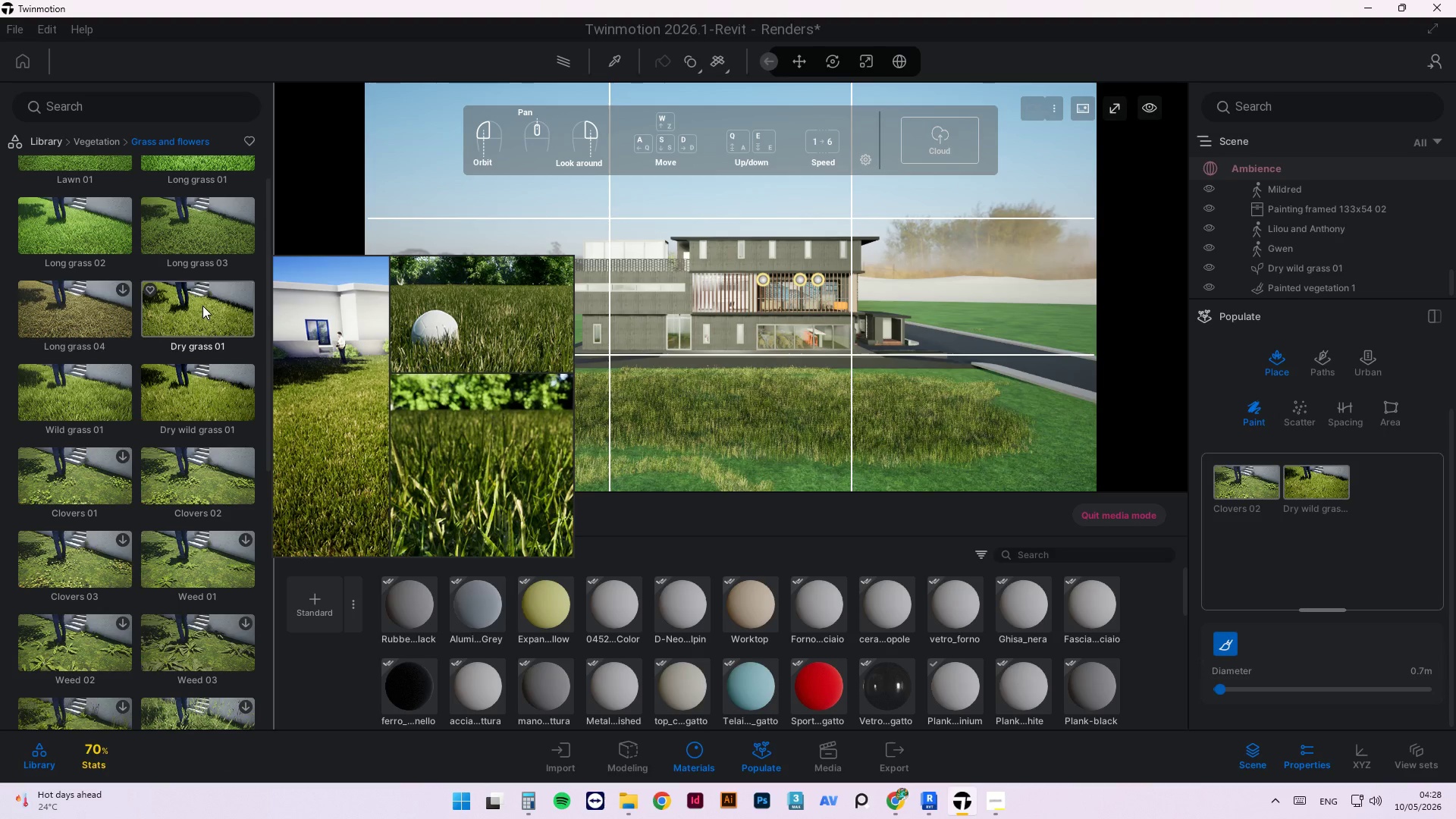 
left_click_drag(start_coordinate=[199, 303], to_coordinate=[1370, 509])
 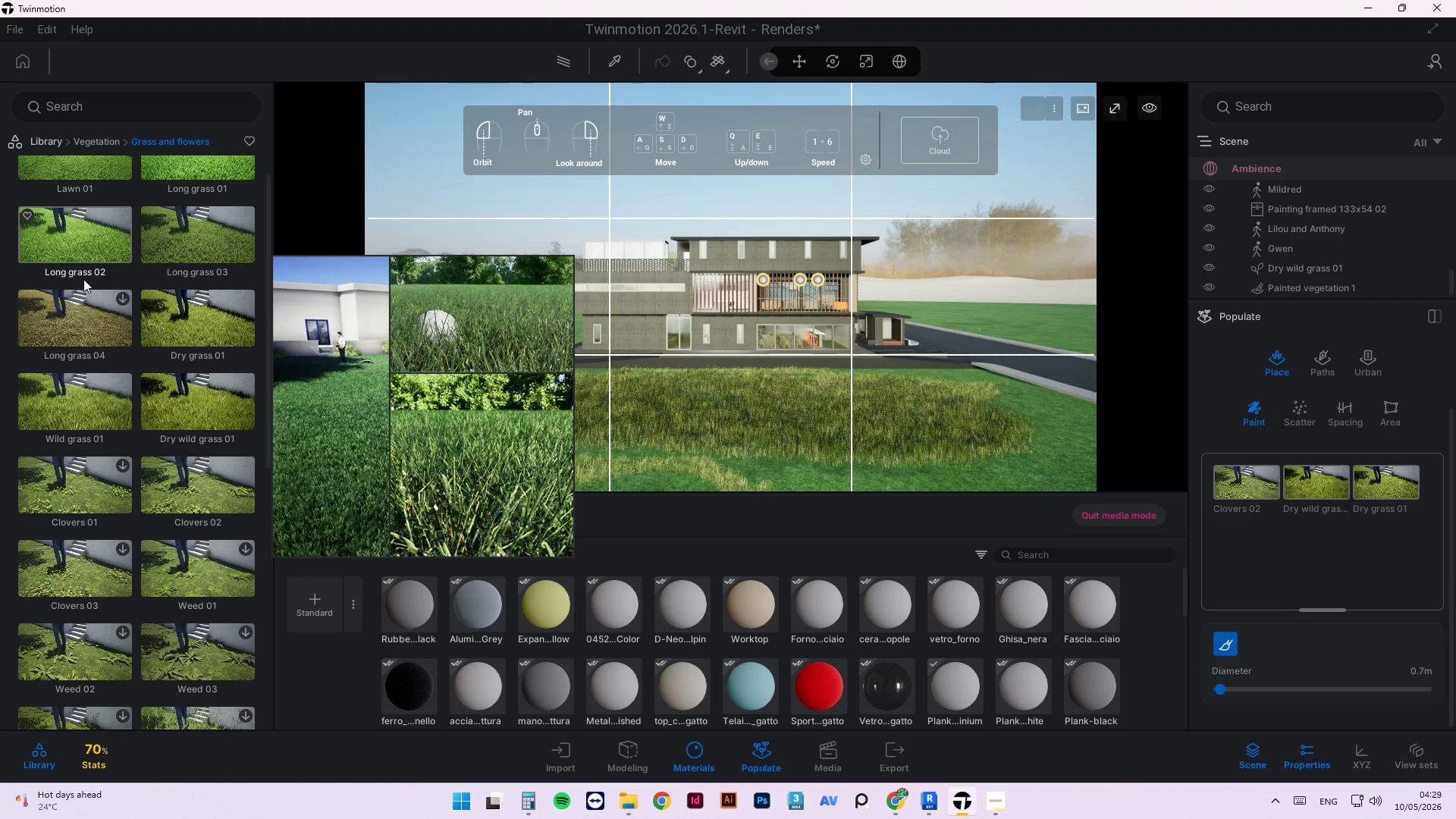 
scroll: coordinate [81, 280], scroll_direction: up, amount: 4.0
 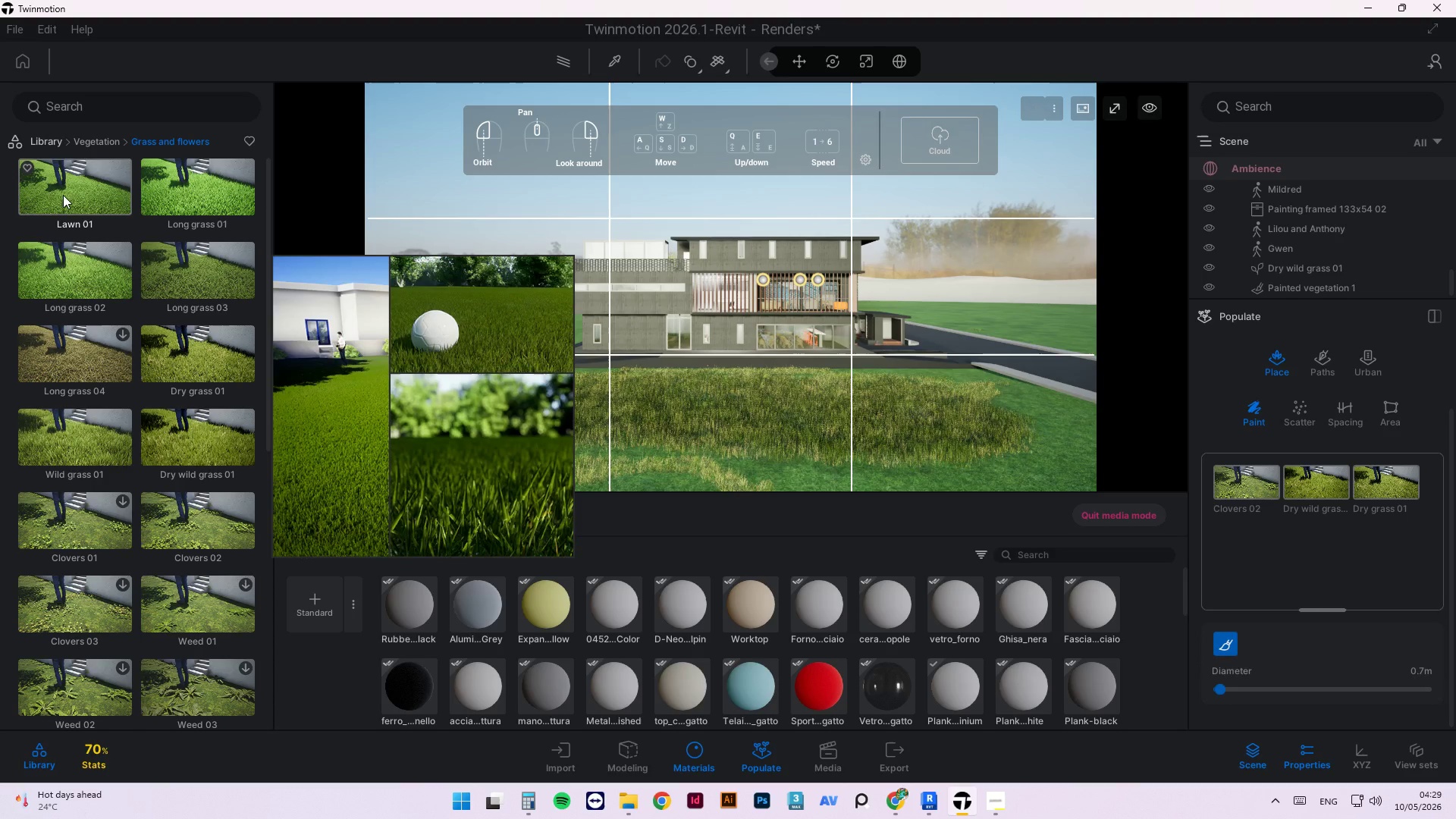 
left_click_drag(start_coordinate=[63, 195], to_coordinate=[1322, 532])
 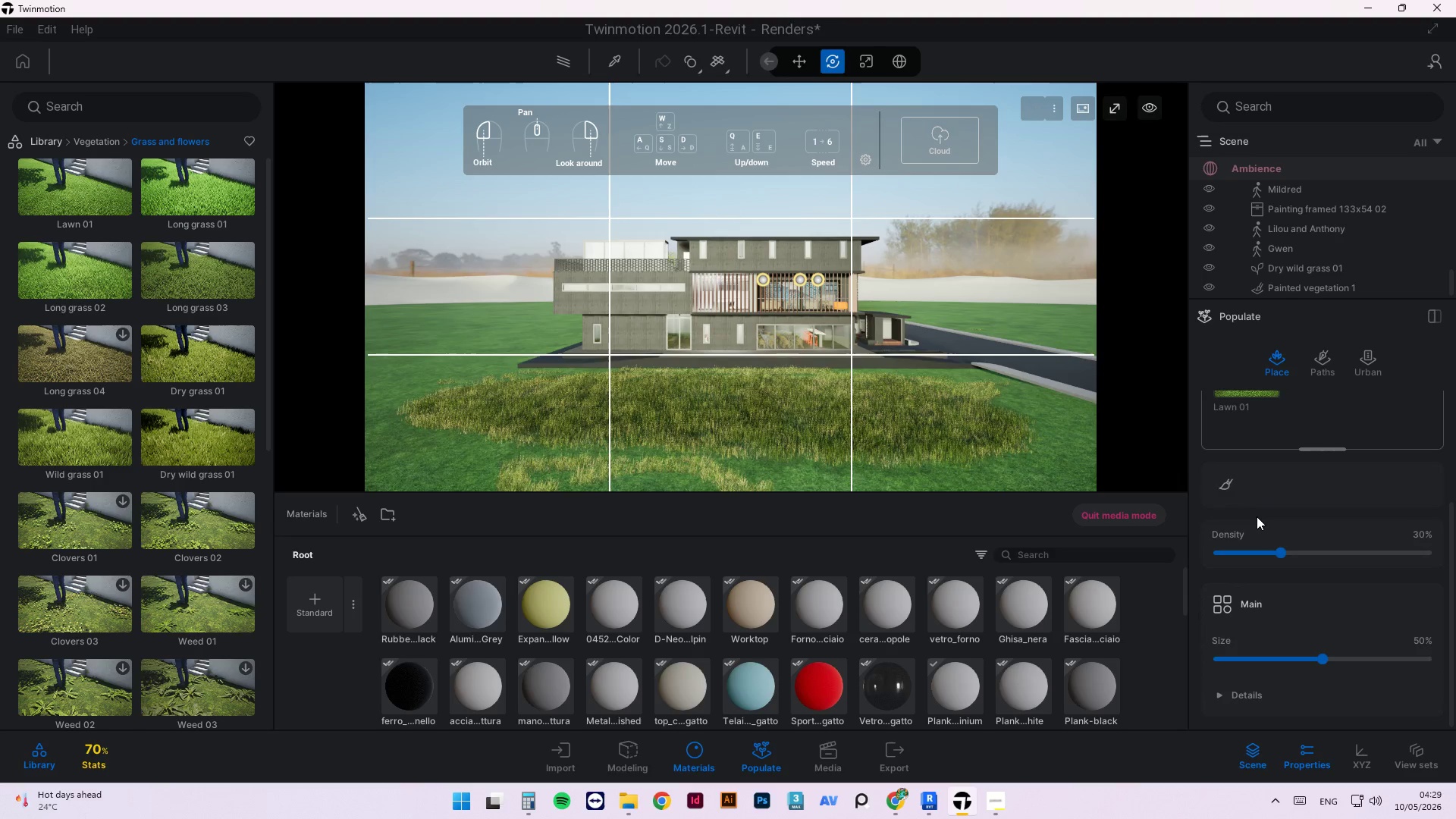 
scroll: coordinate [1267, 475], scroll_direction: up, amount: 4.0
 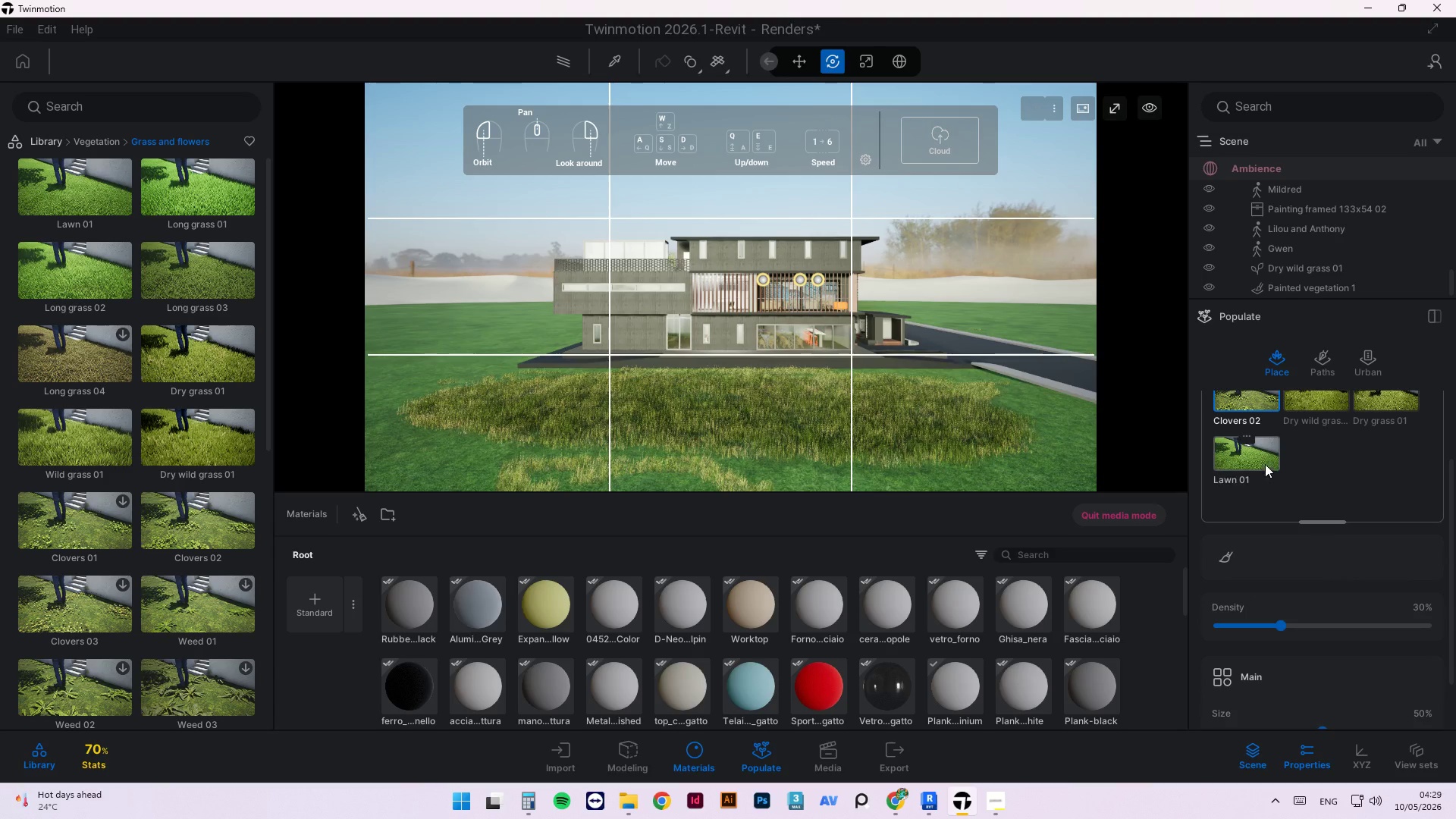 
hold_key(key=ControlLeft, duration=1.7)
 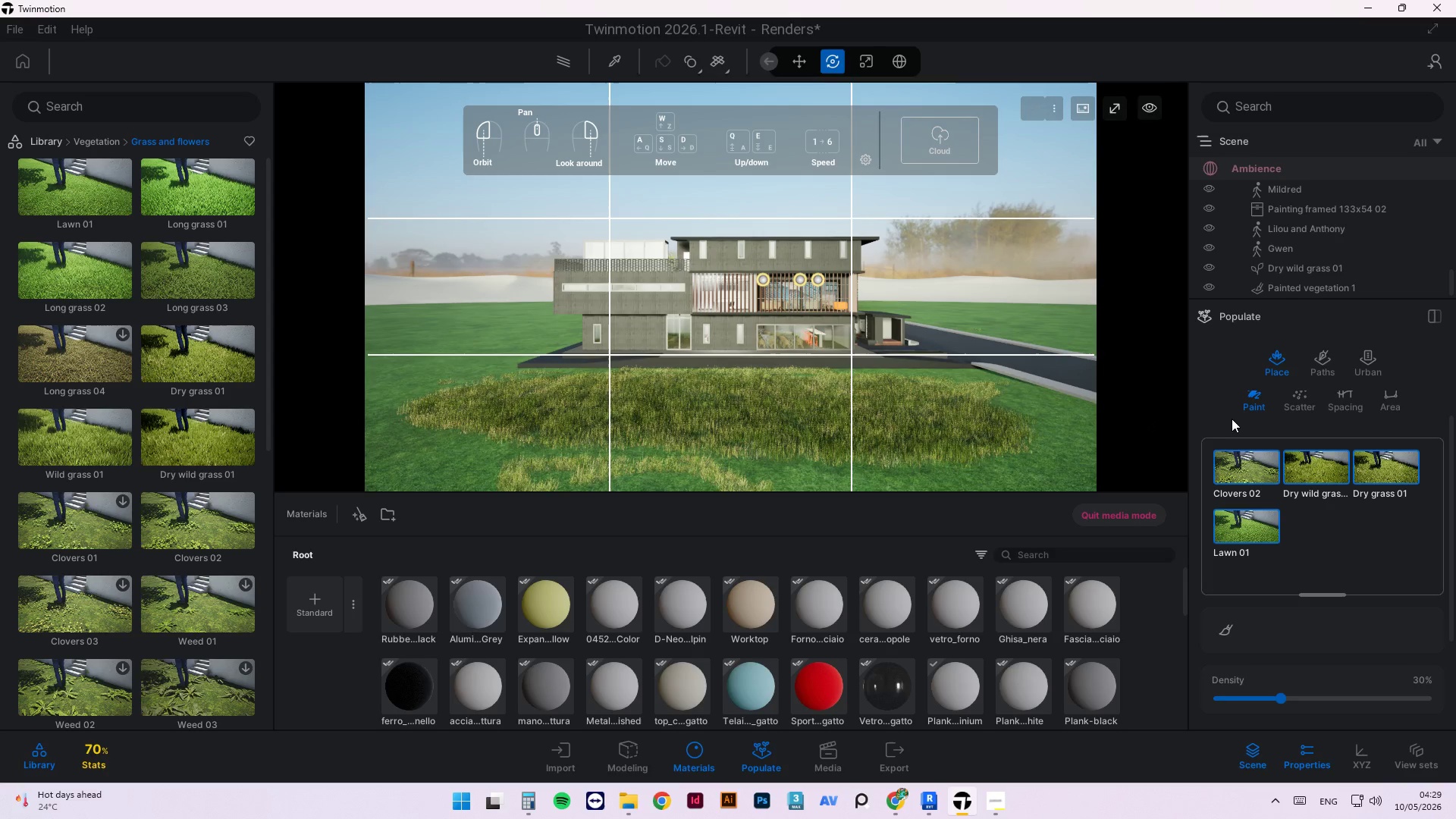 
scroll: coordinate [1266, 448], scroll_direction: up, amount: 3.0
 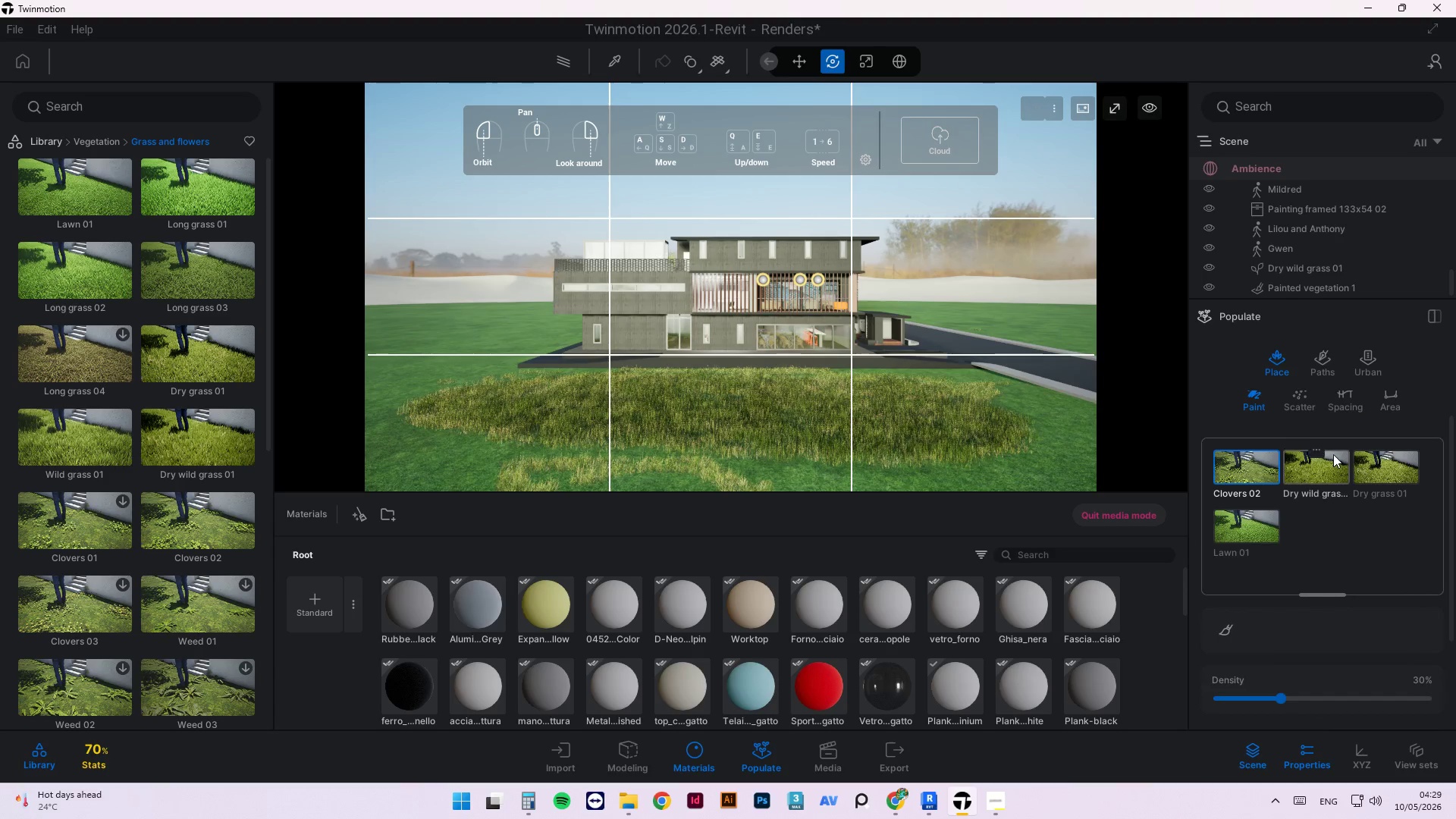 
double_click([1385, 475])
 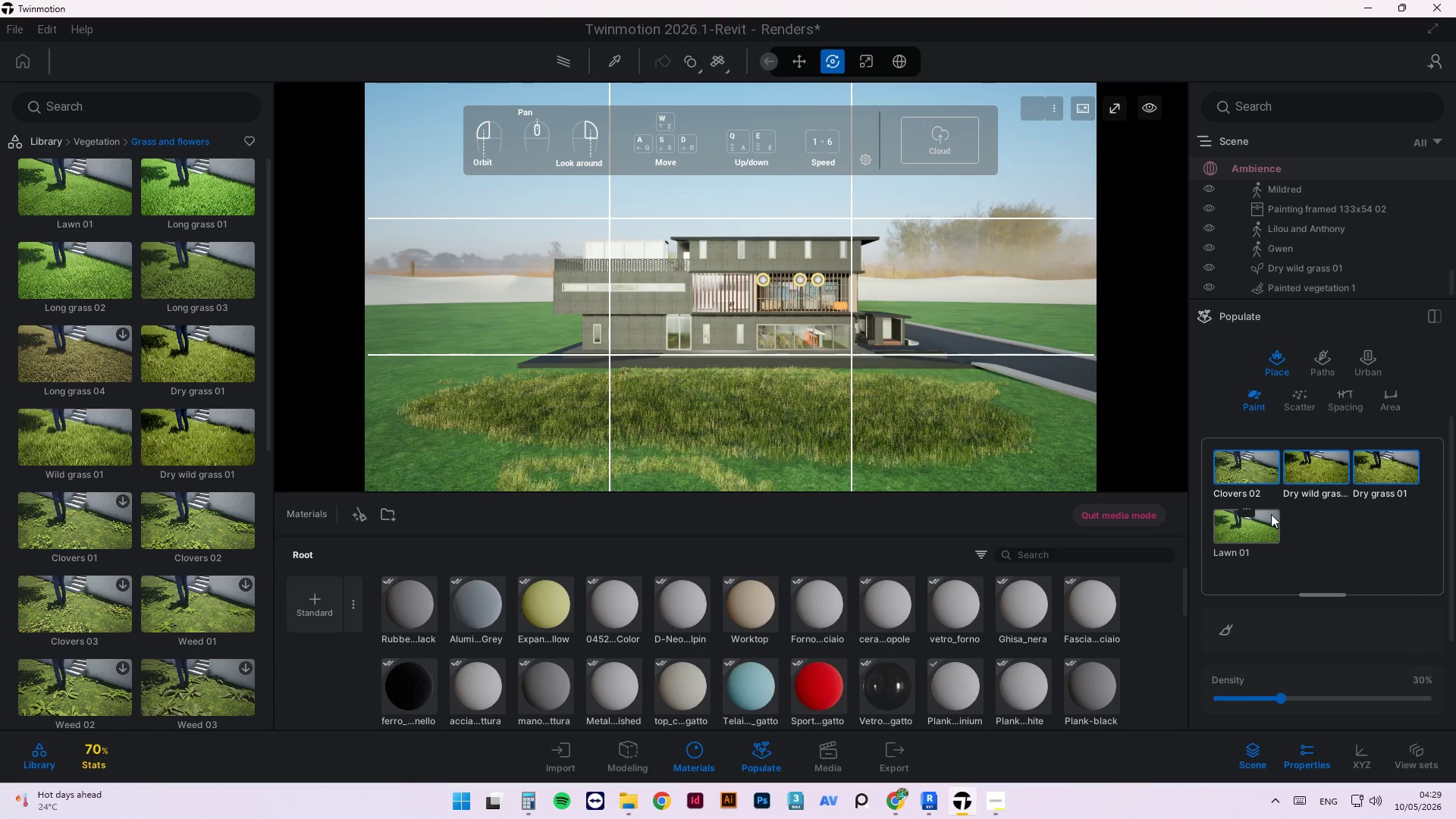 
left_click([1268, 515])
 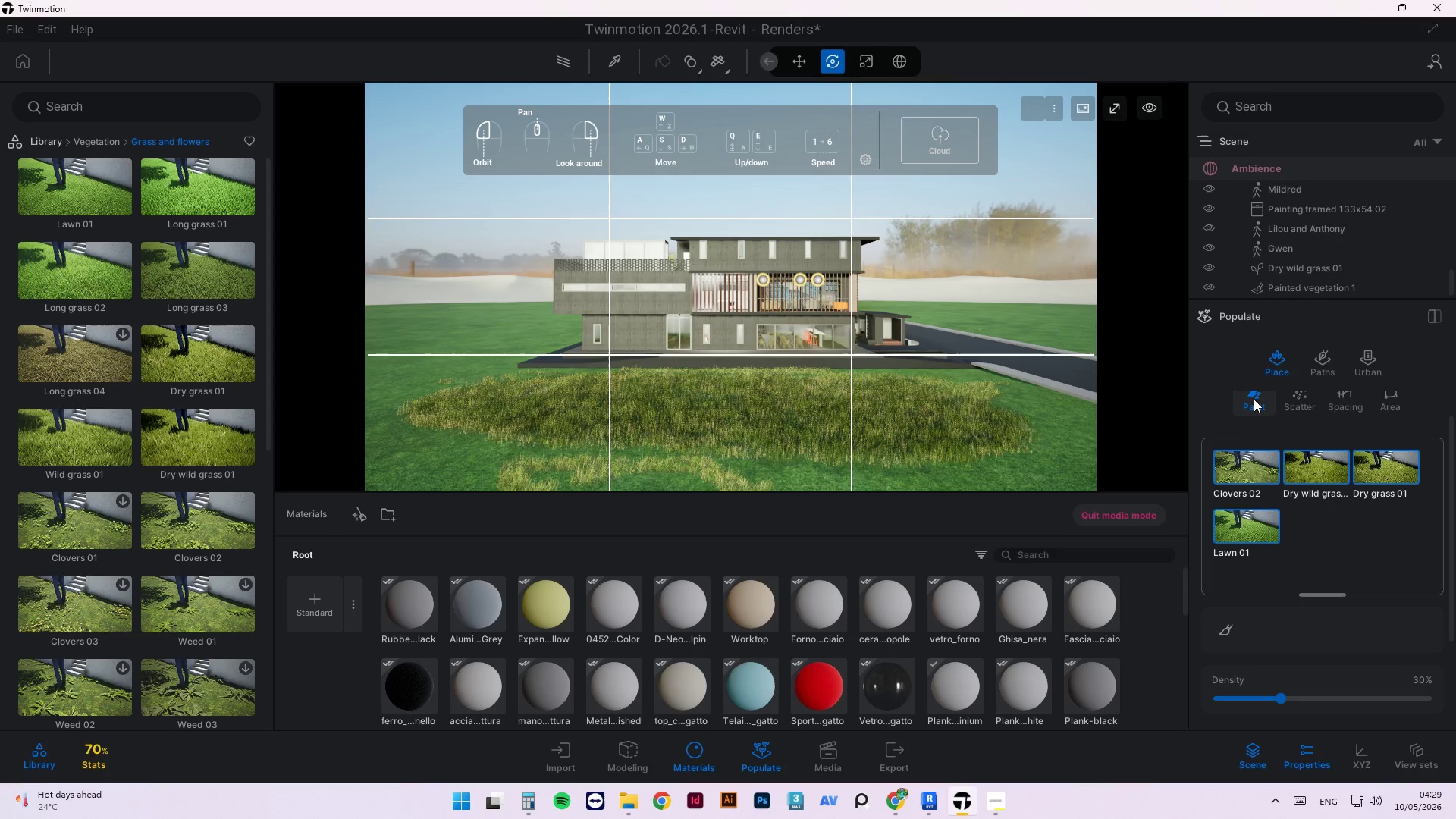 
left_click([1231, 621])
 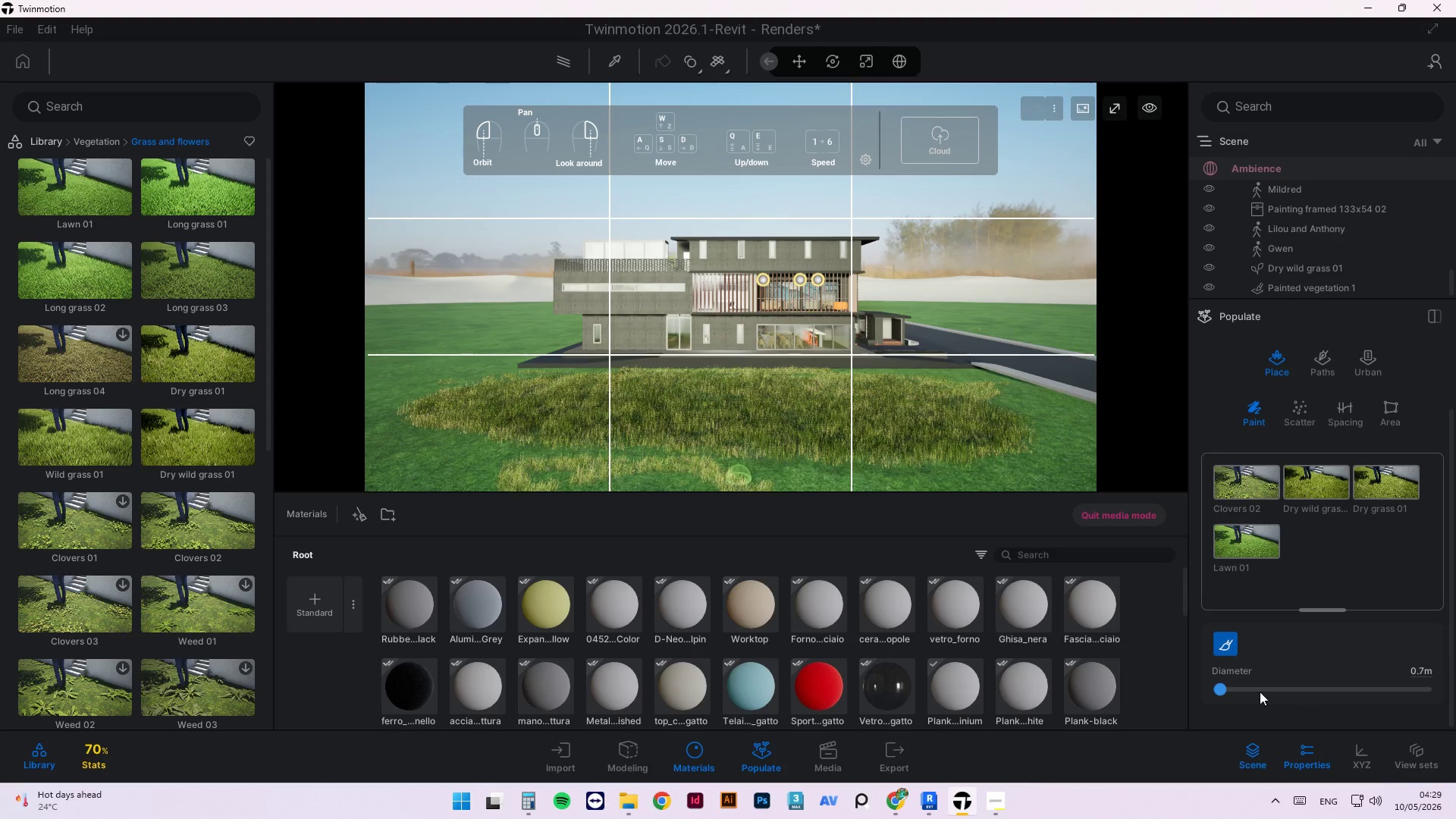 
left_click_drag(start_coordinate=[1228, 695], to_coordinate=[1235, 693])
 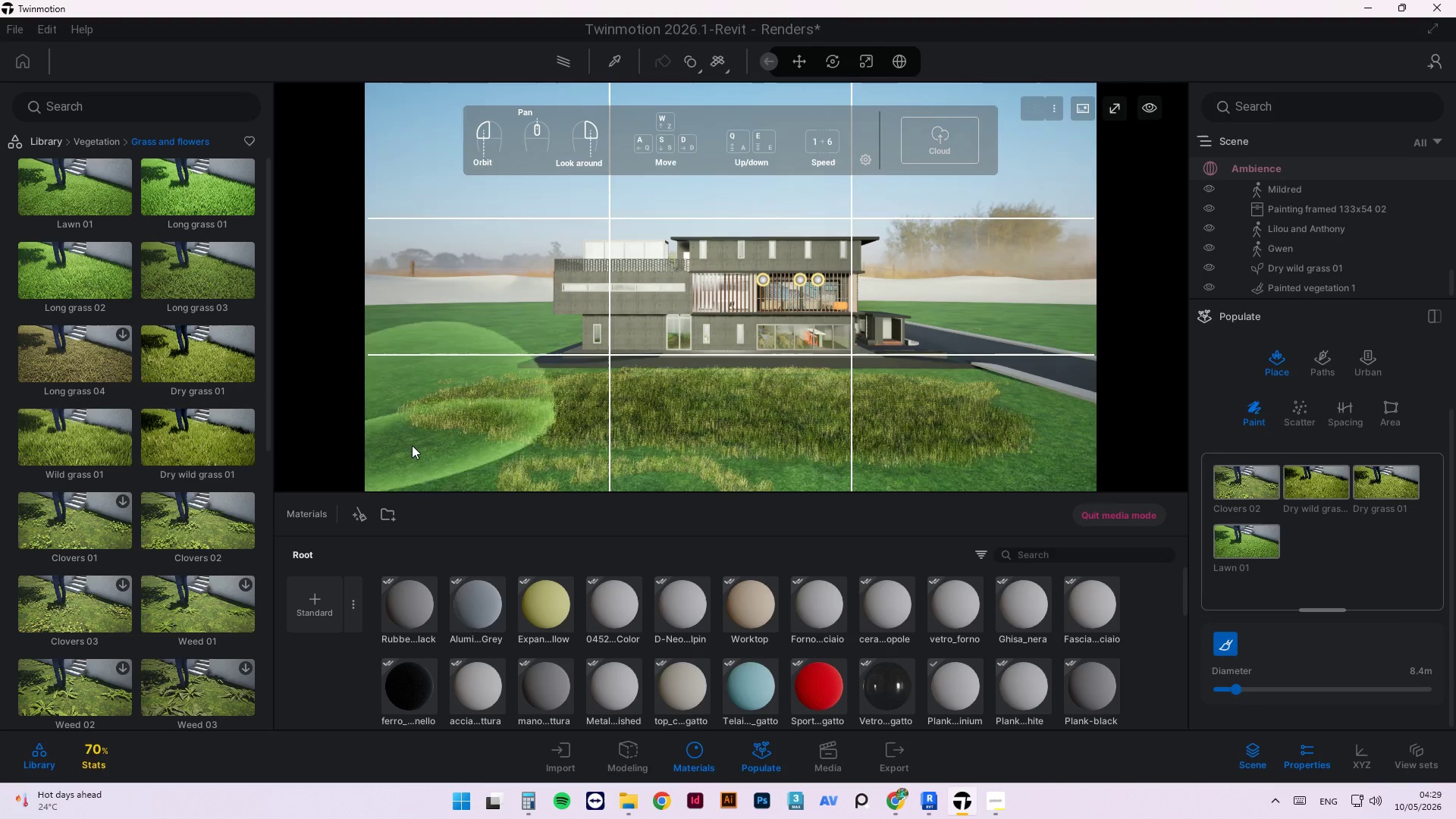 
left_click_drag(start_coordinate=[412, 445], to_coordinate=[978, 481])
 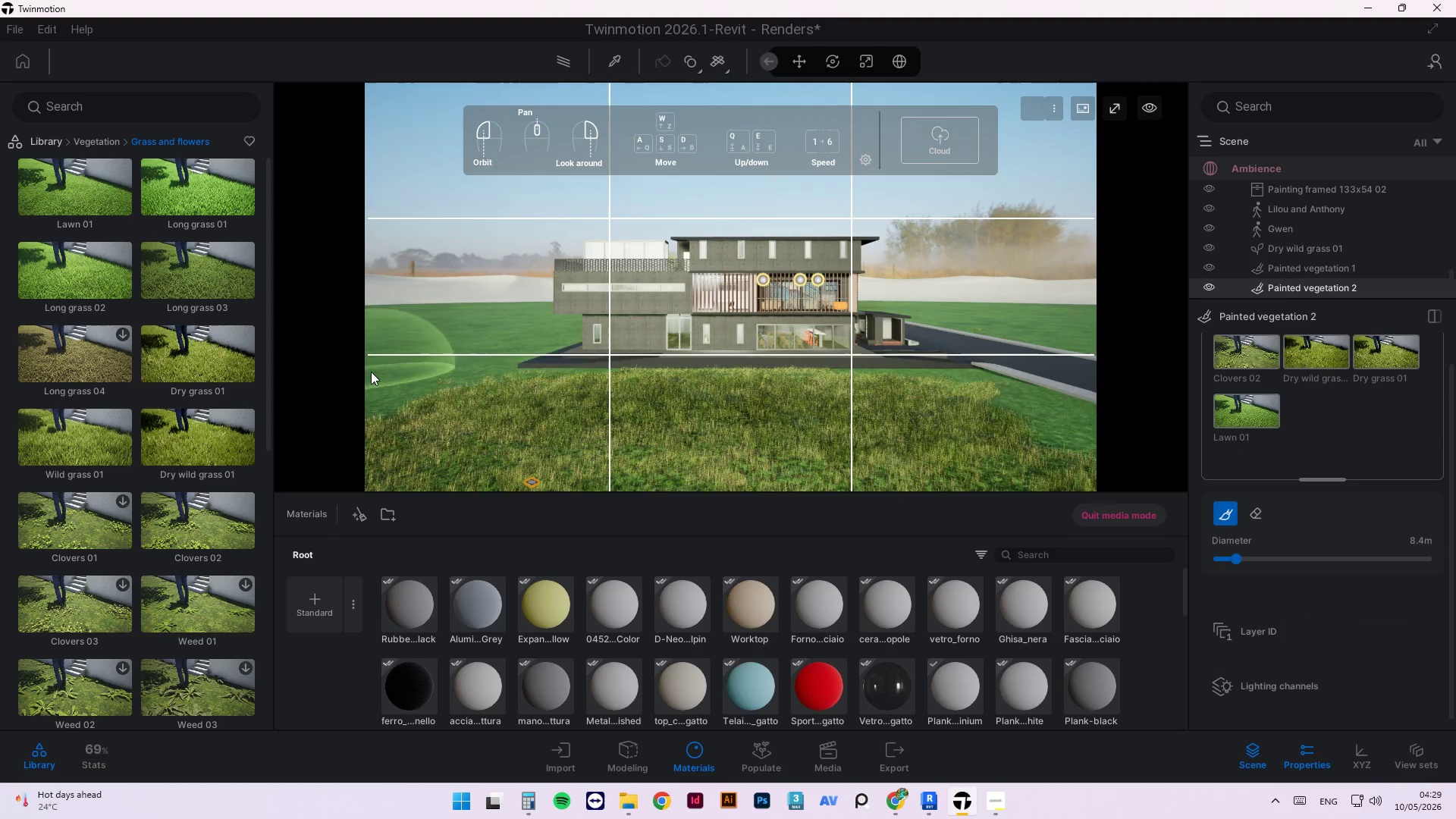 
left_click_drag(start_coordinate=[370, 368], to_coordinate=[481, 402])
 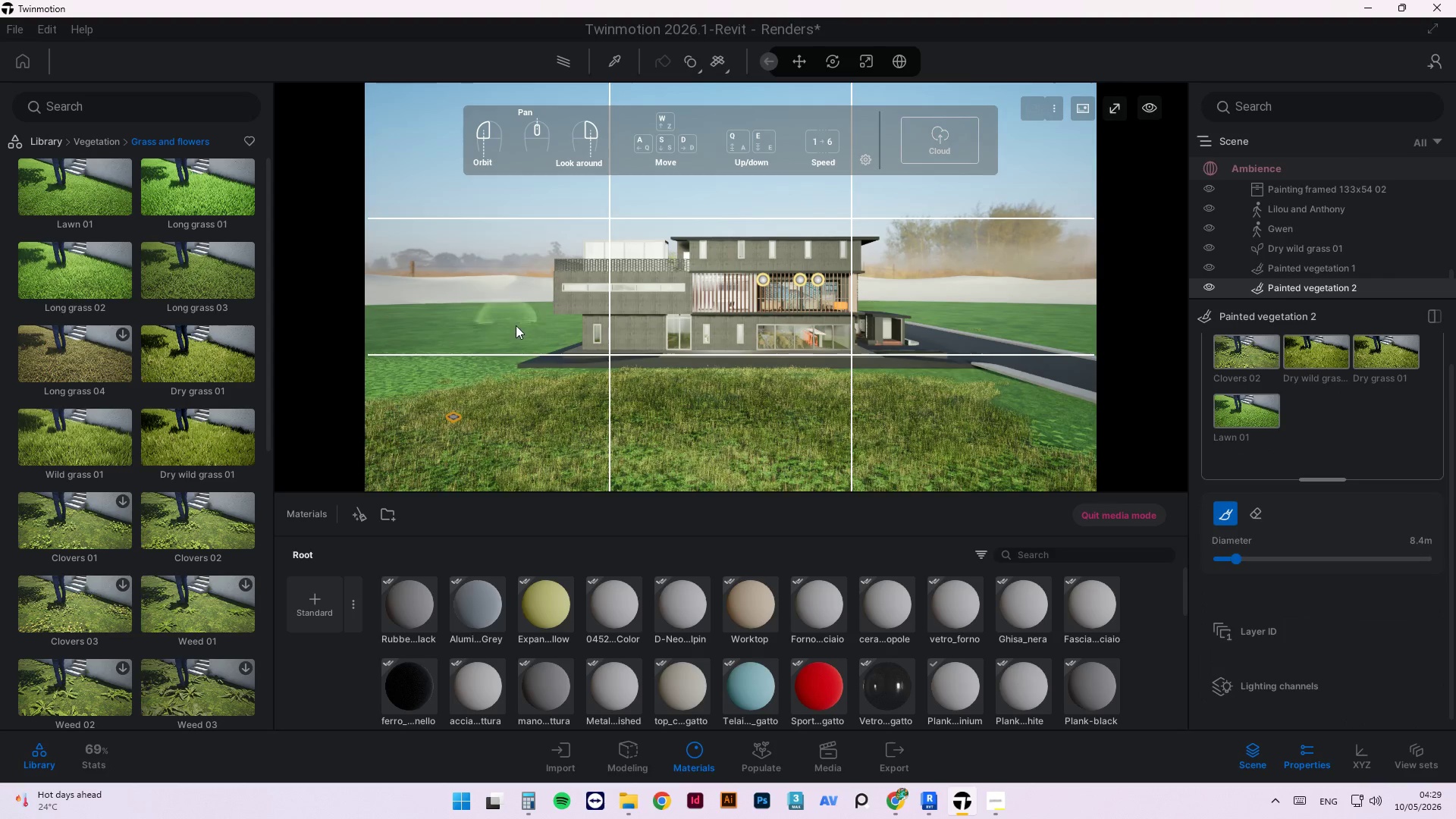 
left_click_drag(start_coordinate=[517, 334], to_coordinate=[466, 389])
 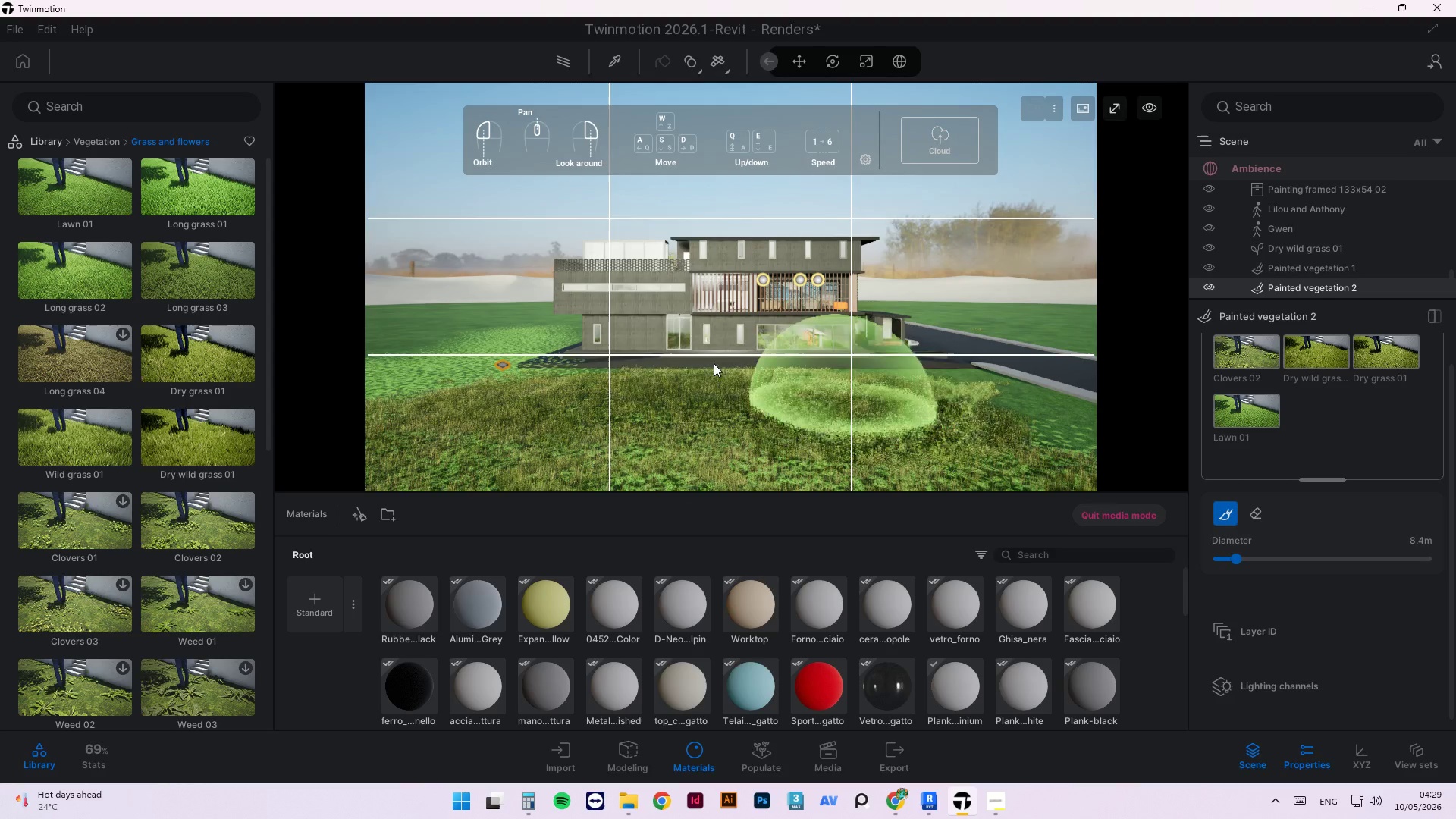 
key(Control+Z)
 